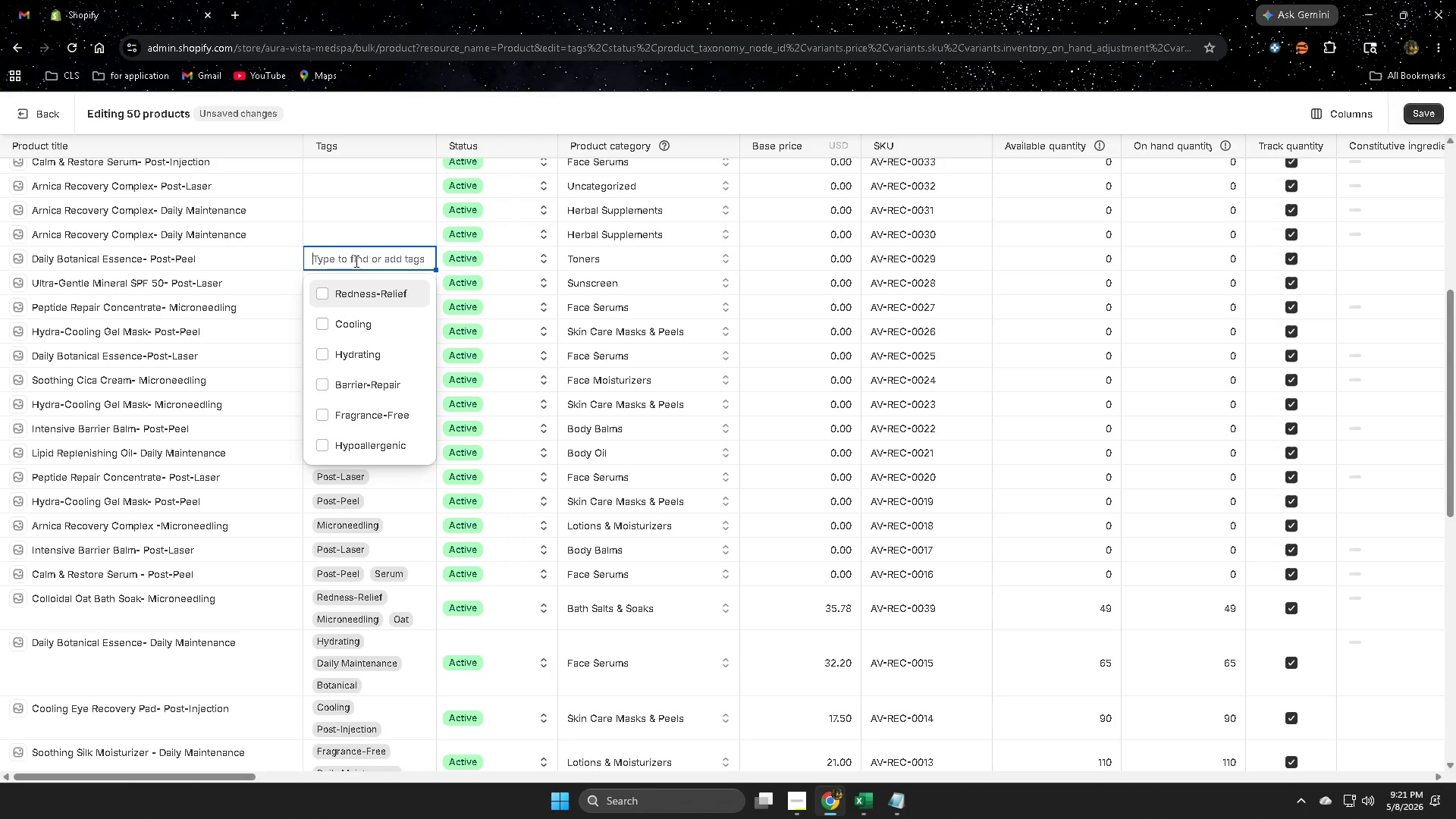 
key(Control+ControlLeft)
 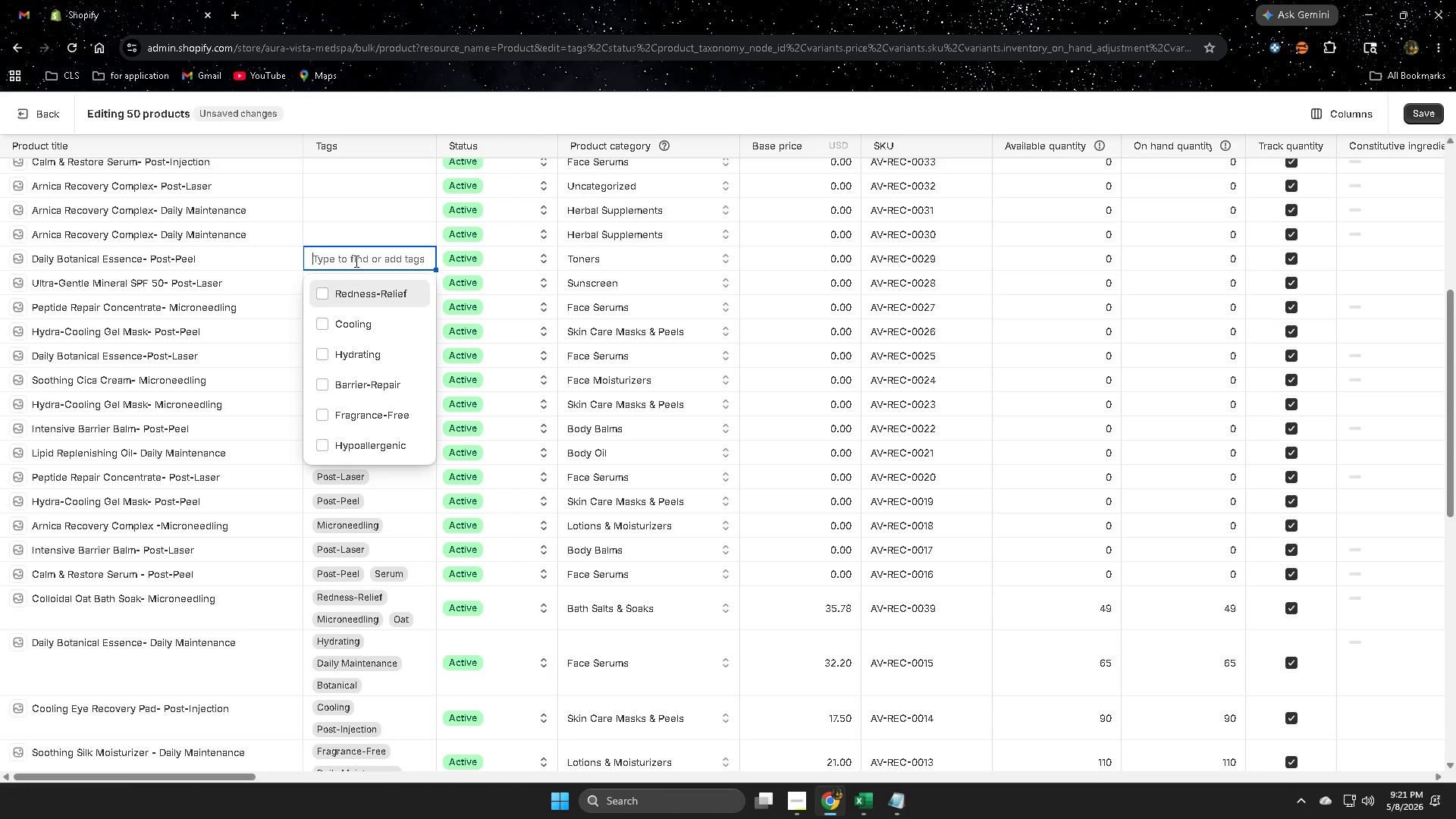 
key(Control+V)
 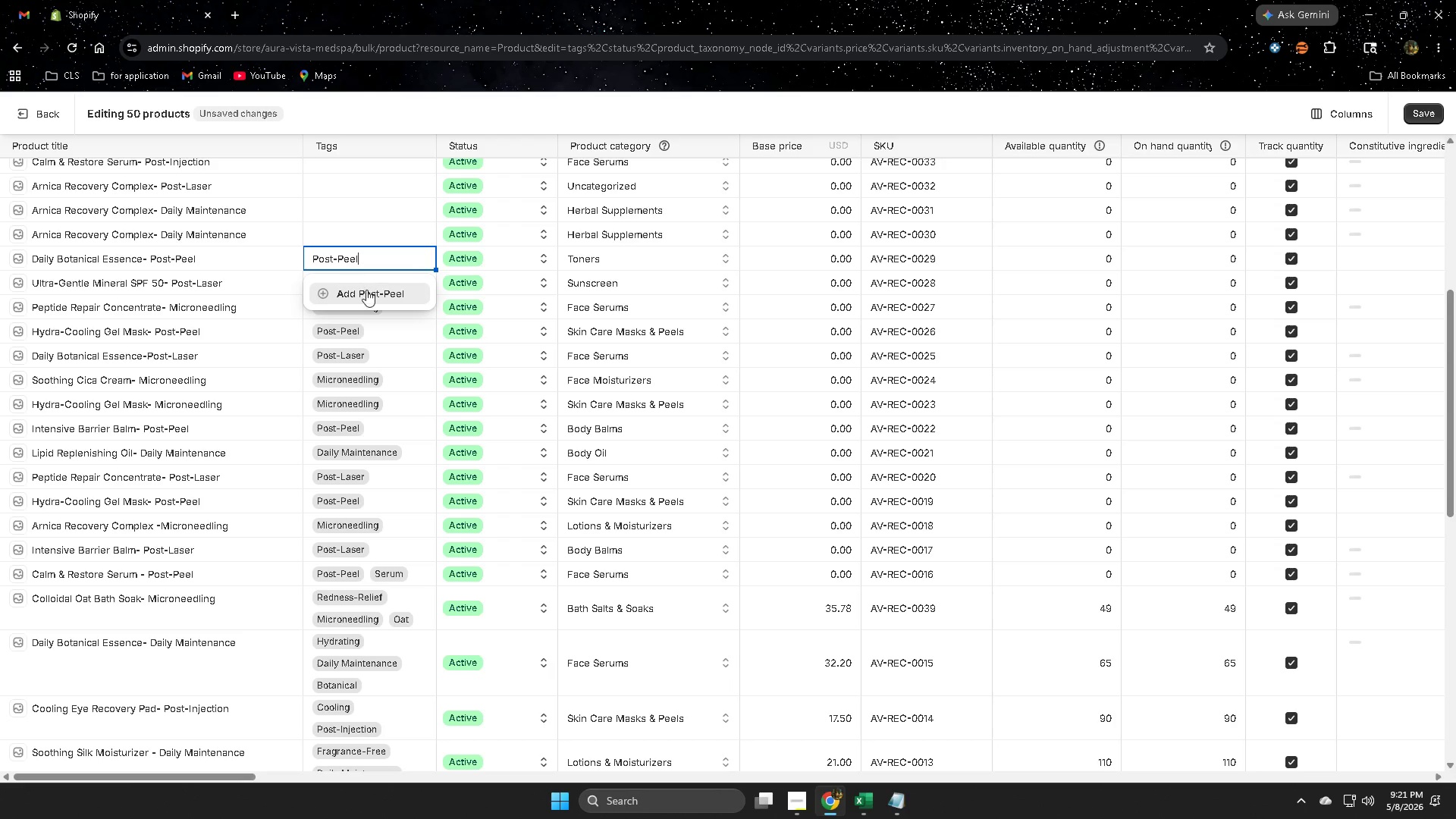 
left_click([372, 299])
 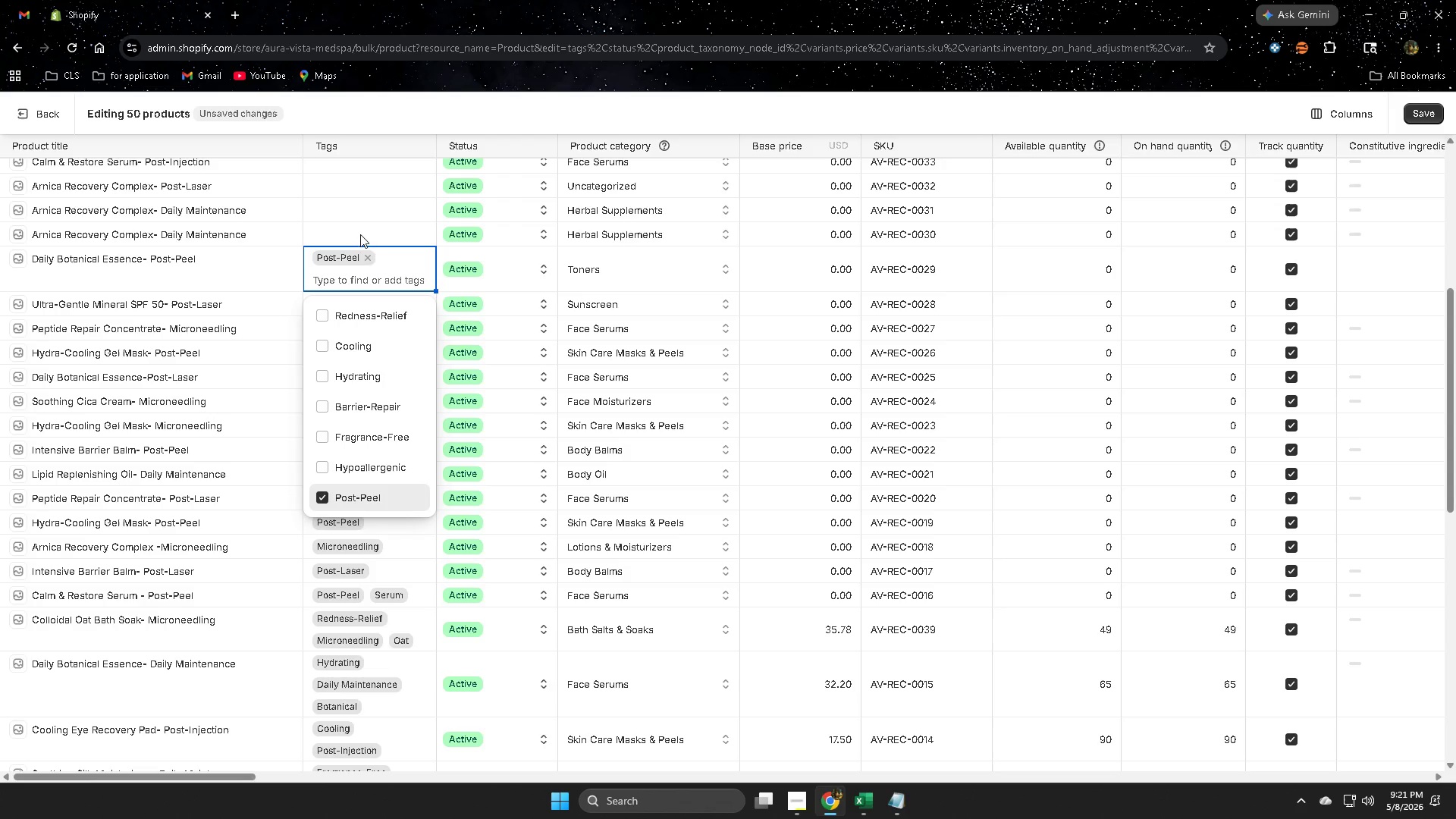 
left_click([359, 229])
 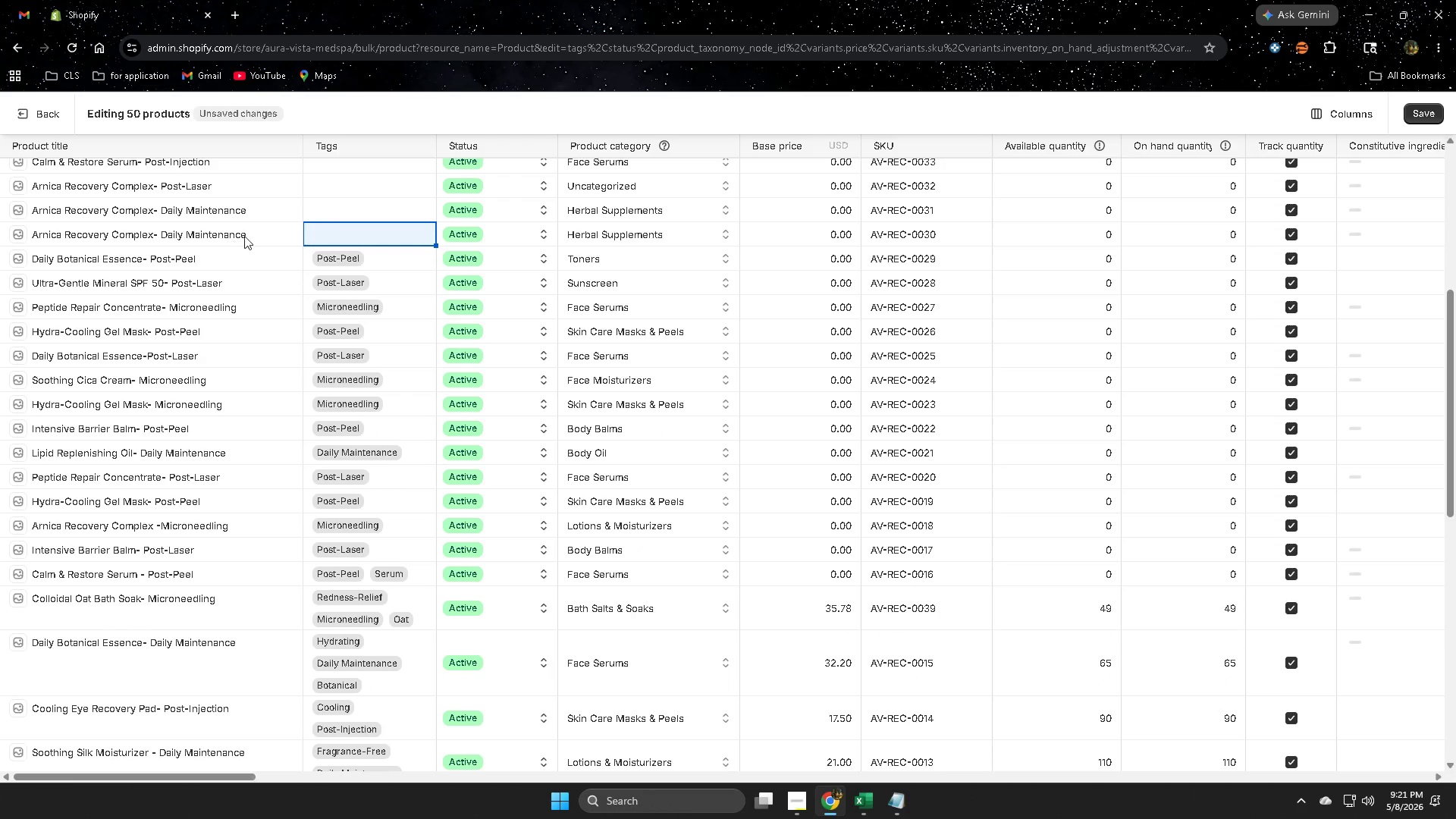 
double_click([252, 239])
 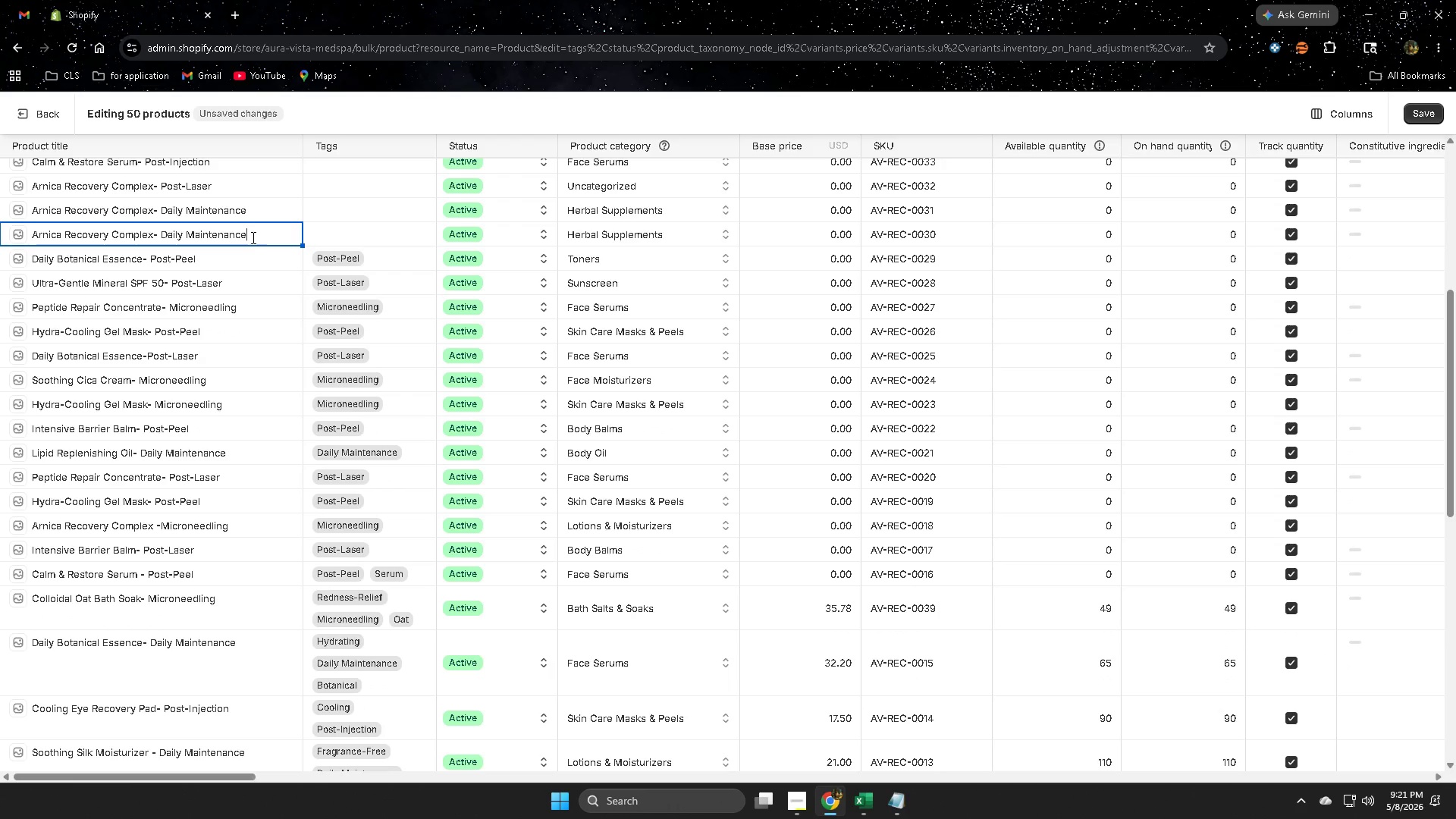 
left_click_drag(start_coordinate=[250, 236], to_coordinate=[162, 234])
 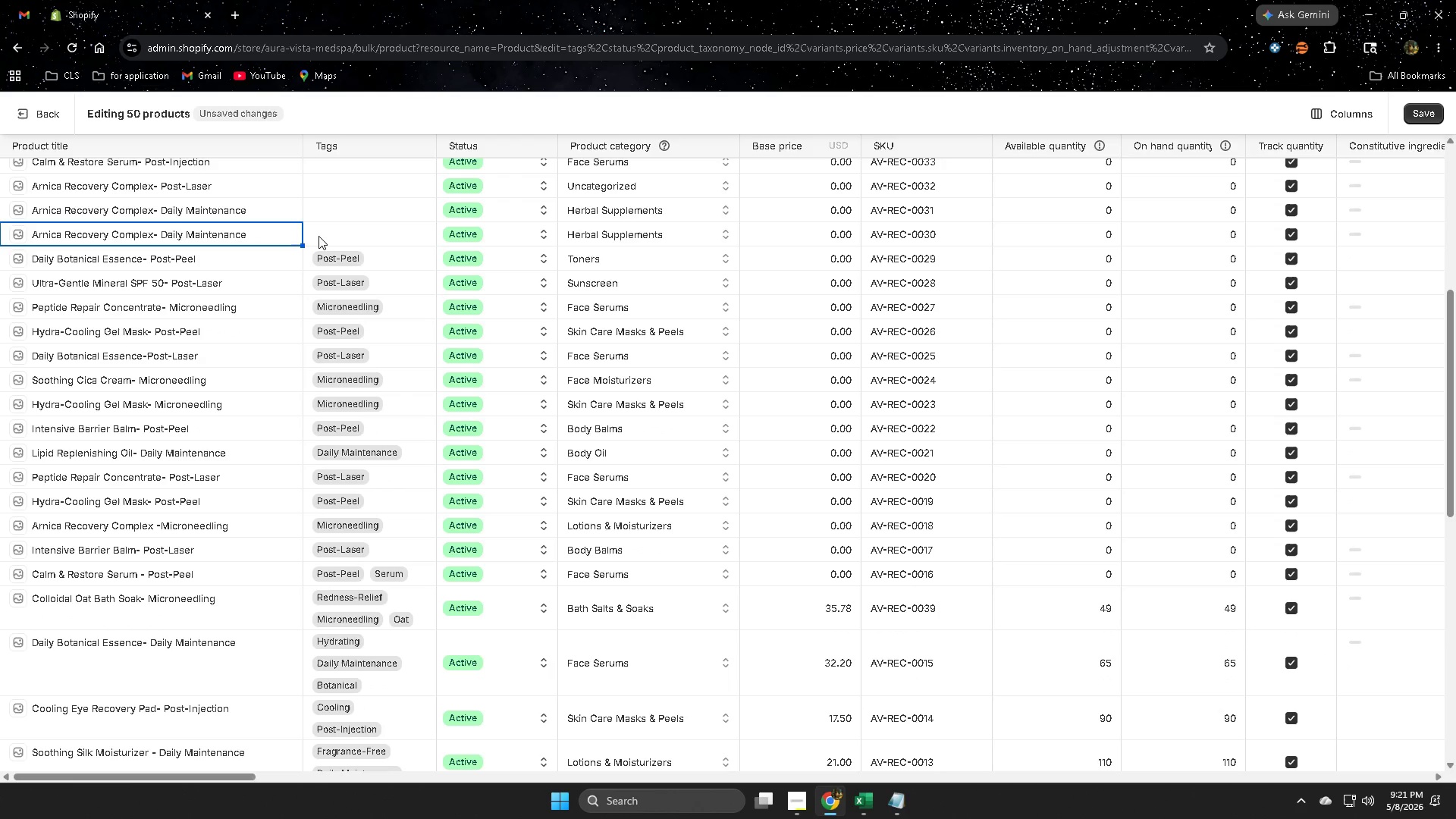 
key(Control+ControlLeft)
 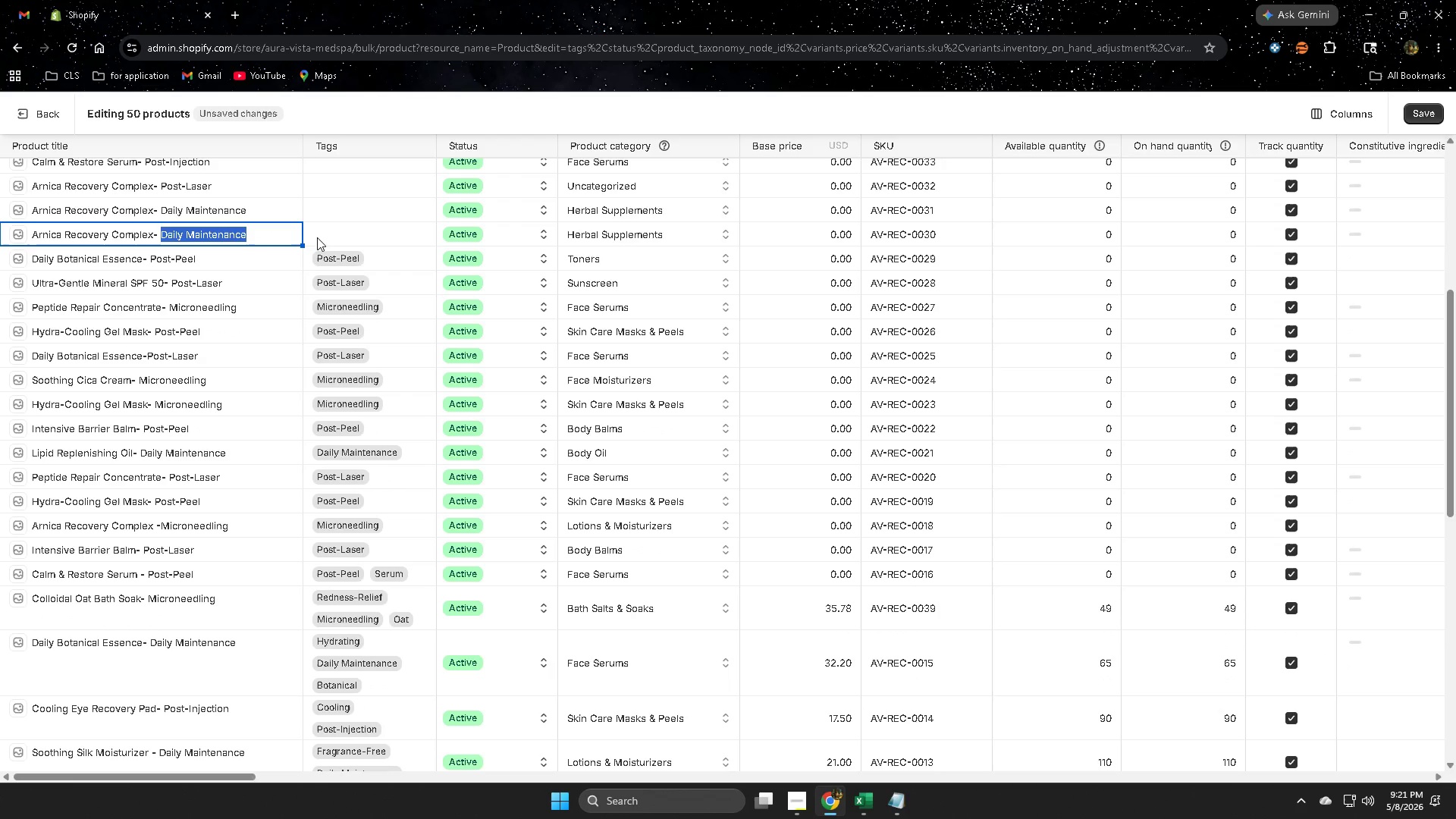 
key(Control+C)
 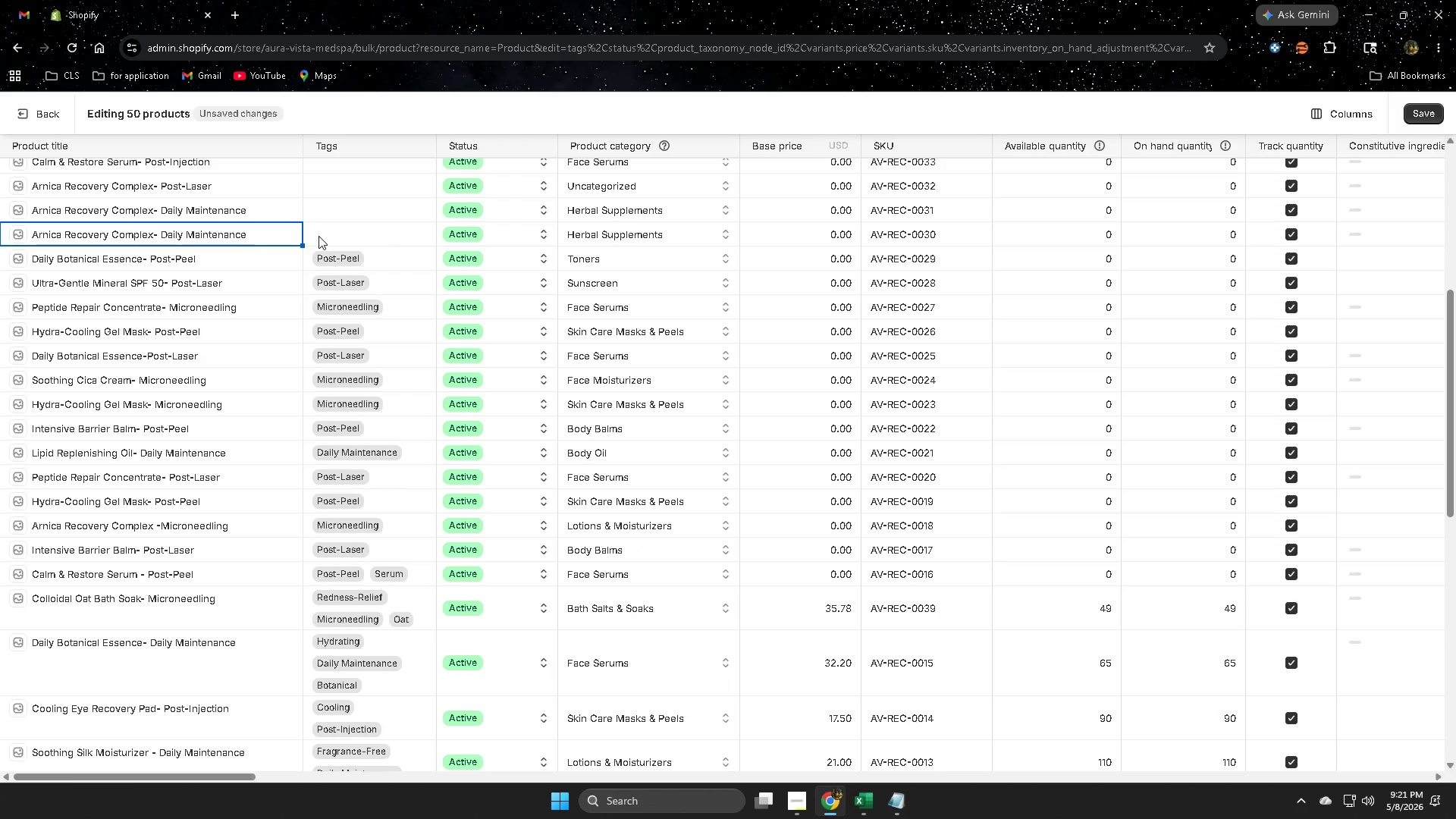 
double_click([318, 236])
 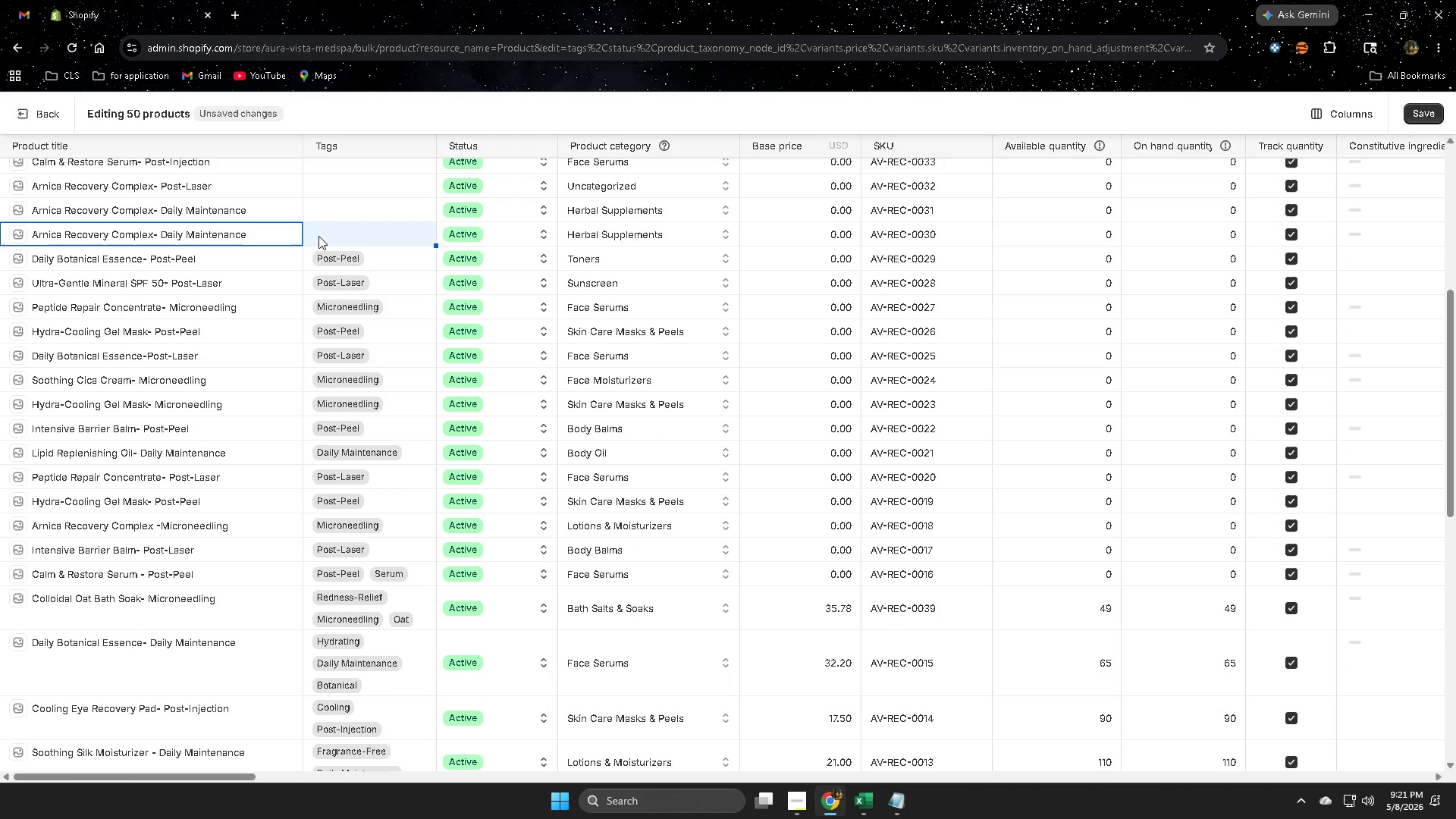 
triple_click([318, 236])
 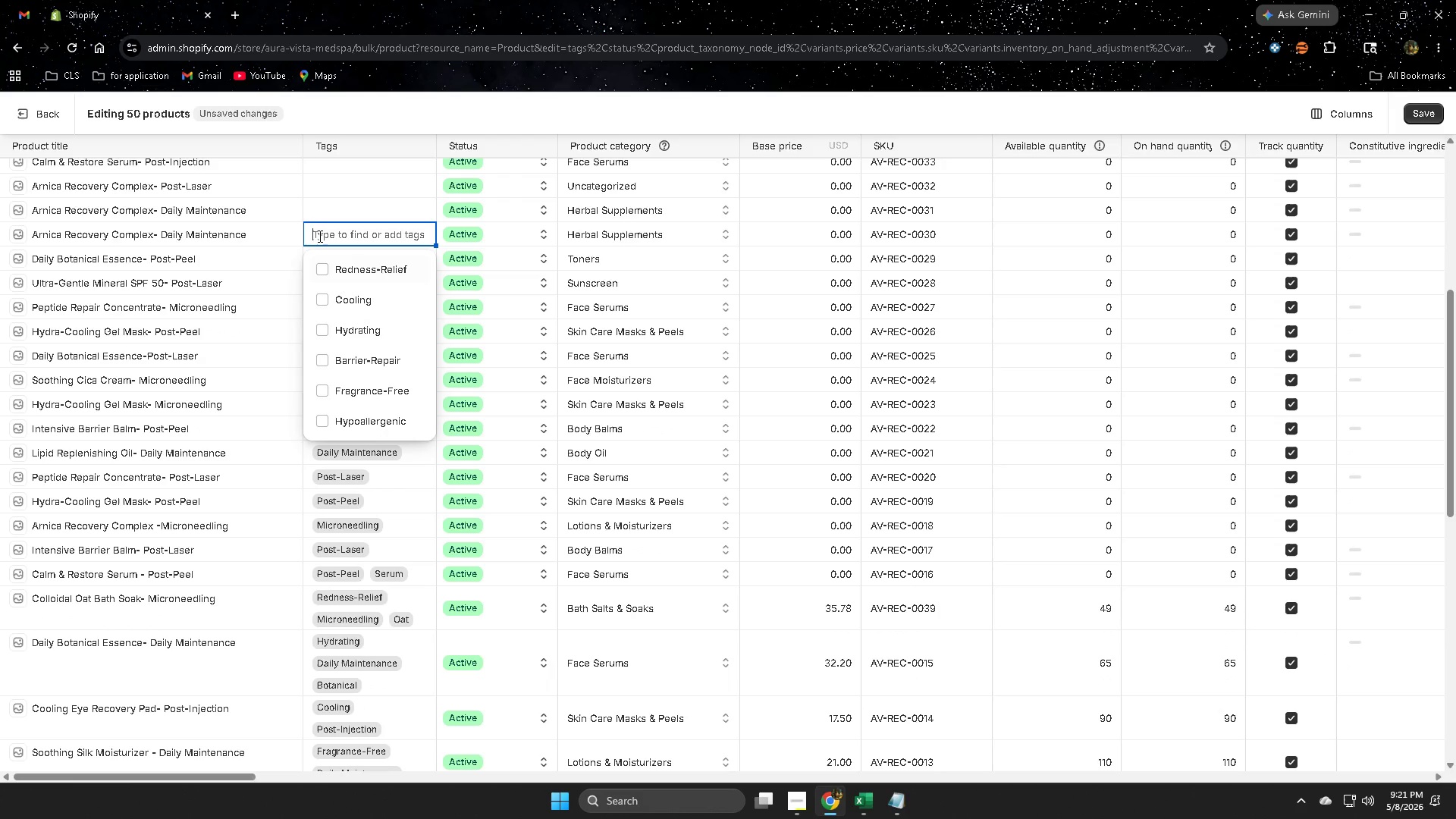 
key(Control+V)
 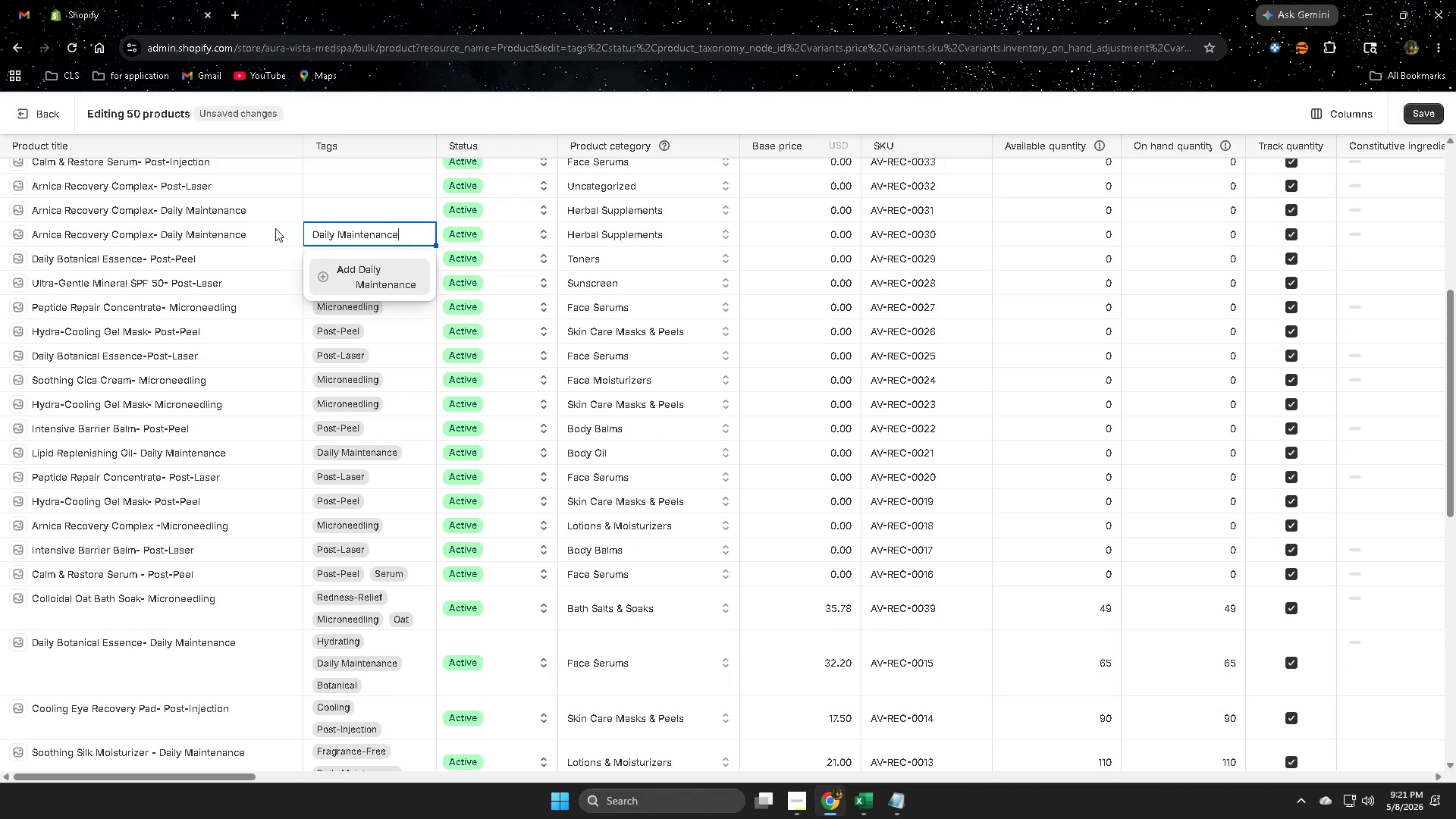 
left_click([275, 228])
 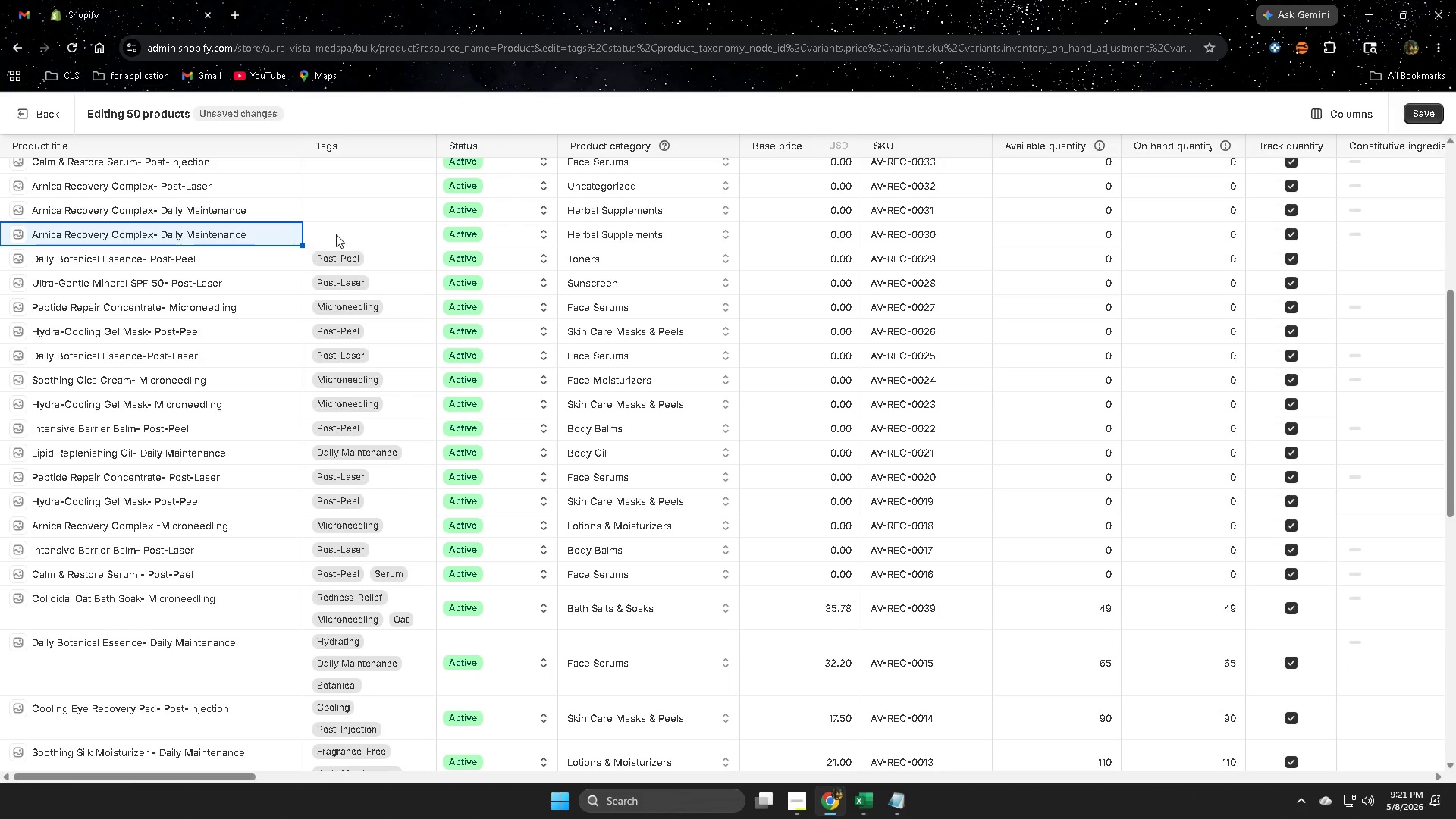 
double_click([337, 234])
 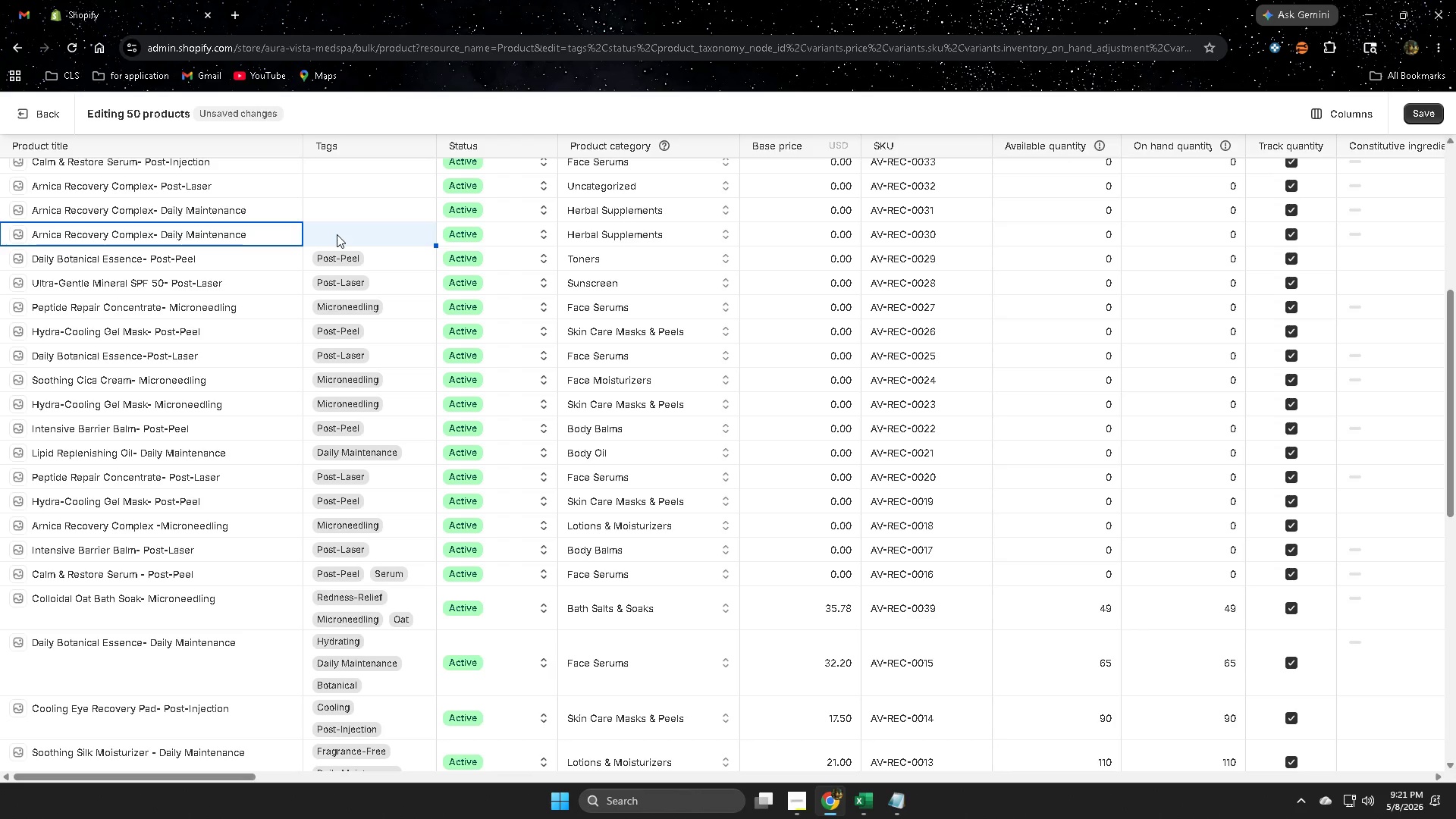 
triple_click([337, 234])
 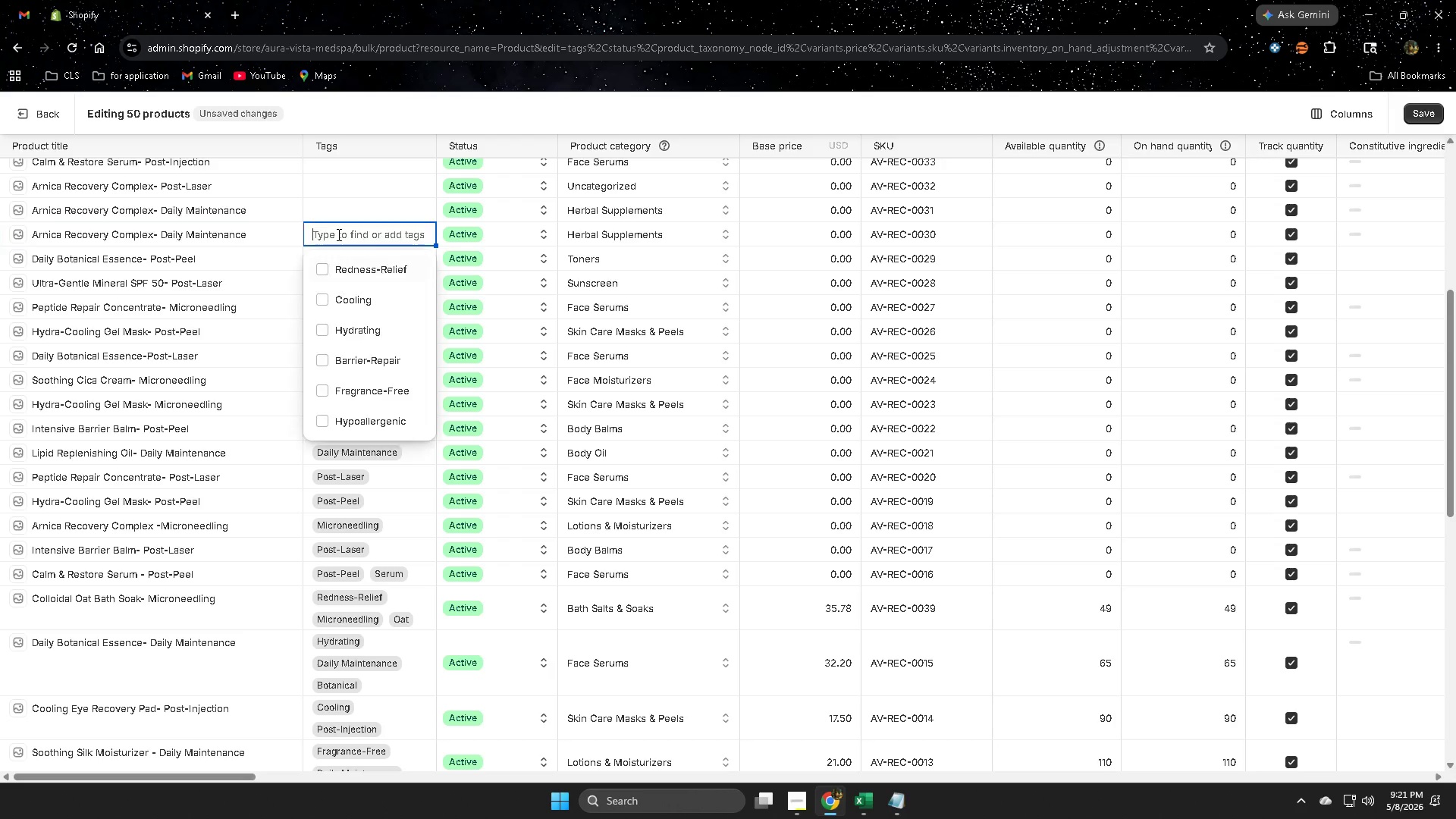 
key(Control+ControlLeft)
 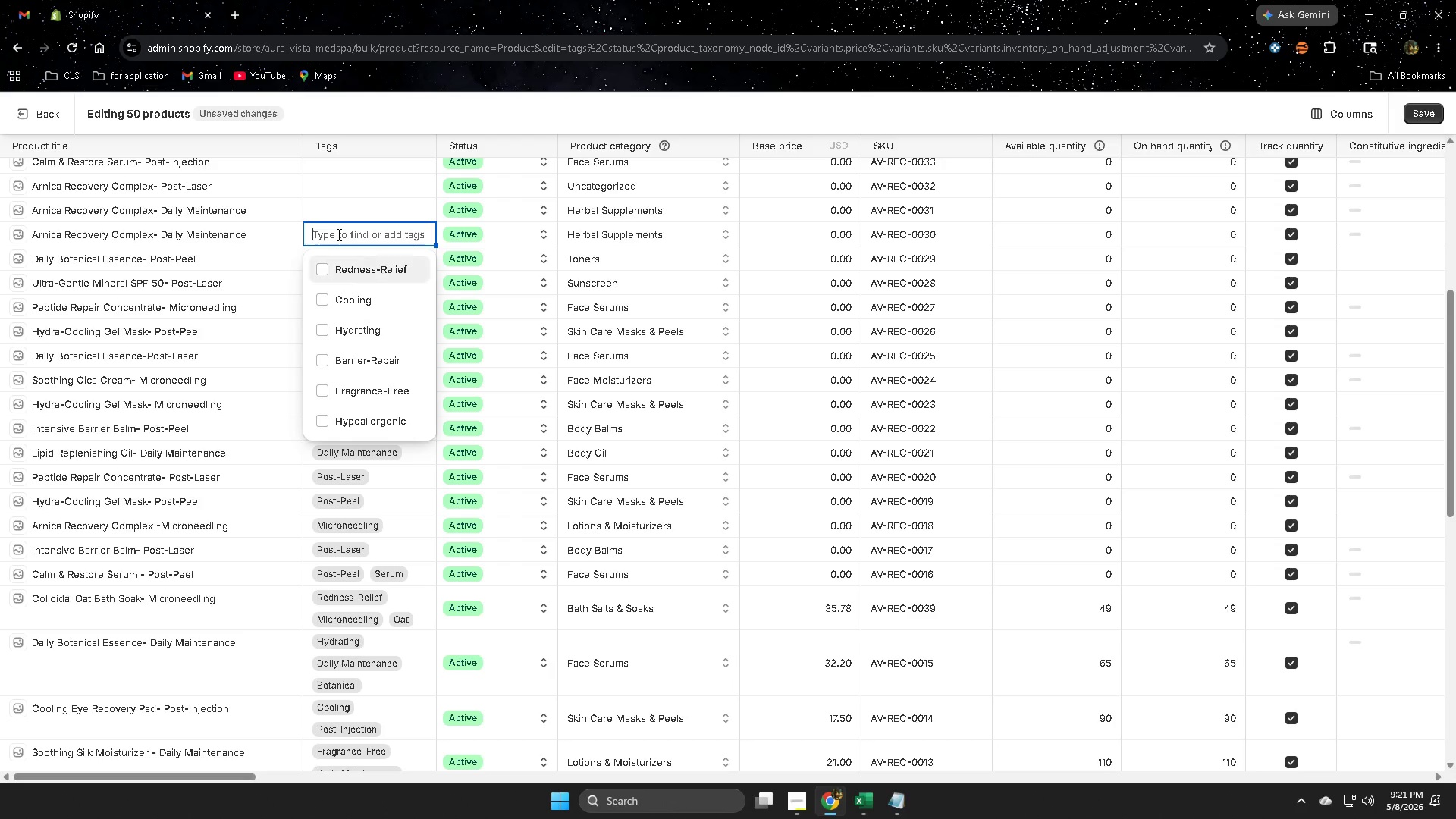 
key(Control+V)
 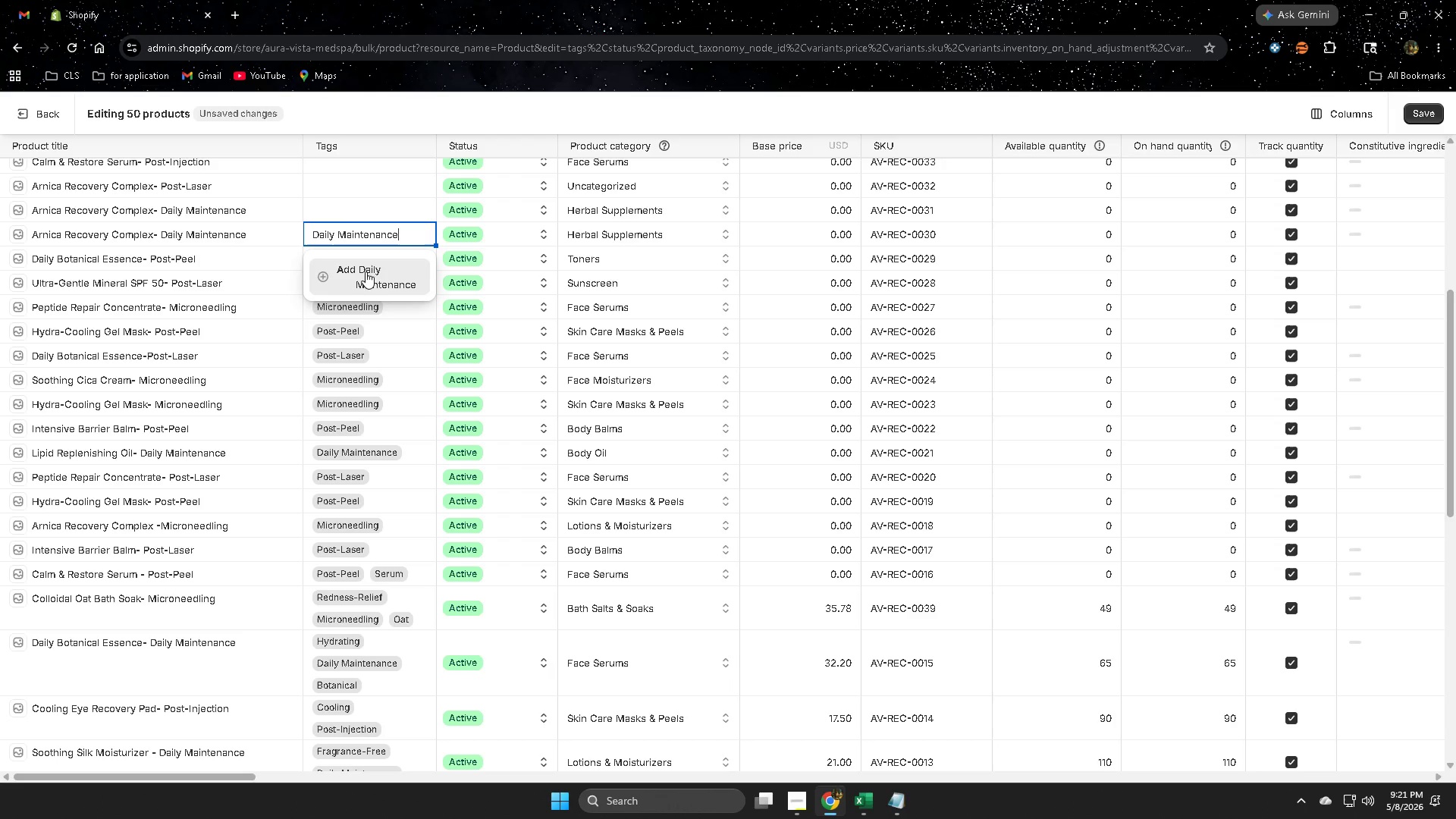 
left_click([381, 284])
 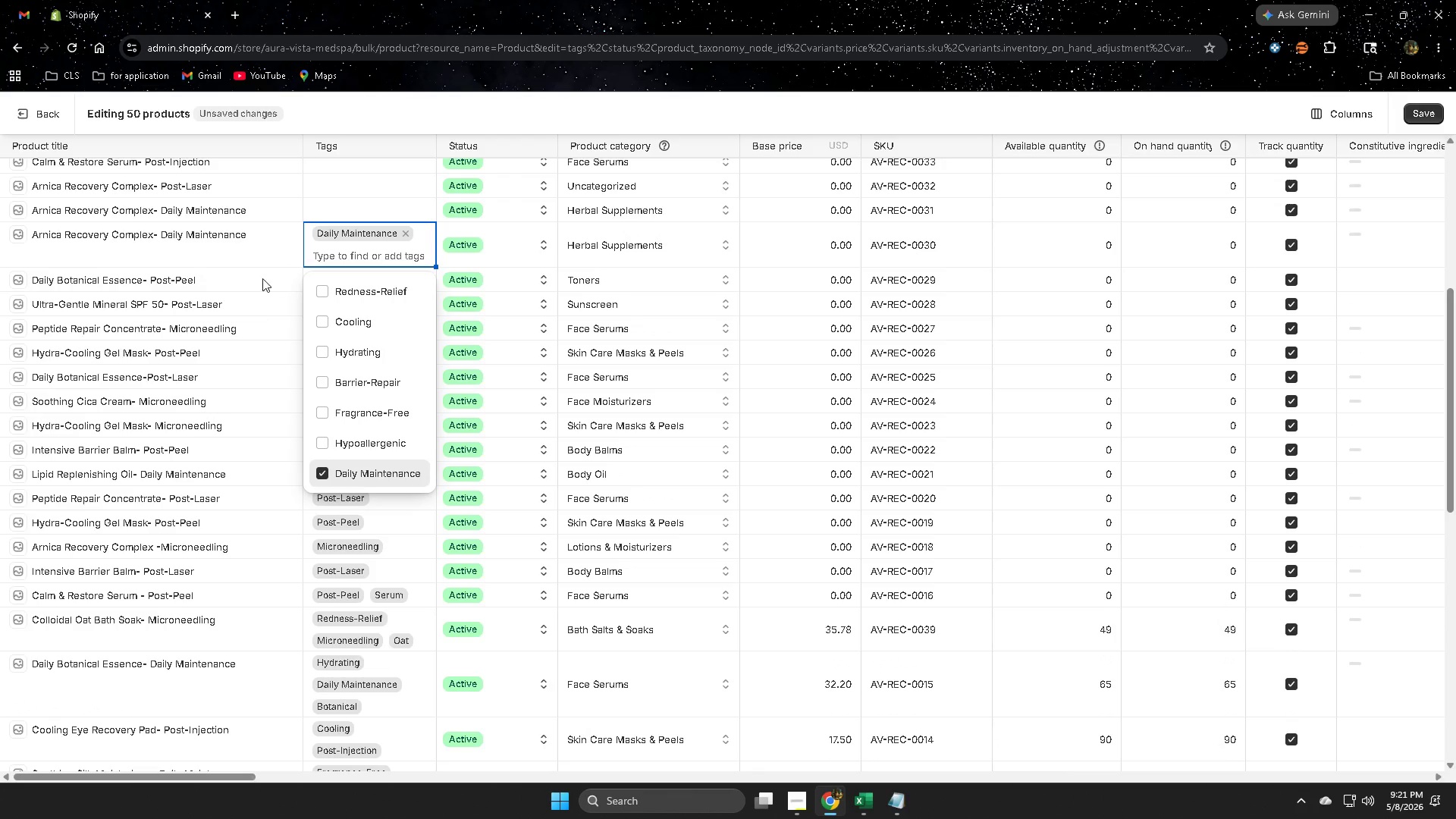 
left_click([280, 241])
 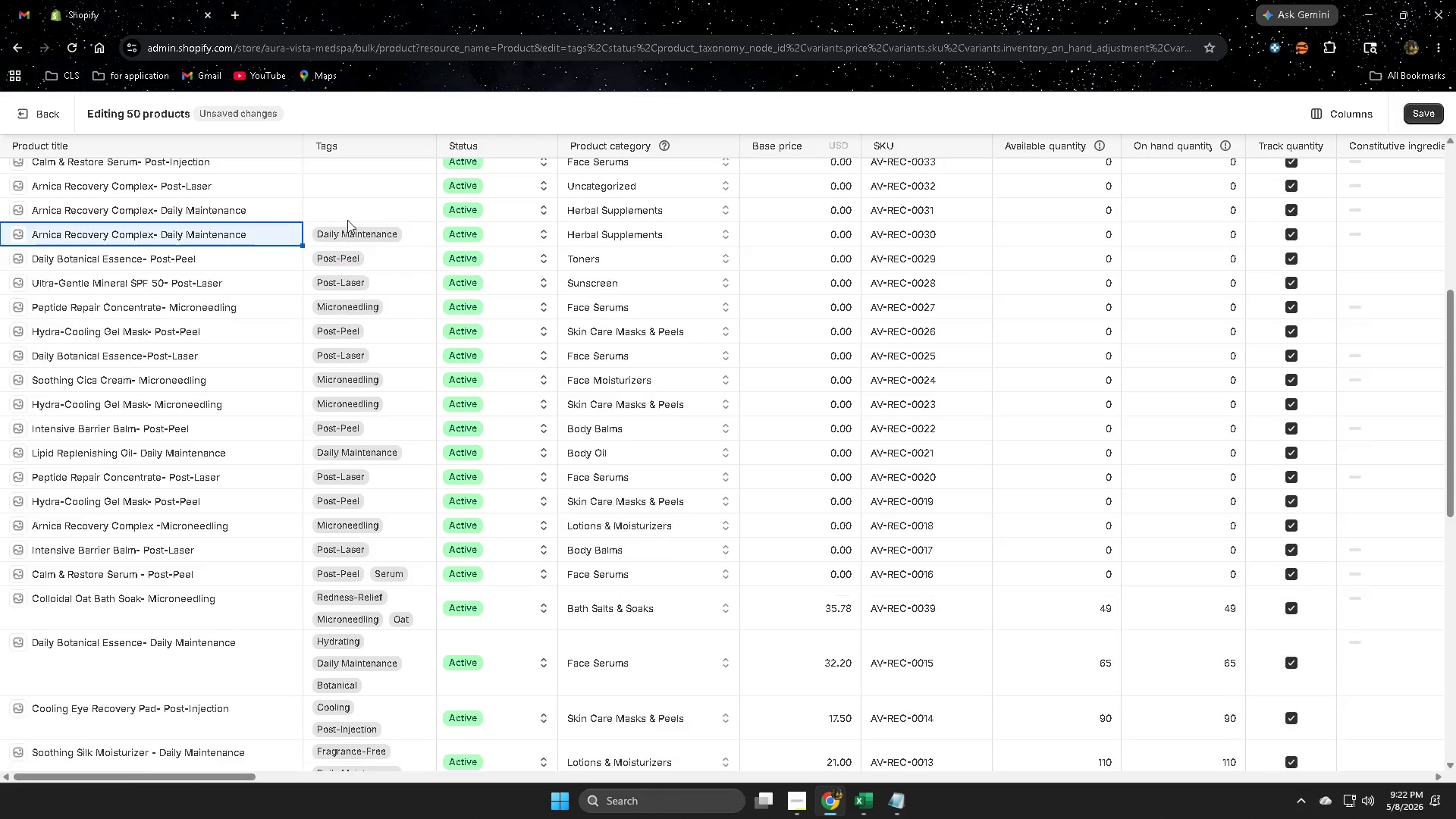 
left_click([347, 220])
 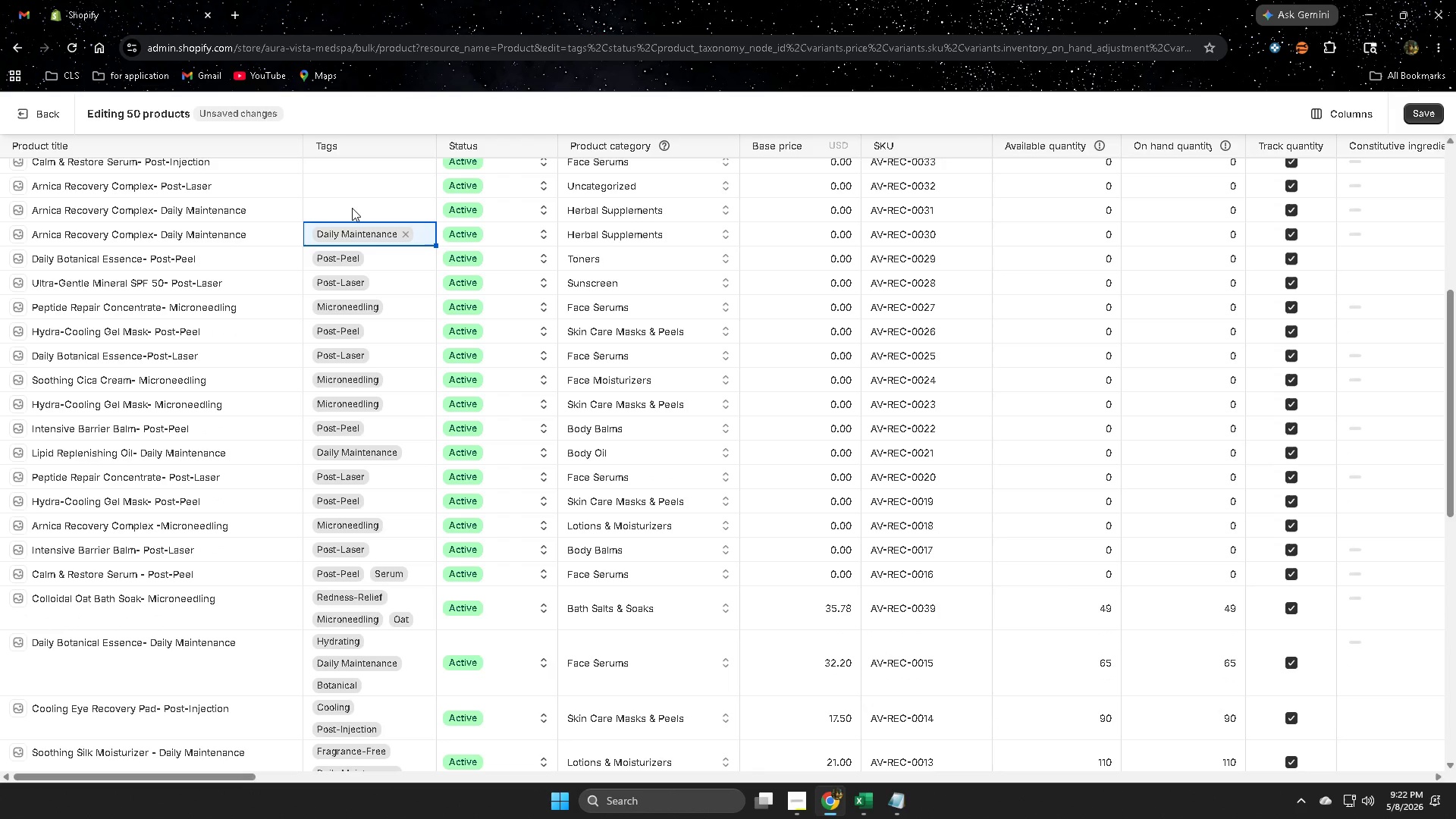 
left_click([352, 208])
 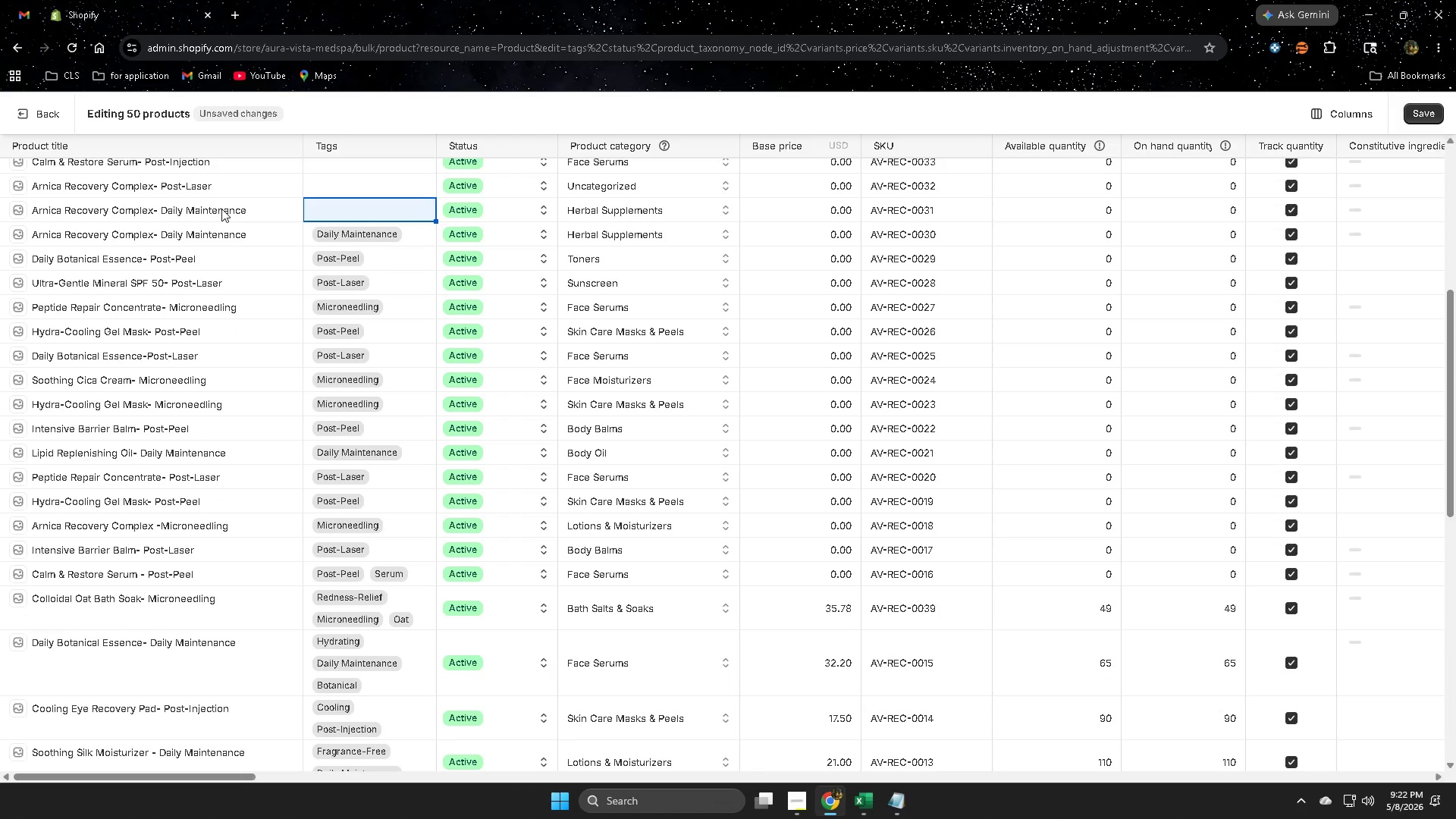 
double_click([221, 209])
 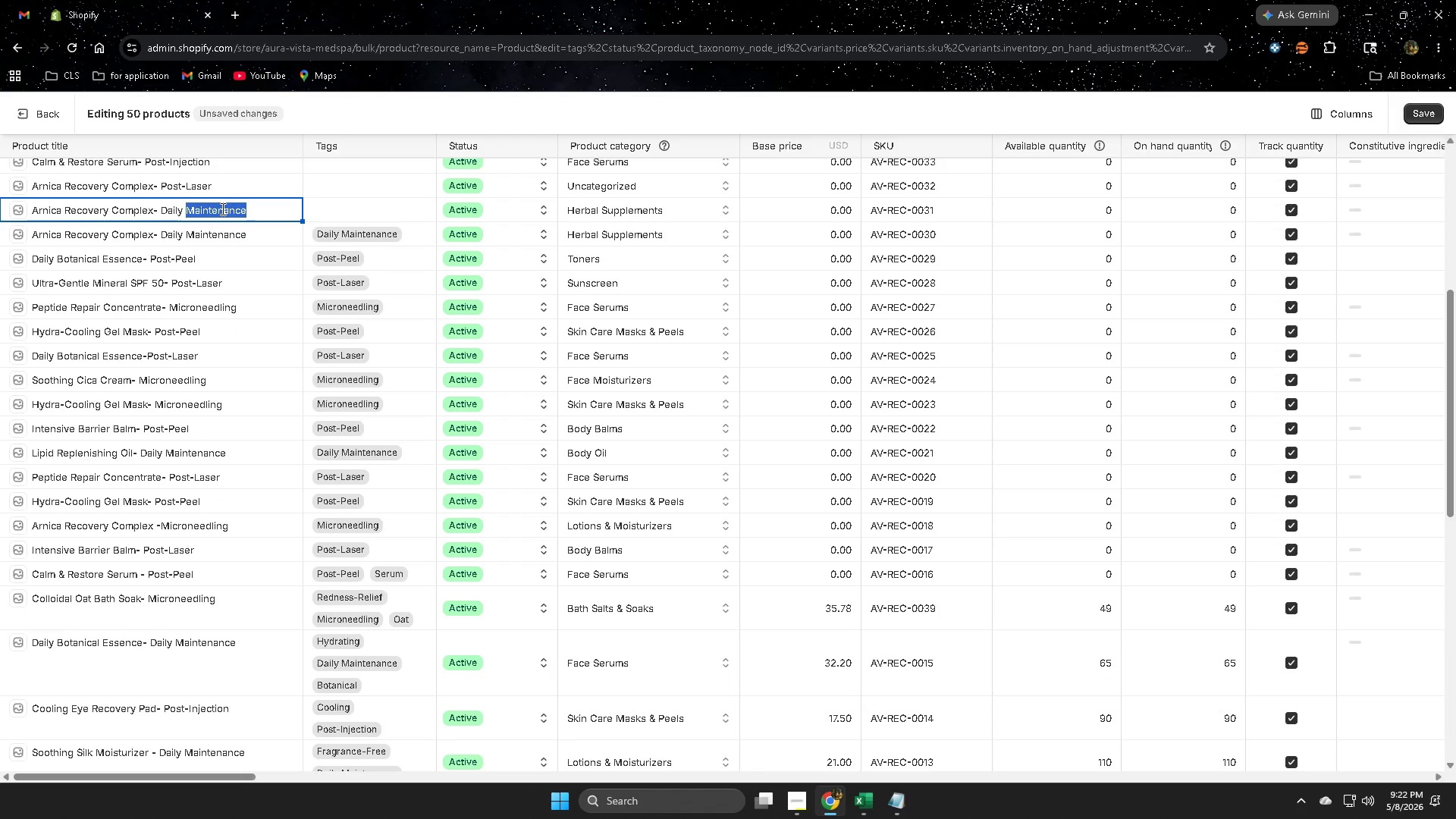 
triple_click([221, 209])
 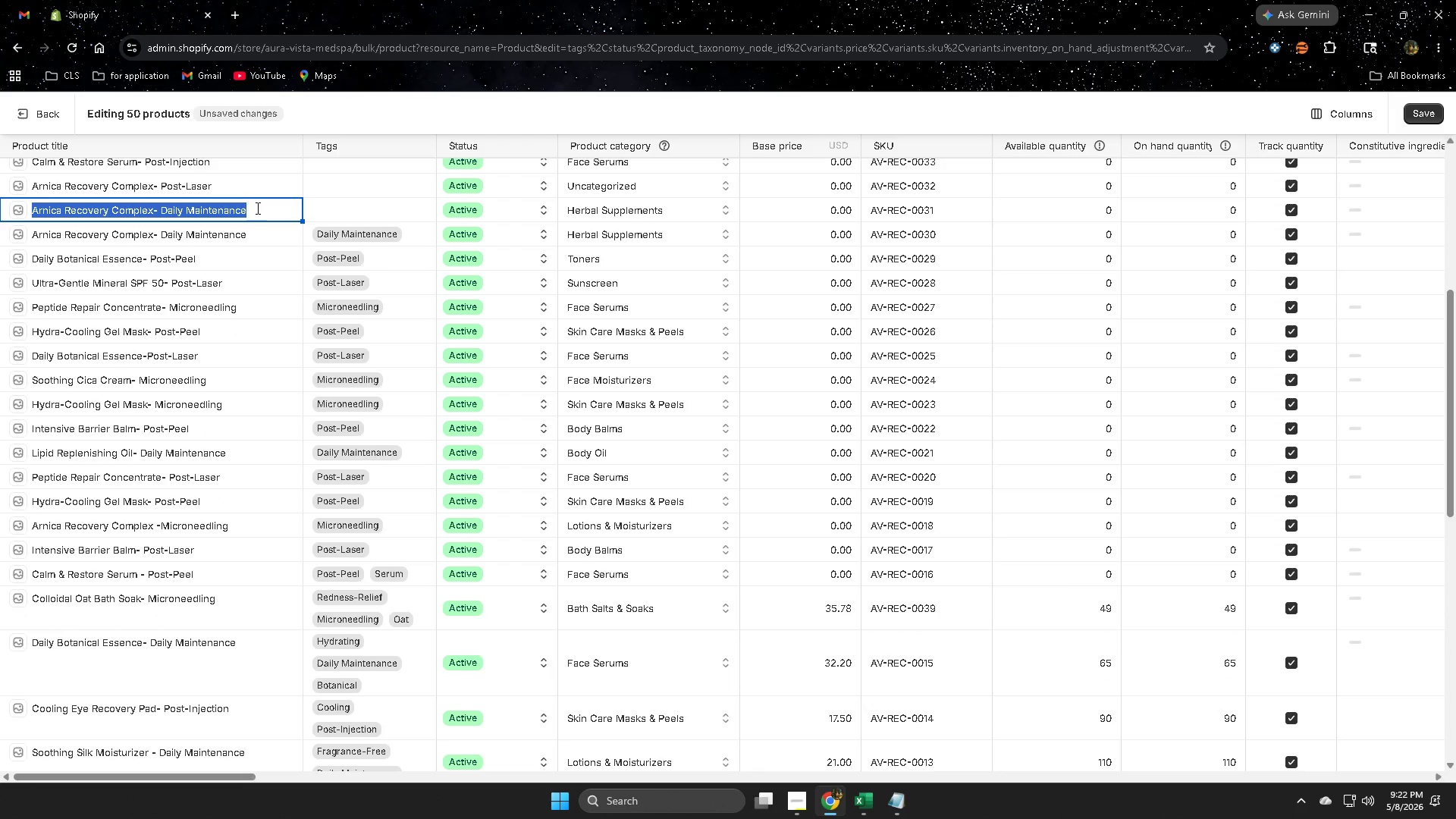 
left_click([259, 208])
 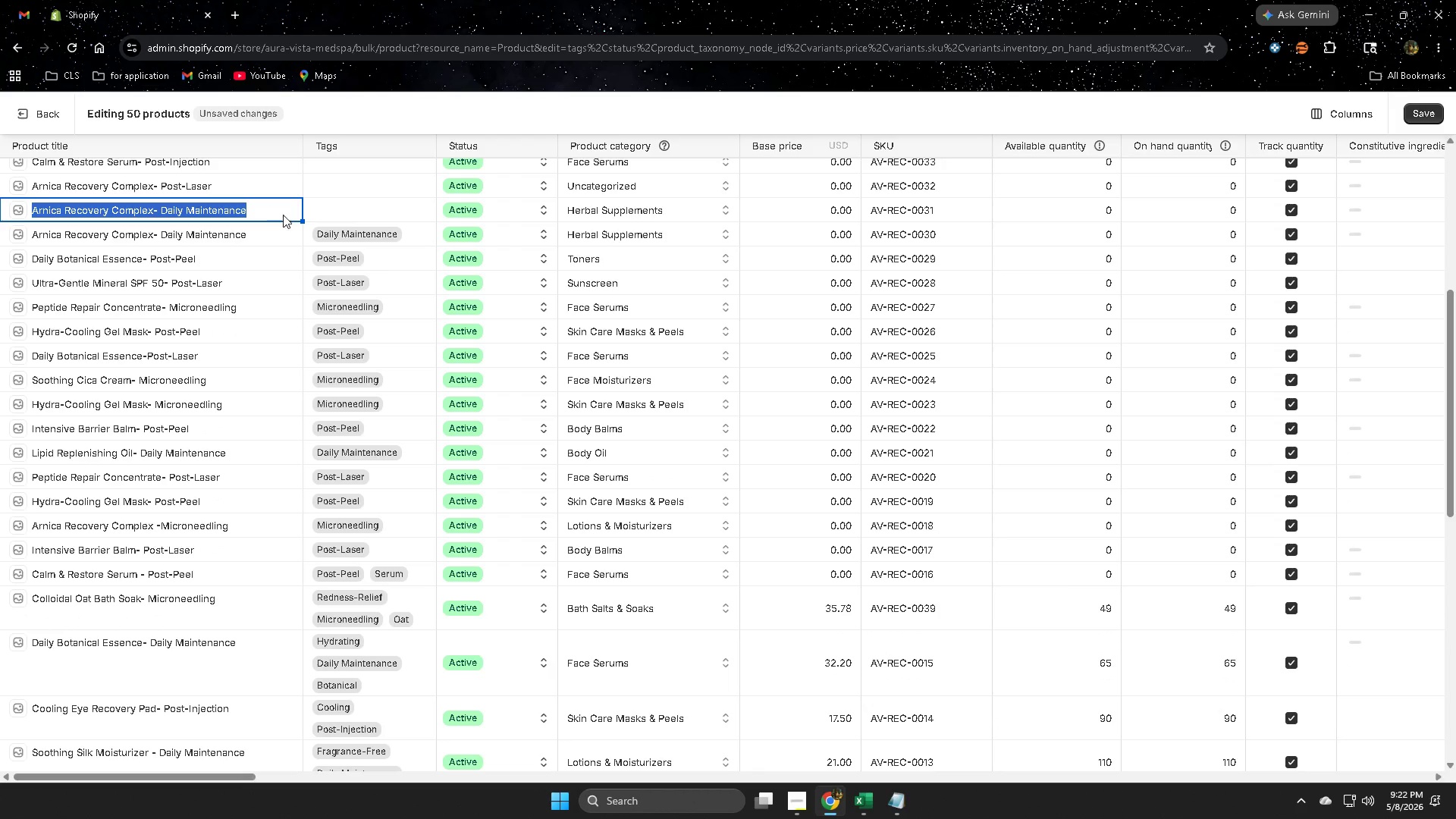 
left_click([368, 214])
 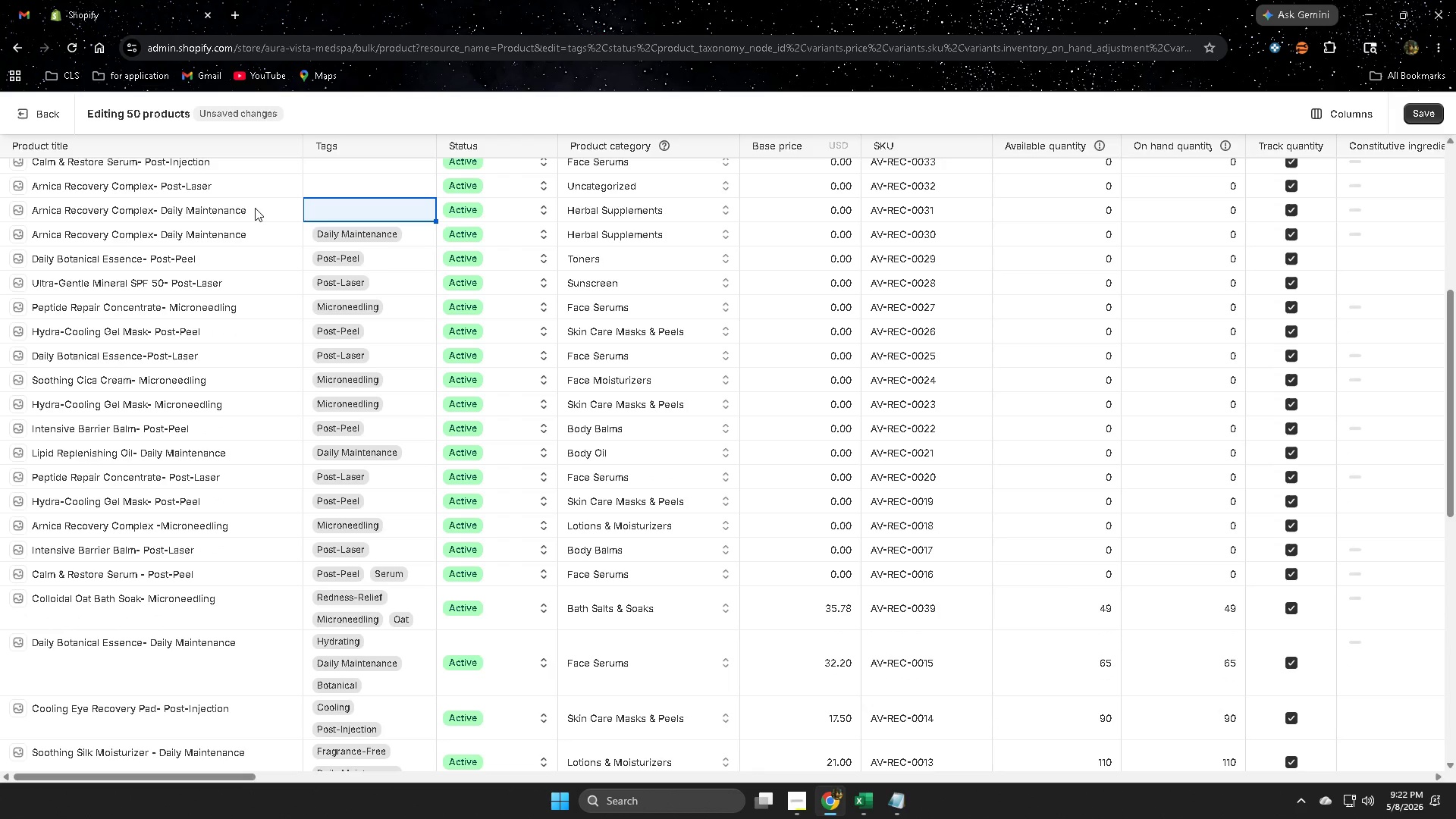 
double_click([255, 208])
 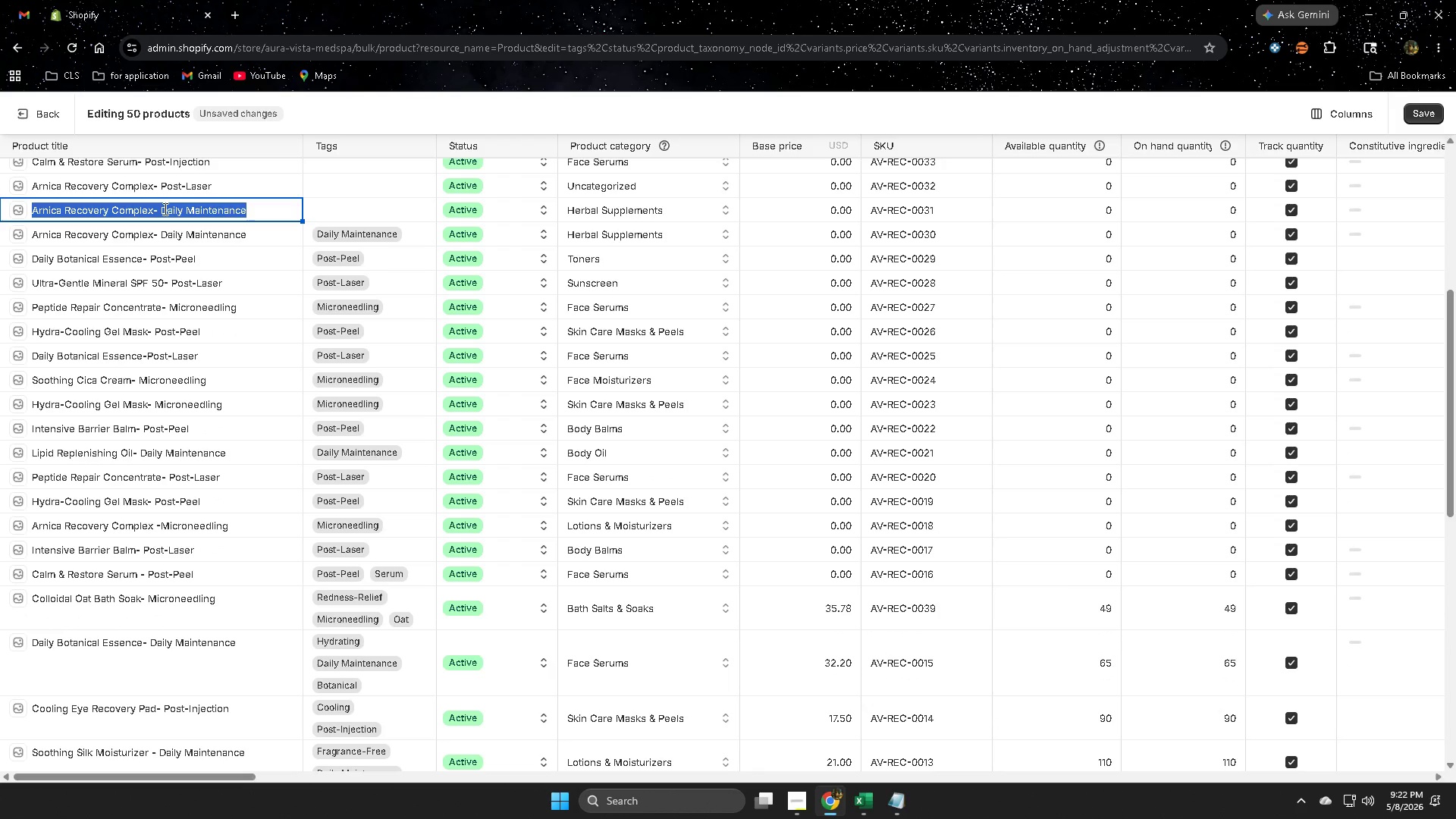 
double_click([164, 208])
 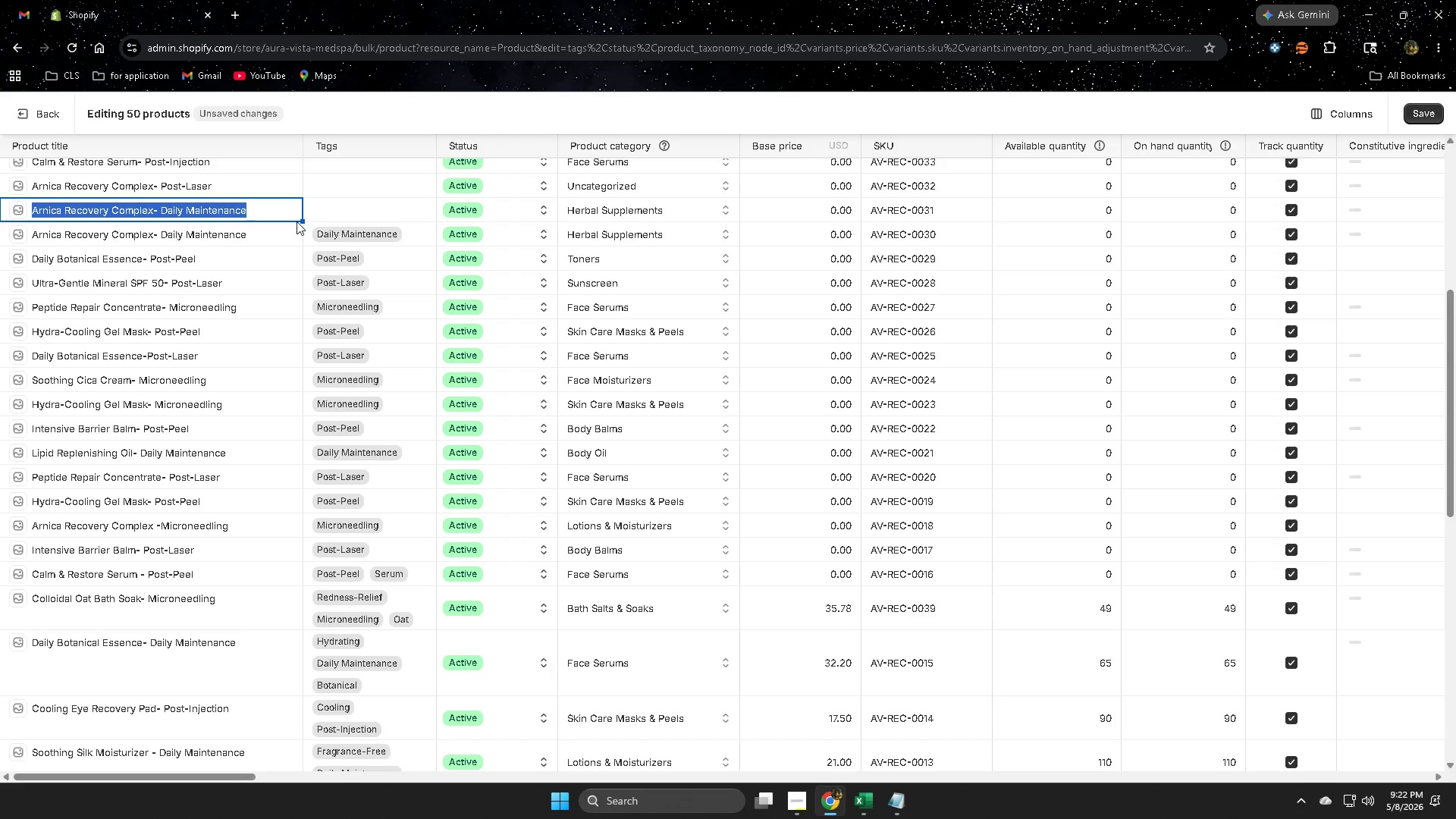 
key(ArrowRight)
 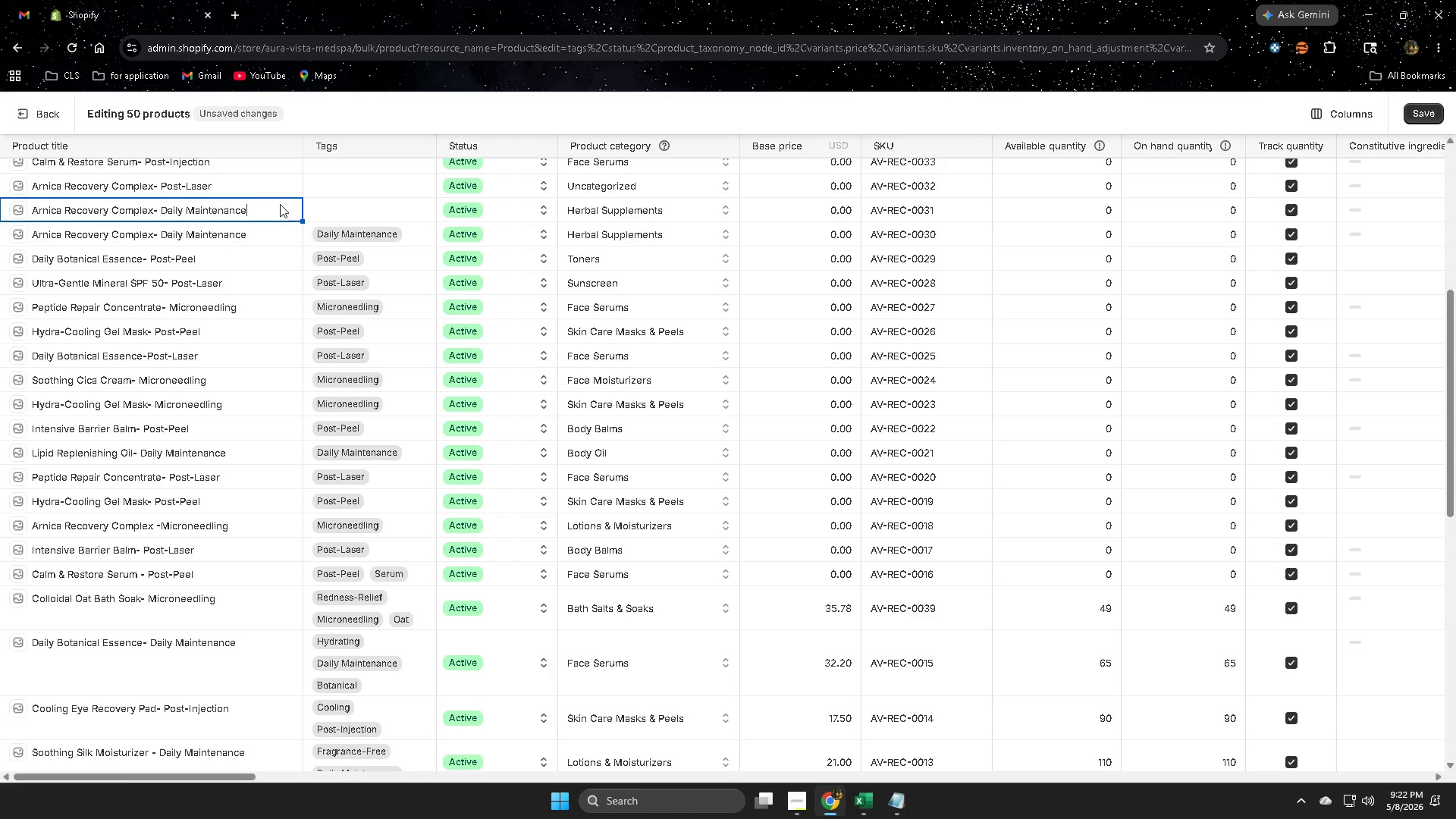 
left_click_drag(start_coordinate=[251, 208], to_coordinate=[162, 208])
 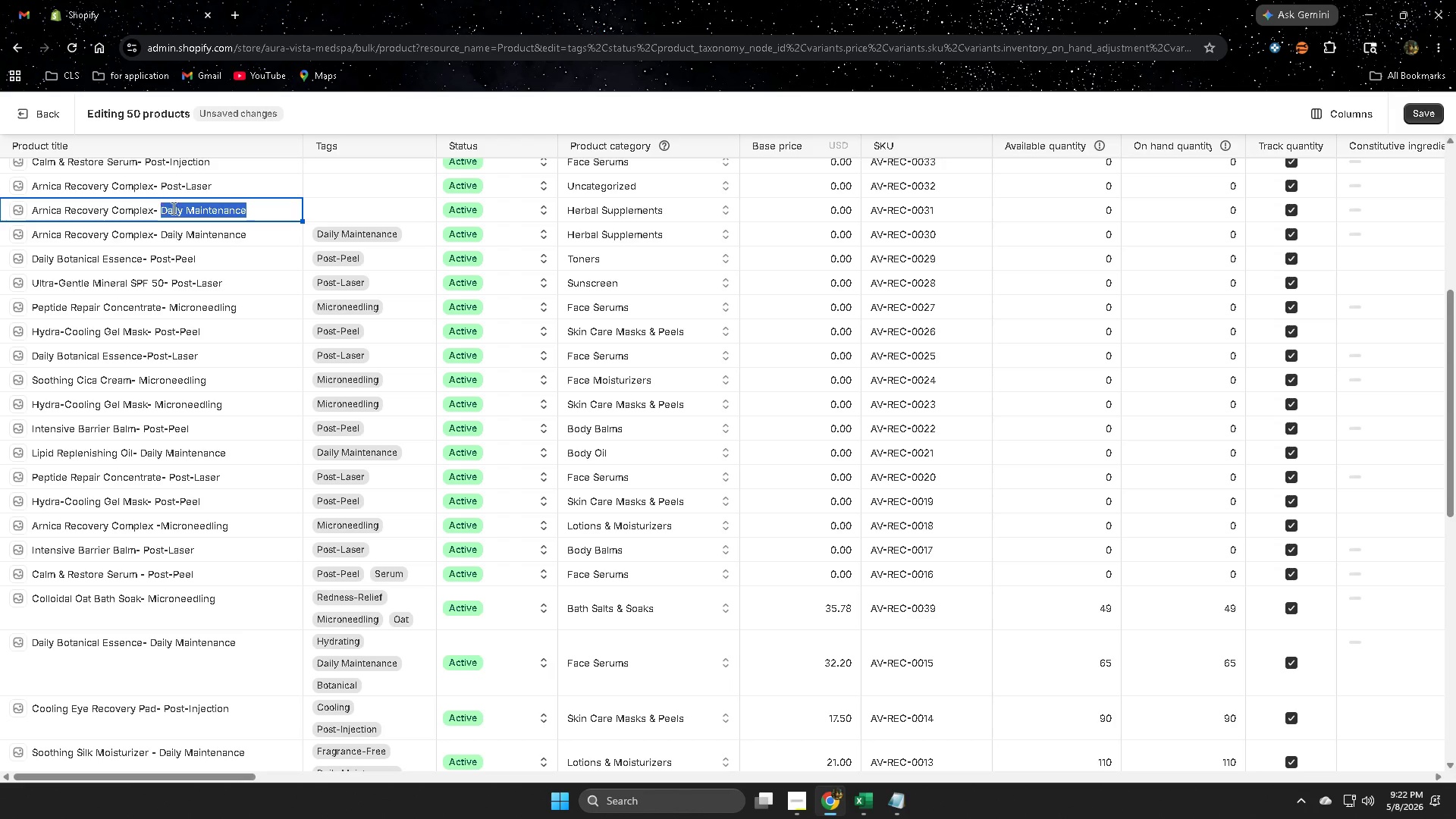 
key(Control+ControlLeft)
 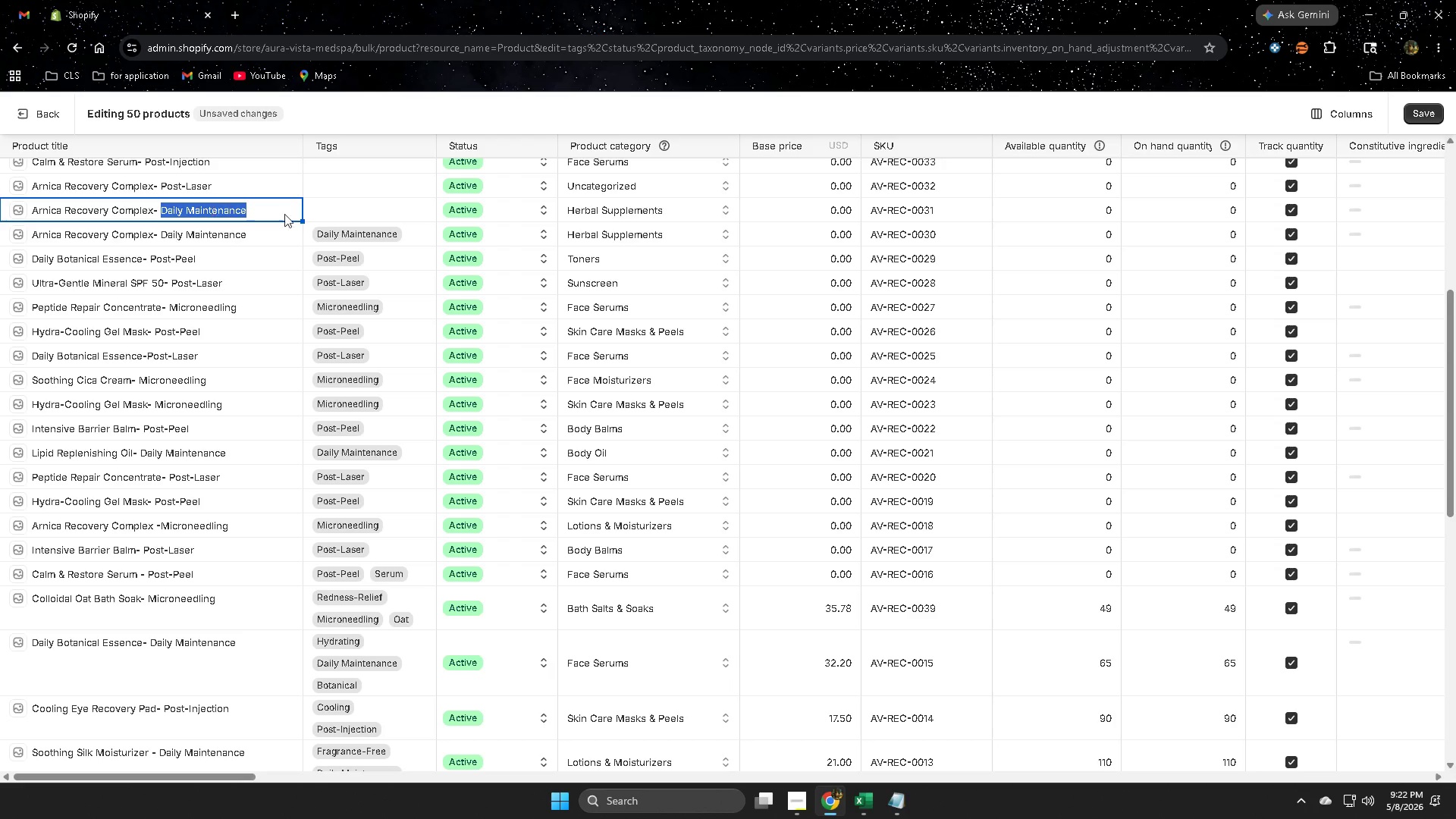 
key(Control+C)
 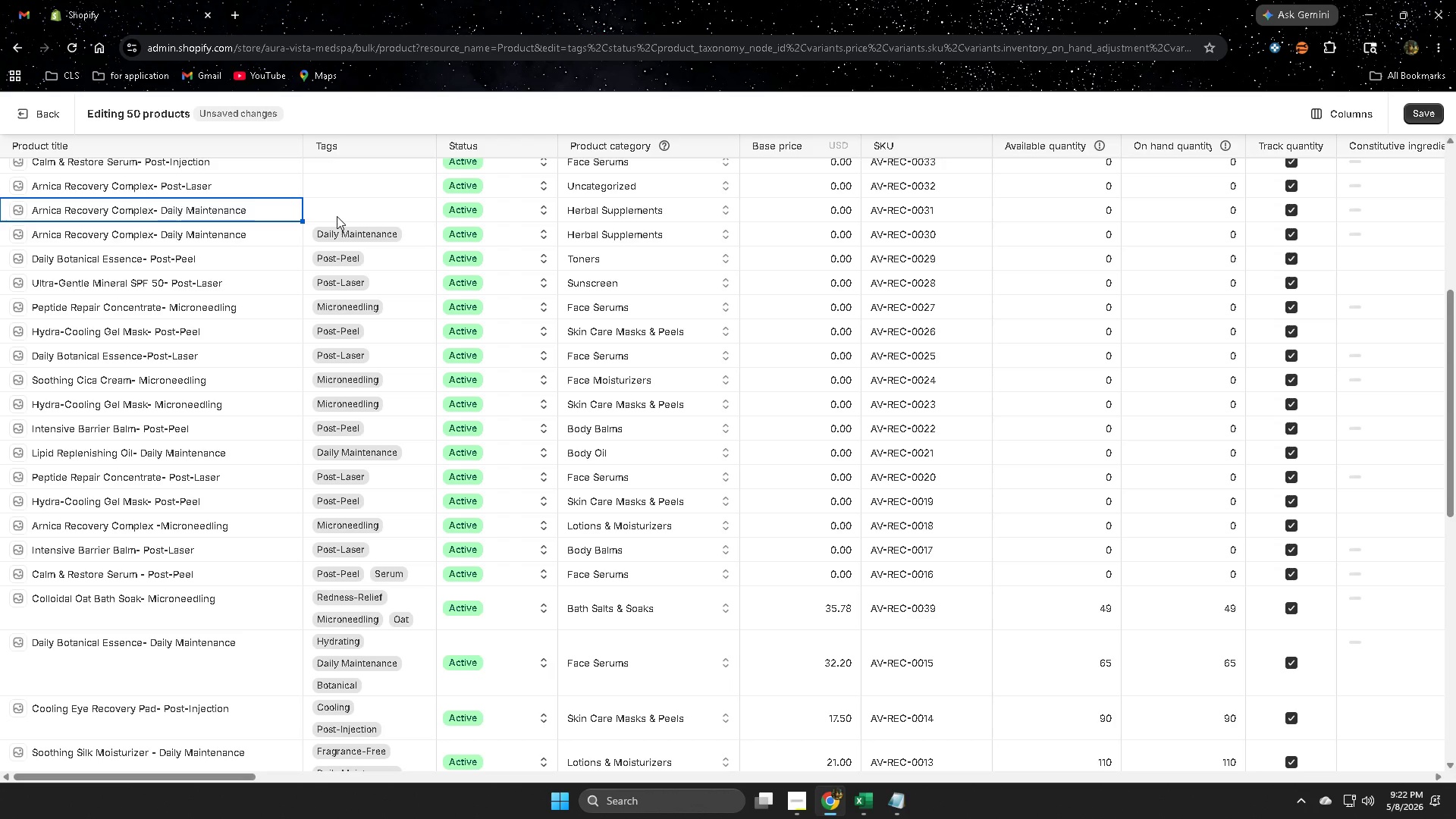 
double_click([337, 216])
 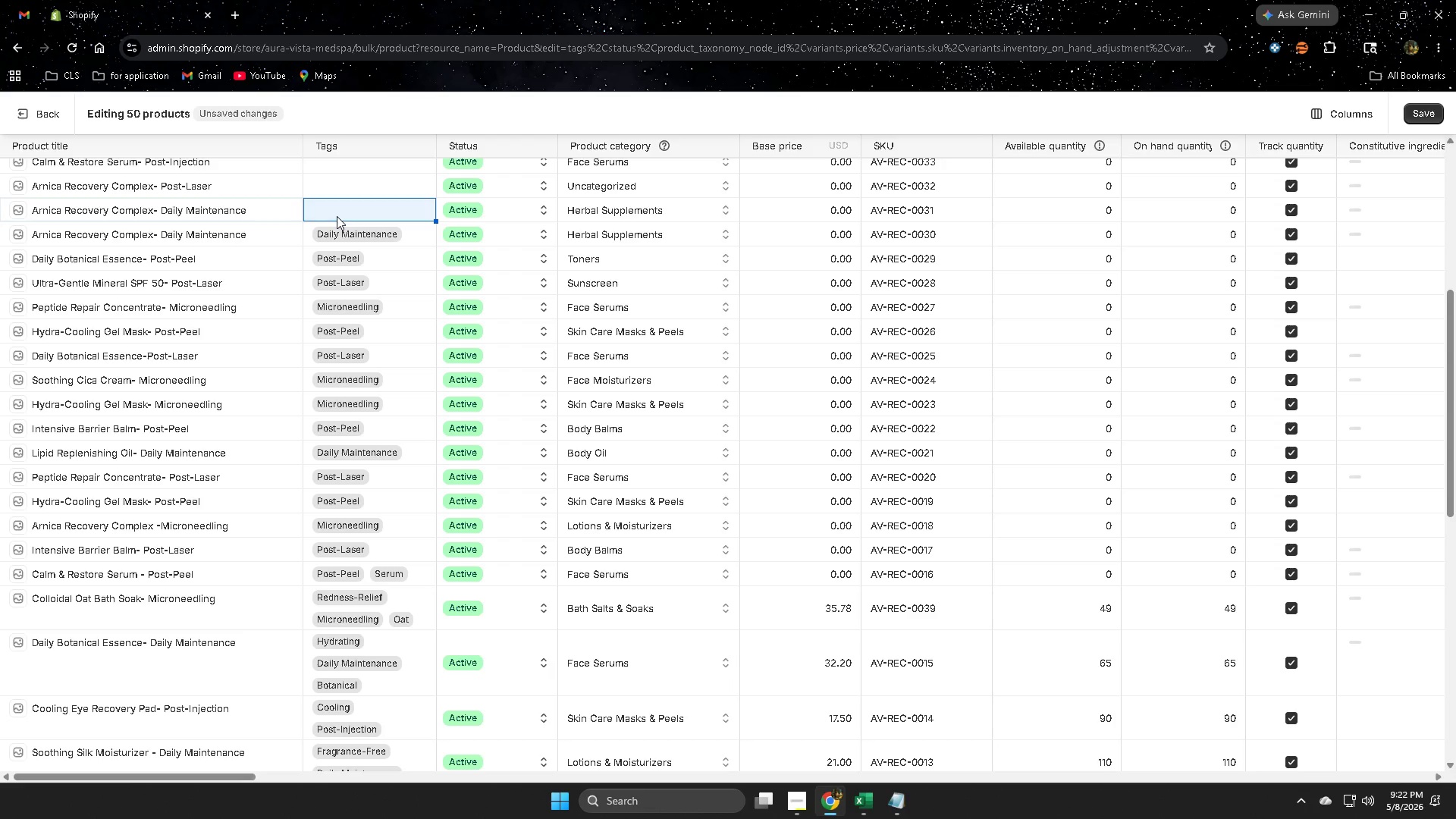 
key(Control+ControlLeft)
 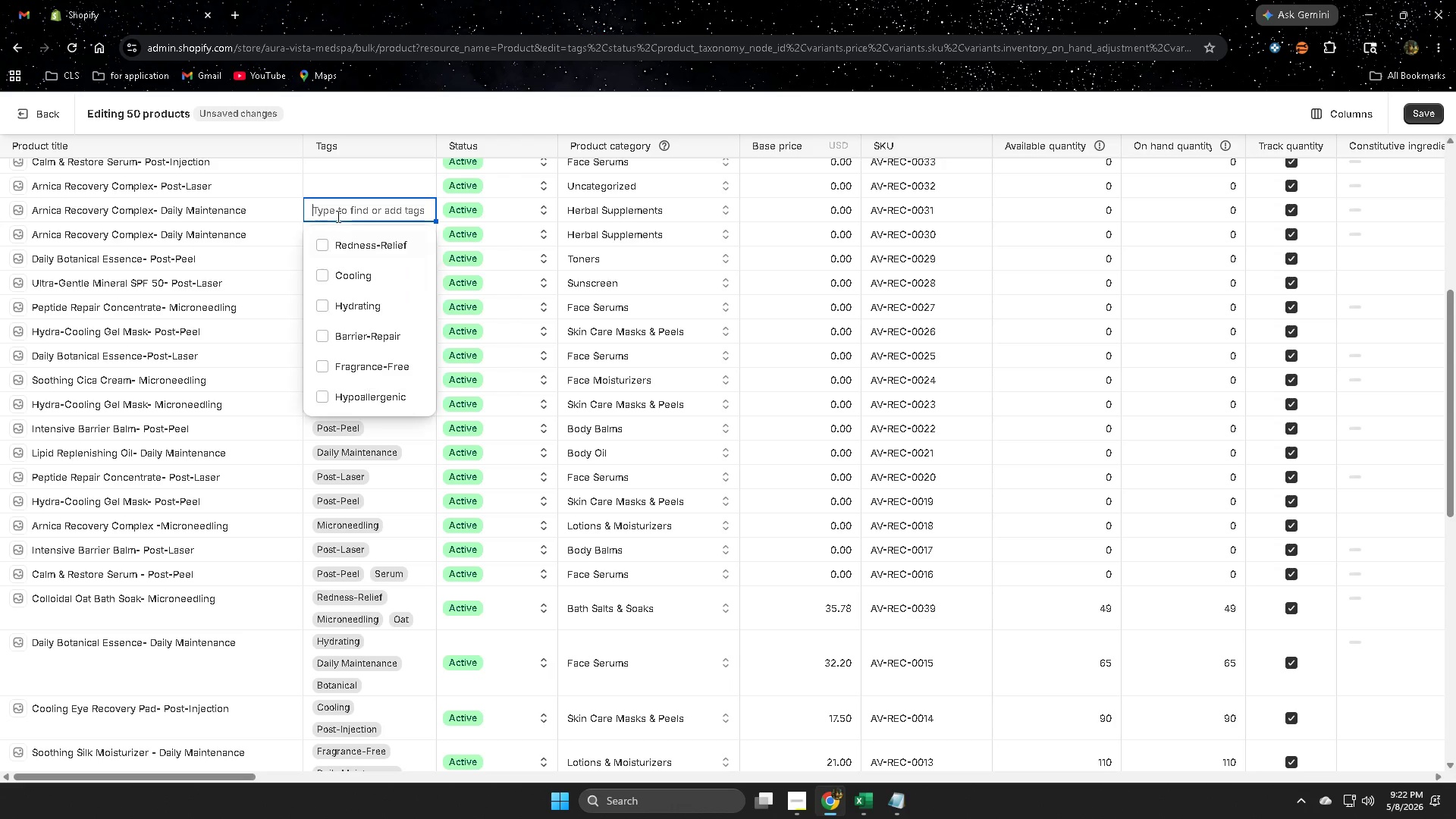 
key(Control+V)
 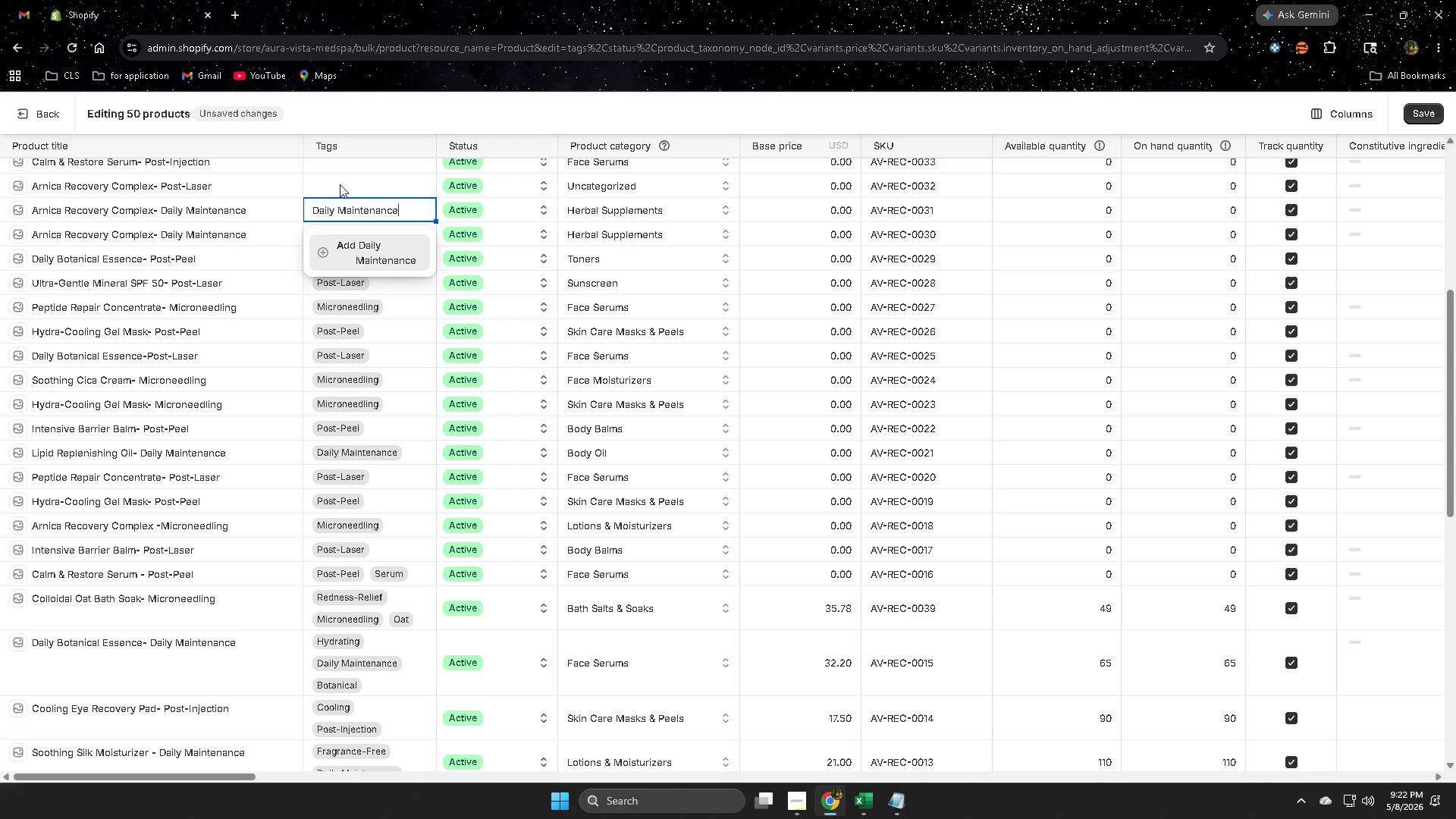 
left_click([340, 181])
 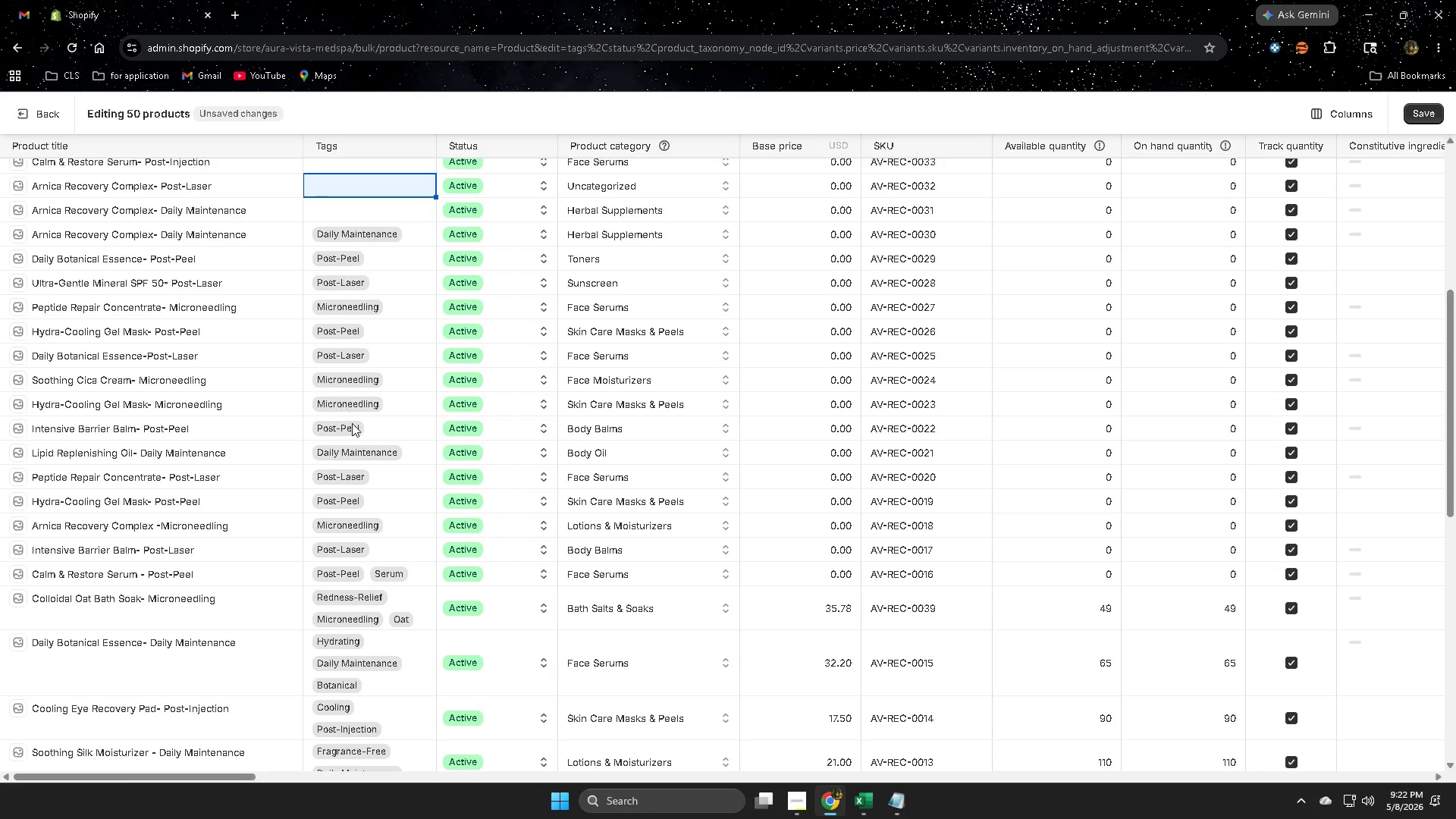 
scroll: coordinate [353, 423], scroll_direction: up, amount: 1.0
 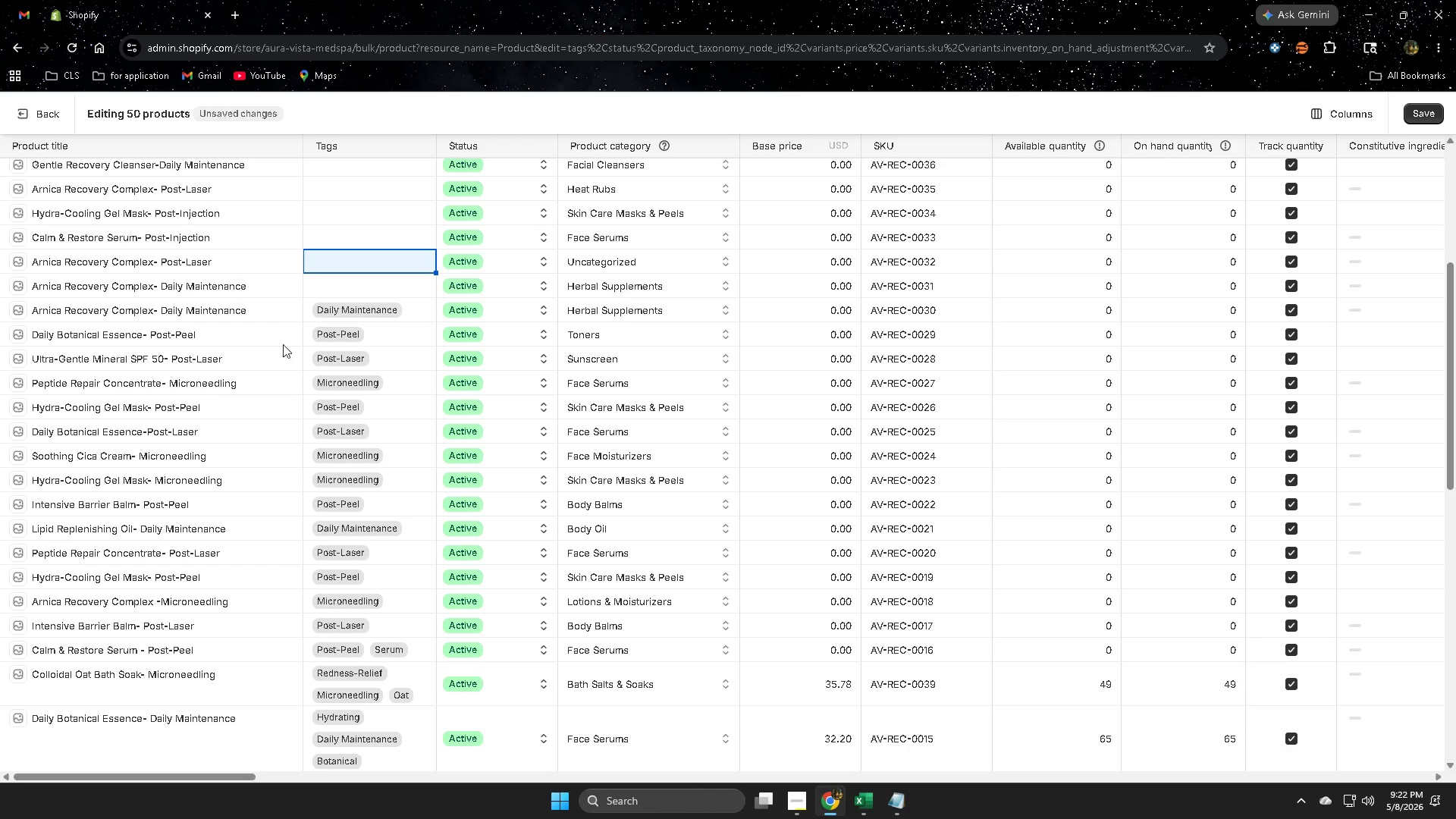 
left_click([325, 284])
 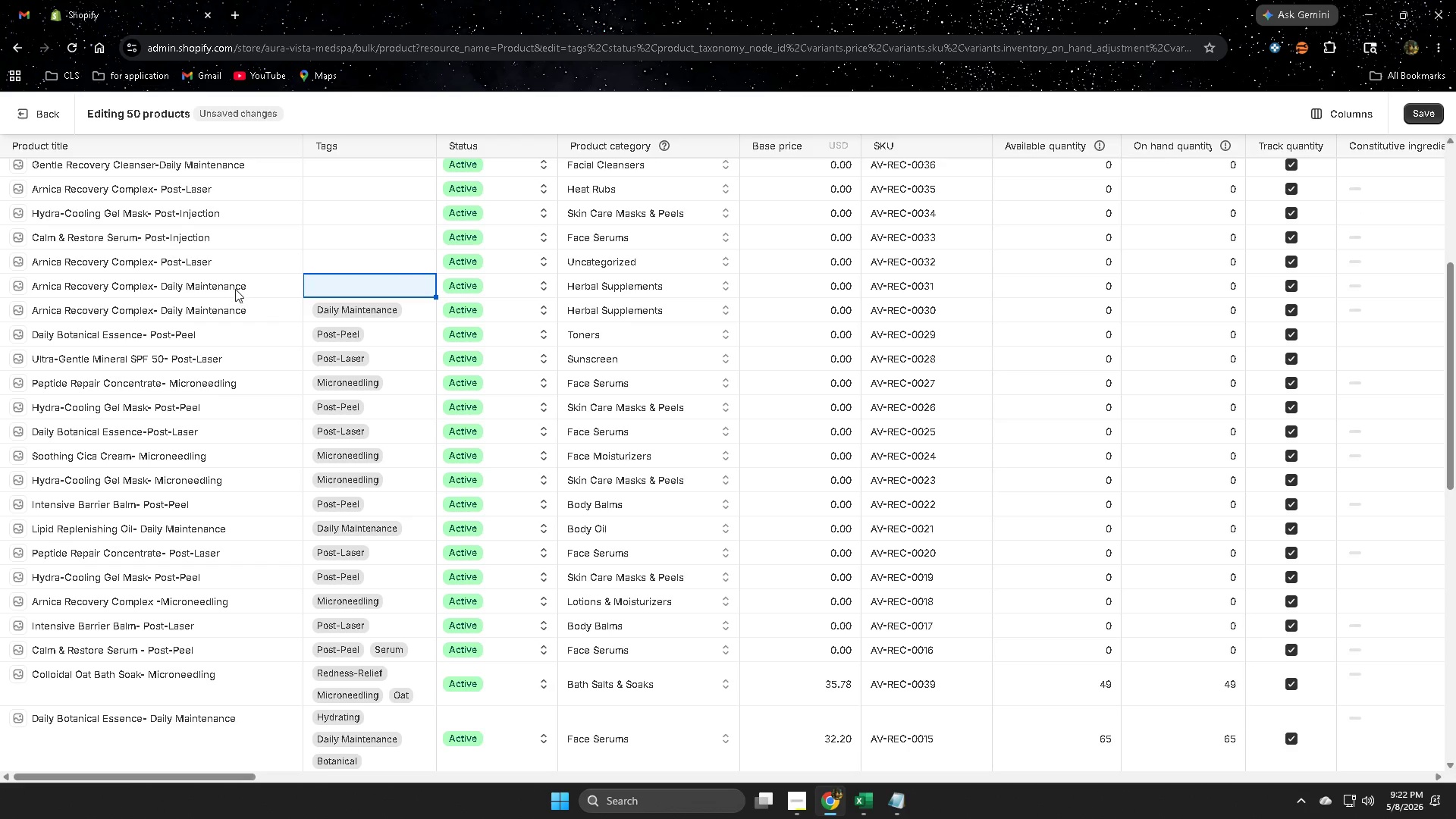 
double_click([235, 289])
 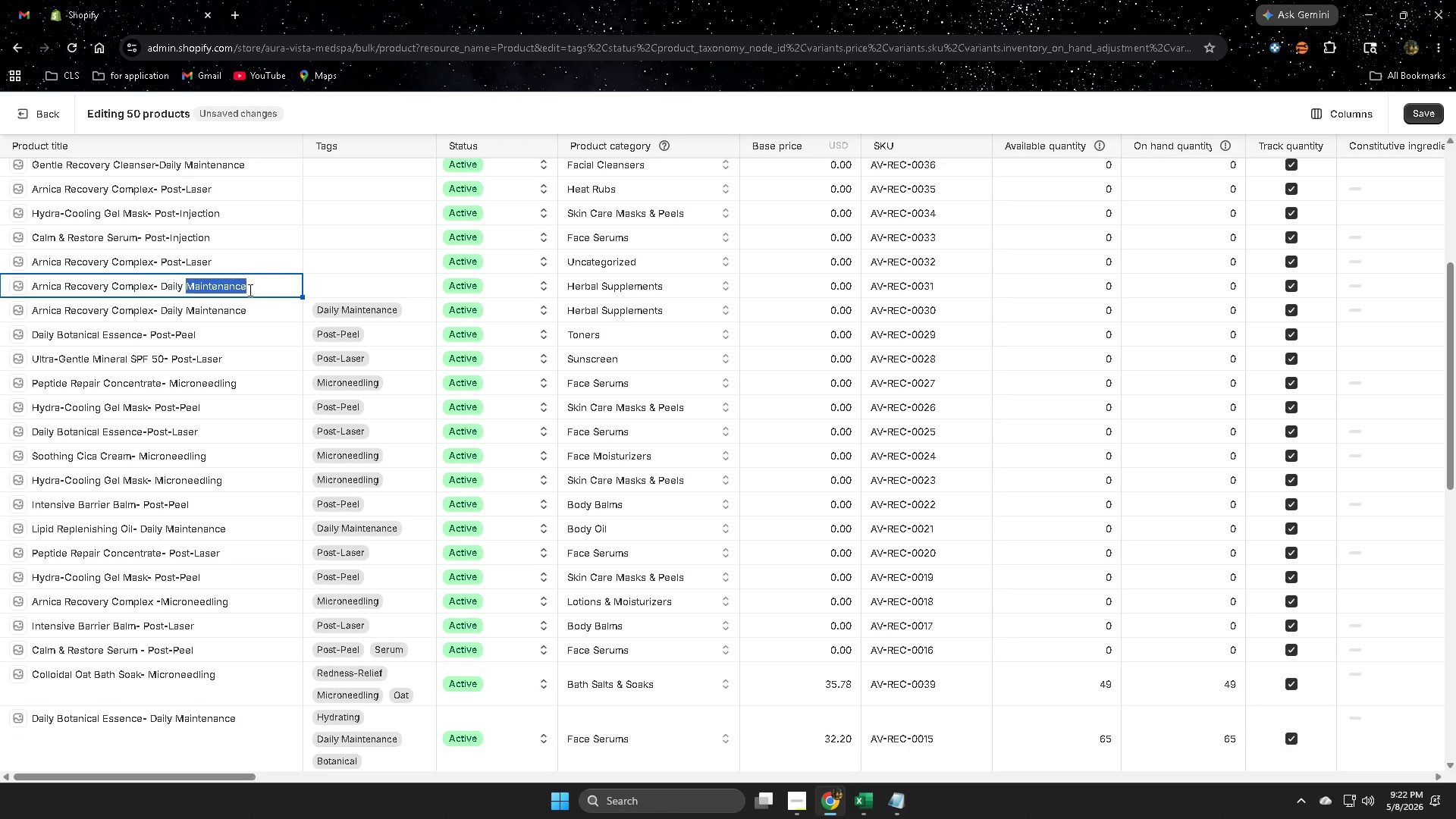 
left_click([234, 284])
 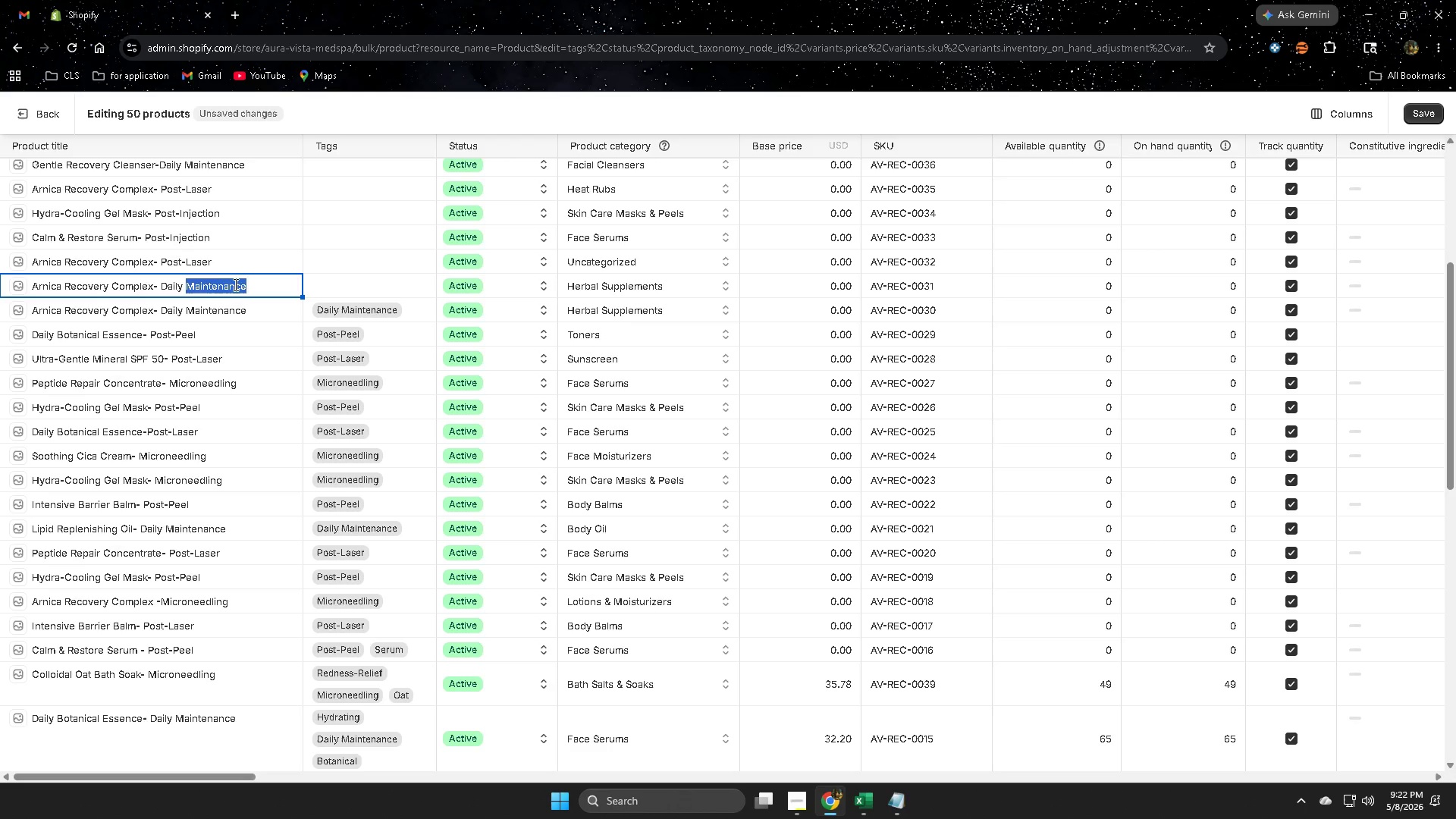 
left_click_drag(start_coordinate=[234, 284], to_coordinate=[174, 285])
 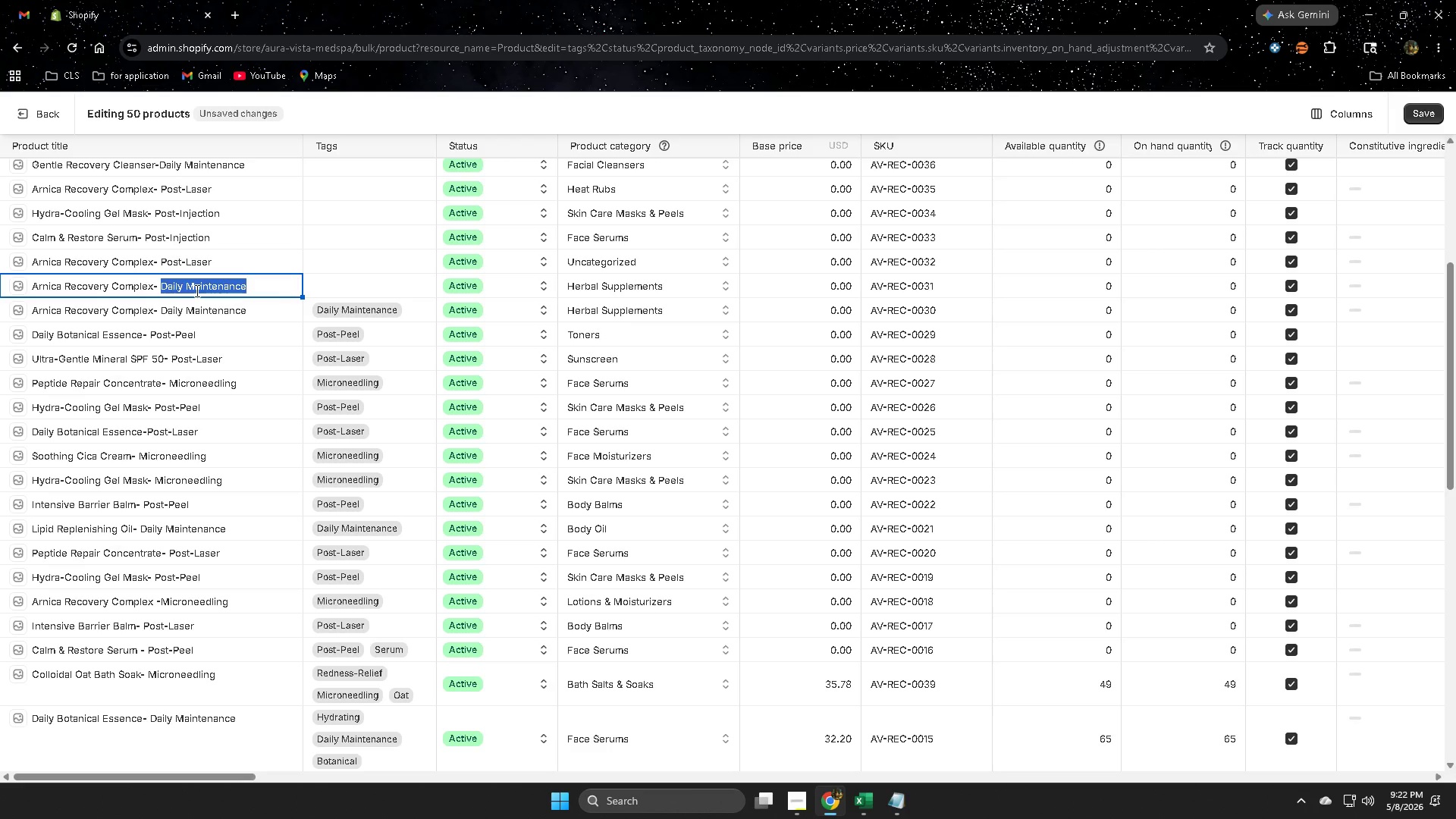 
key(Control+C)
 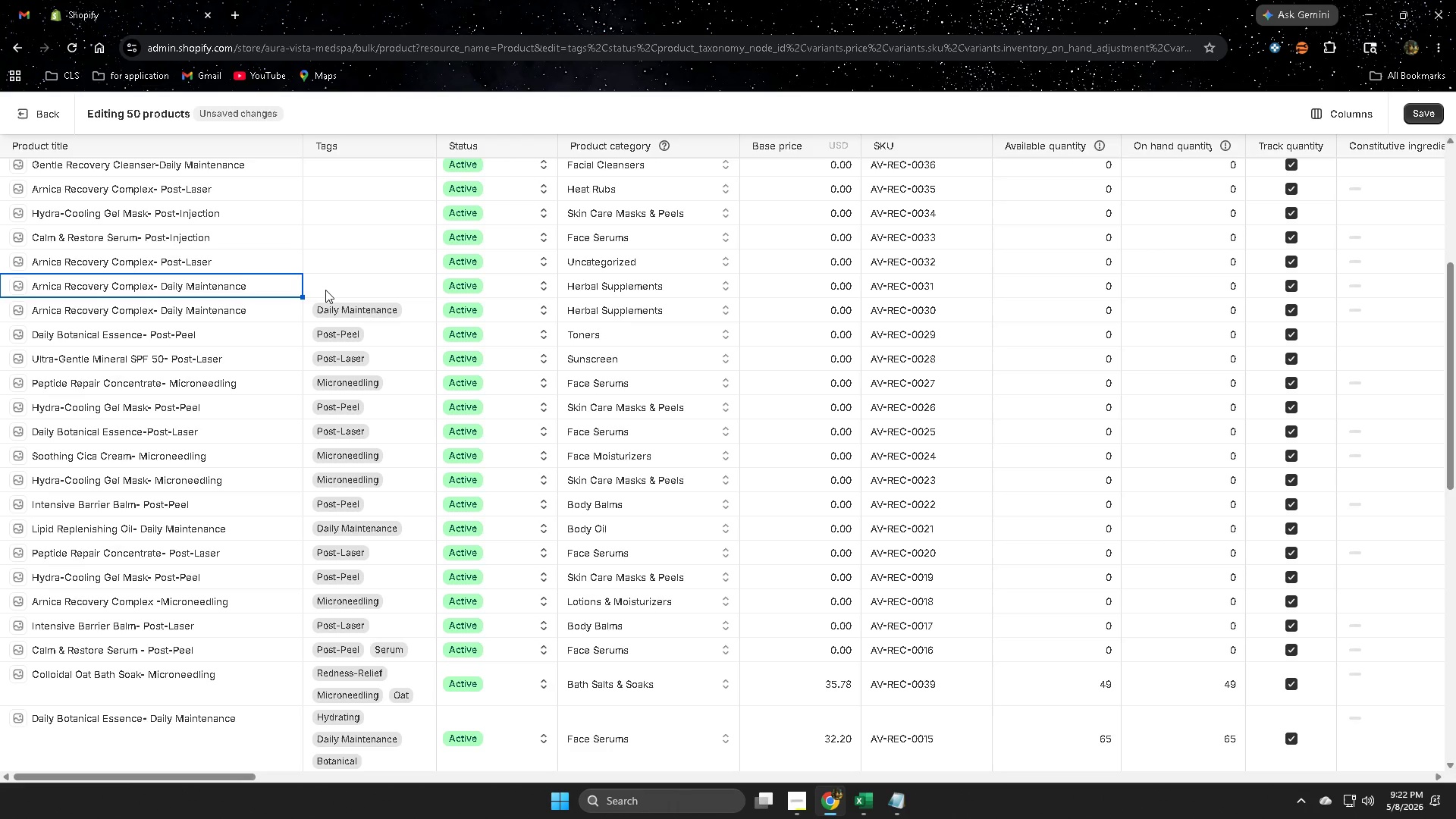 
double_click([325, 290])
 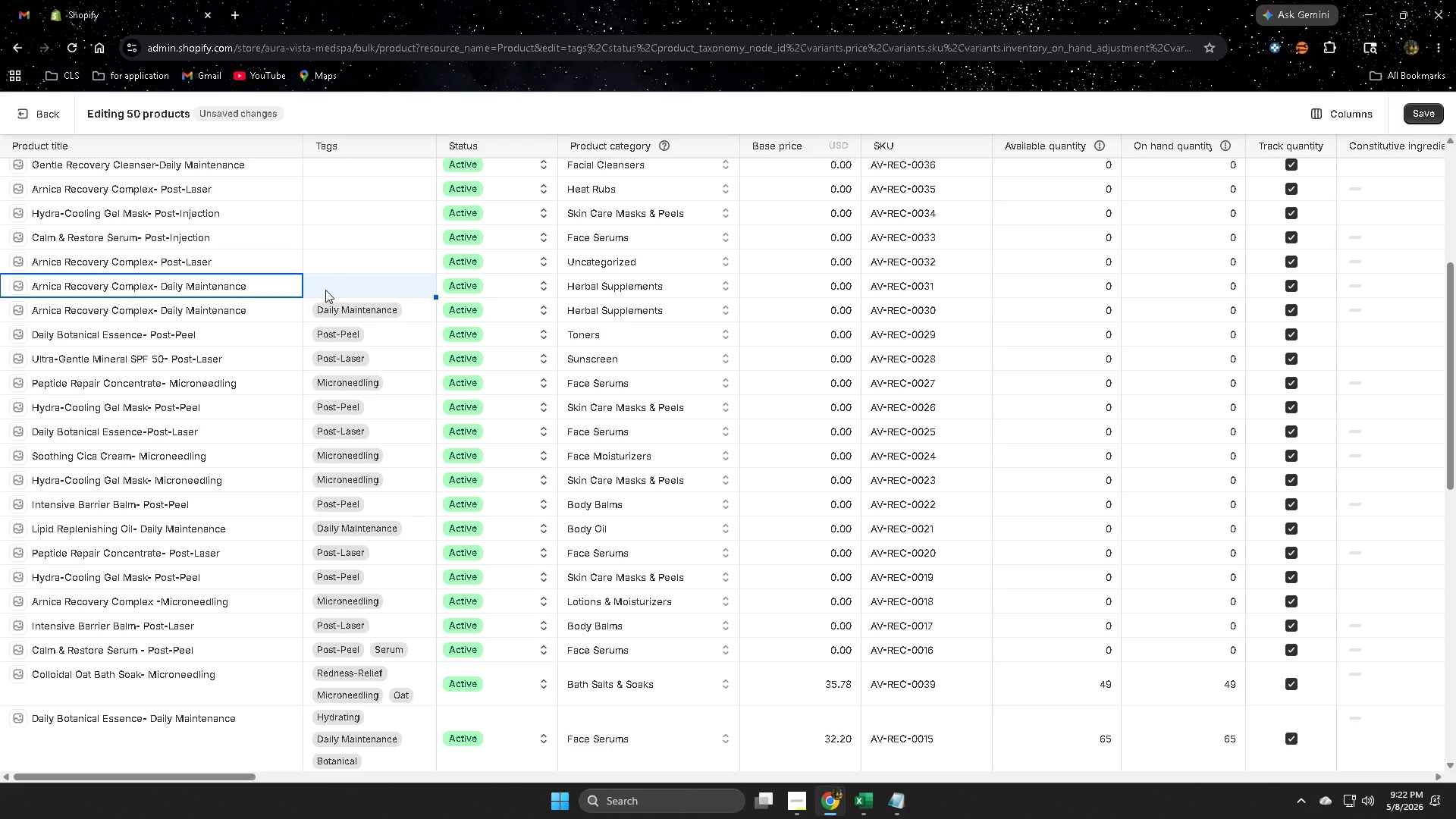 
triple_click([325, 290])
 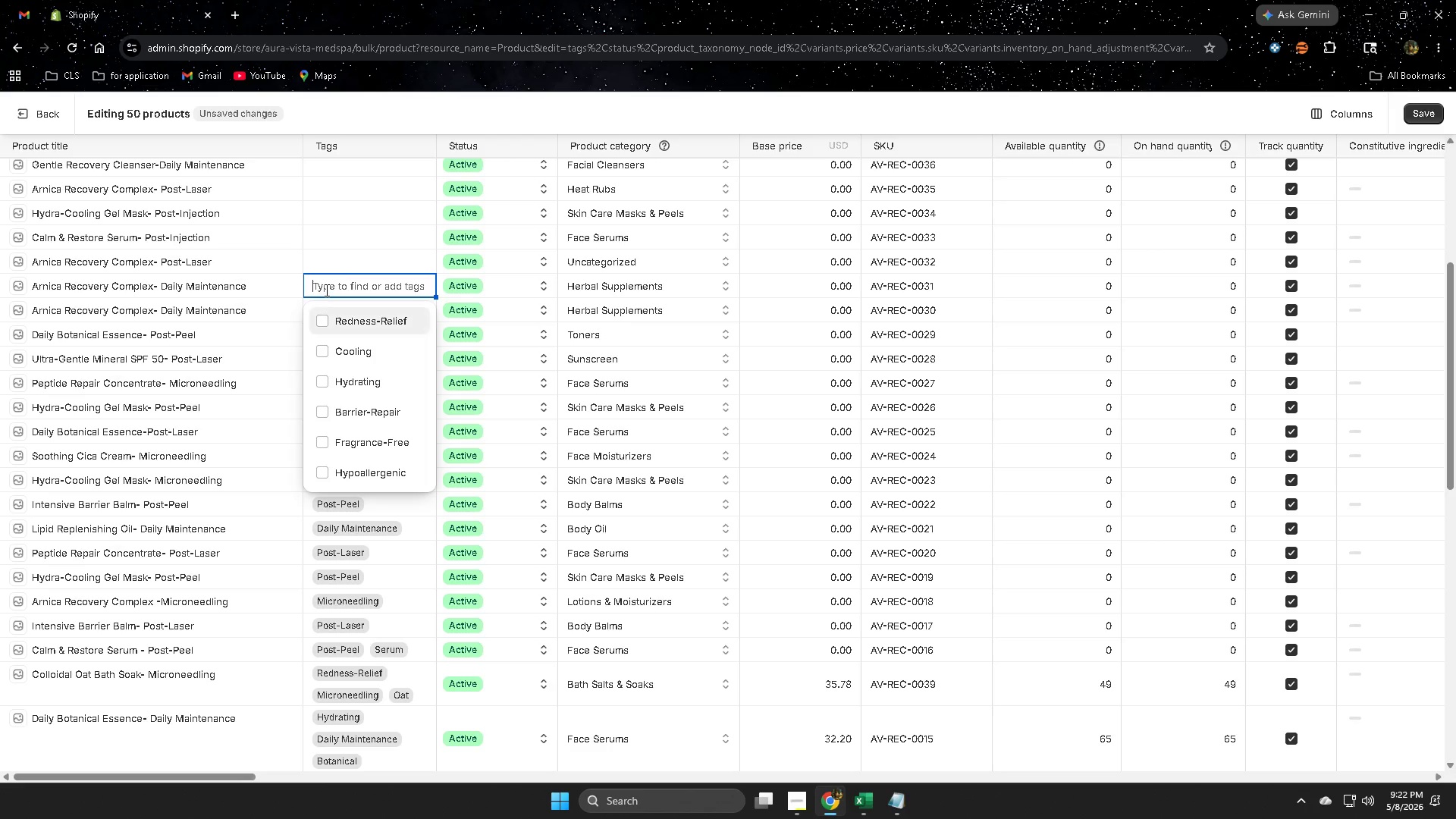 
key(Control+ControlLeft)
 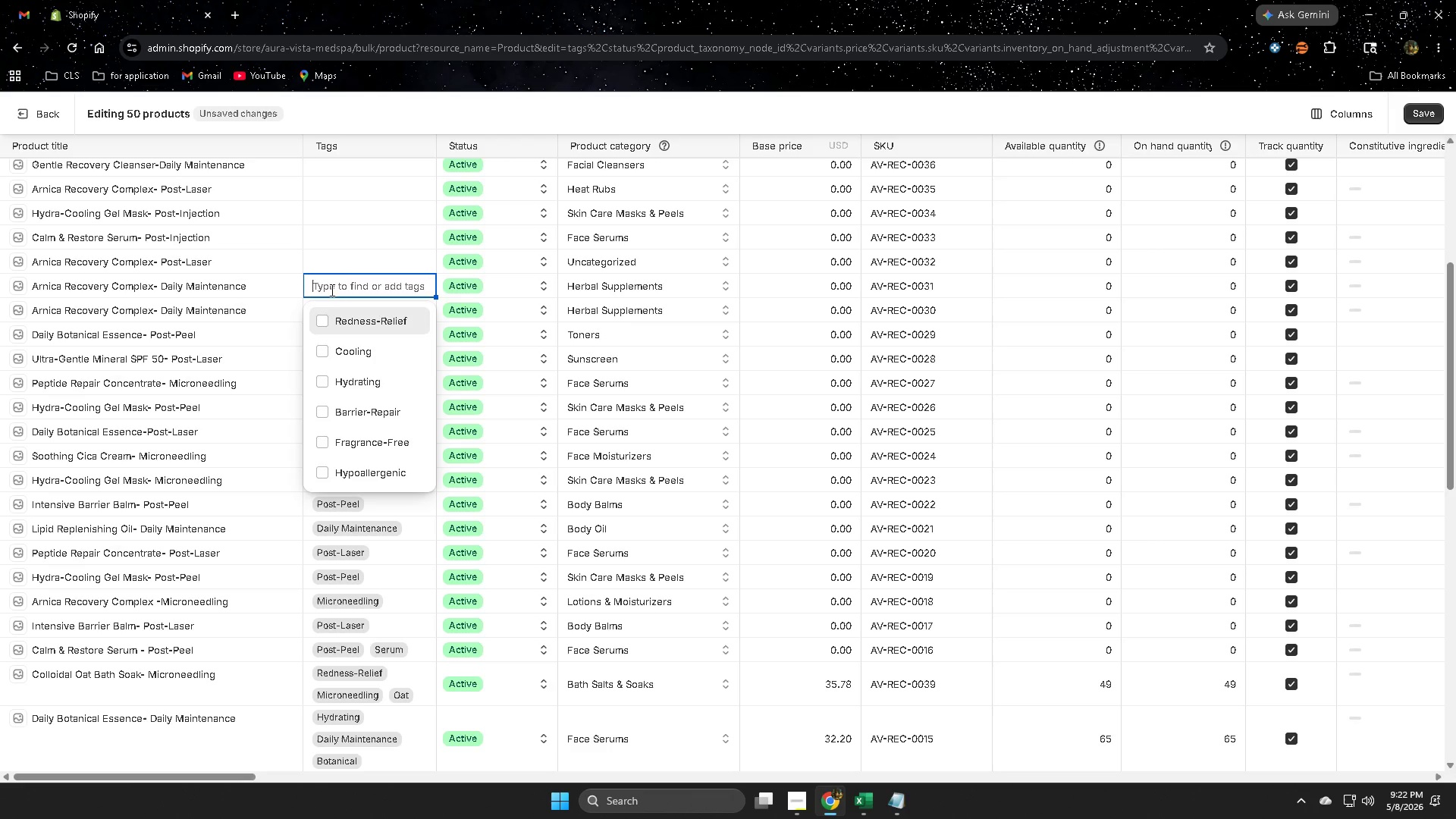 
key(Control+V)
 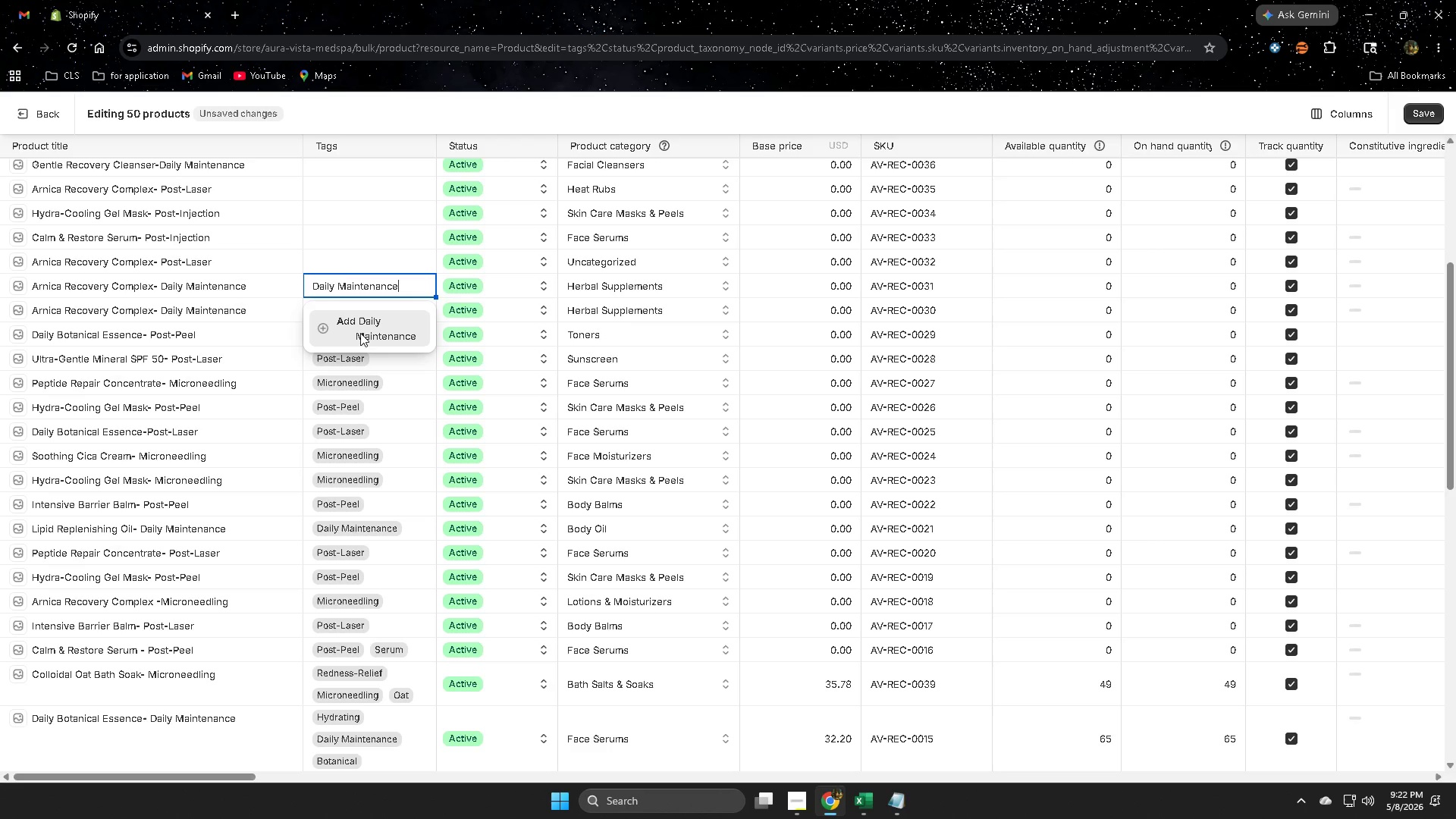 
left_click([362, 328])
 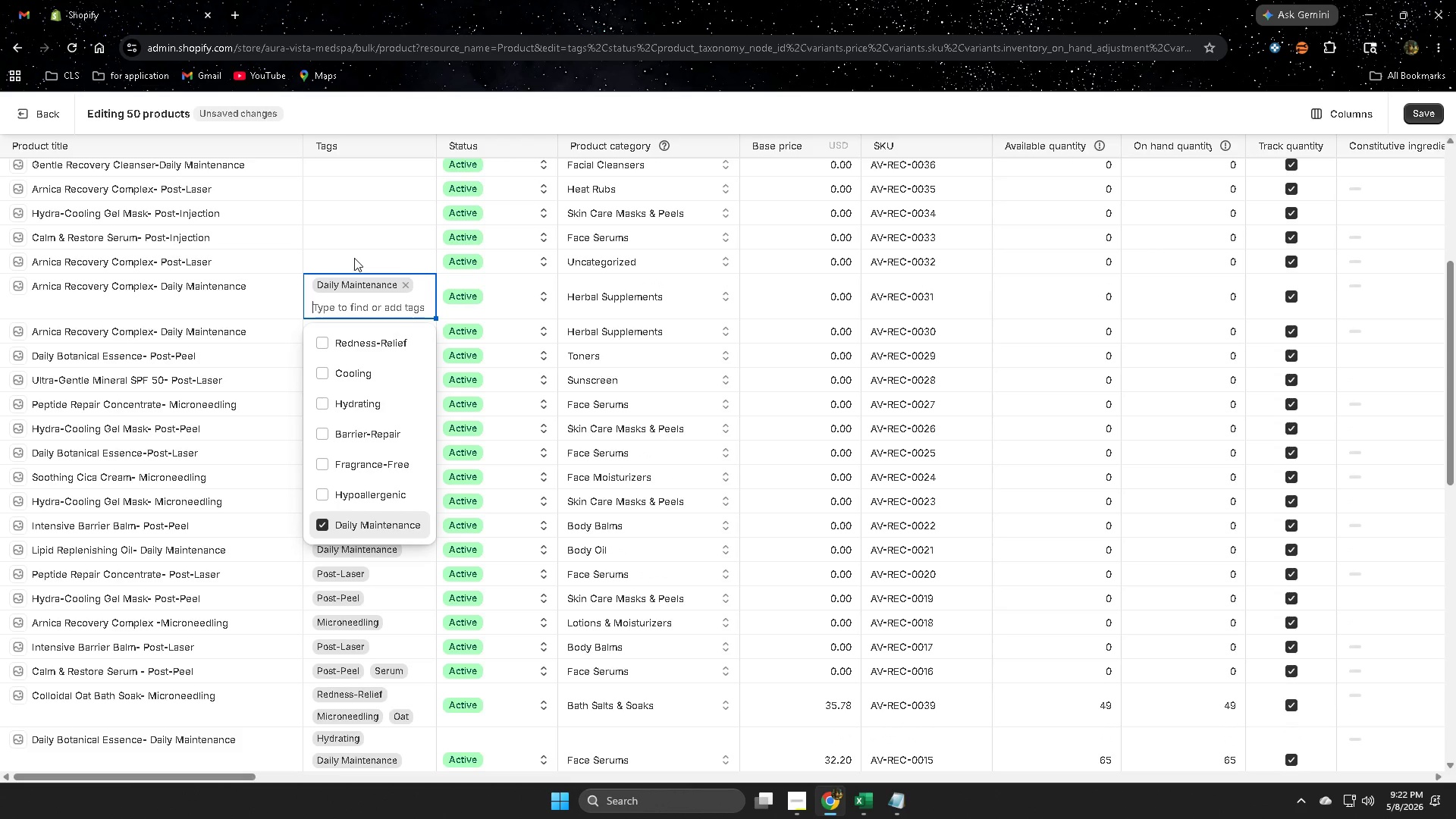 
left_click([354, 258])
 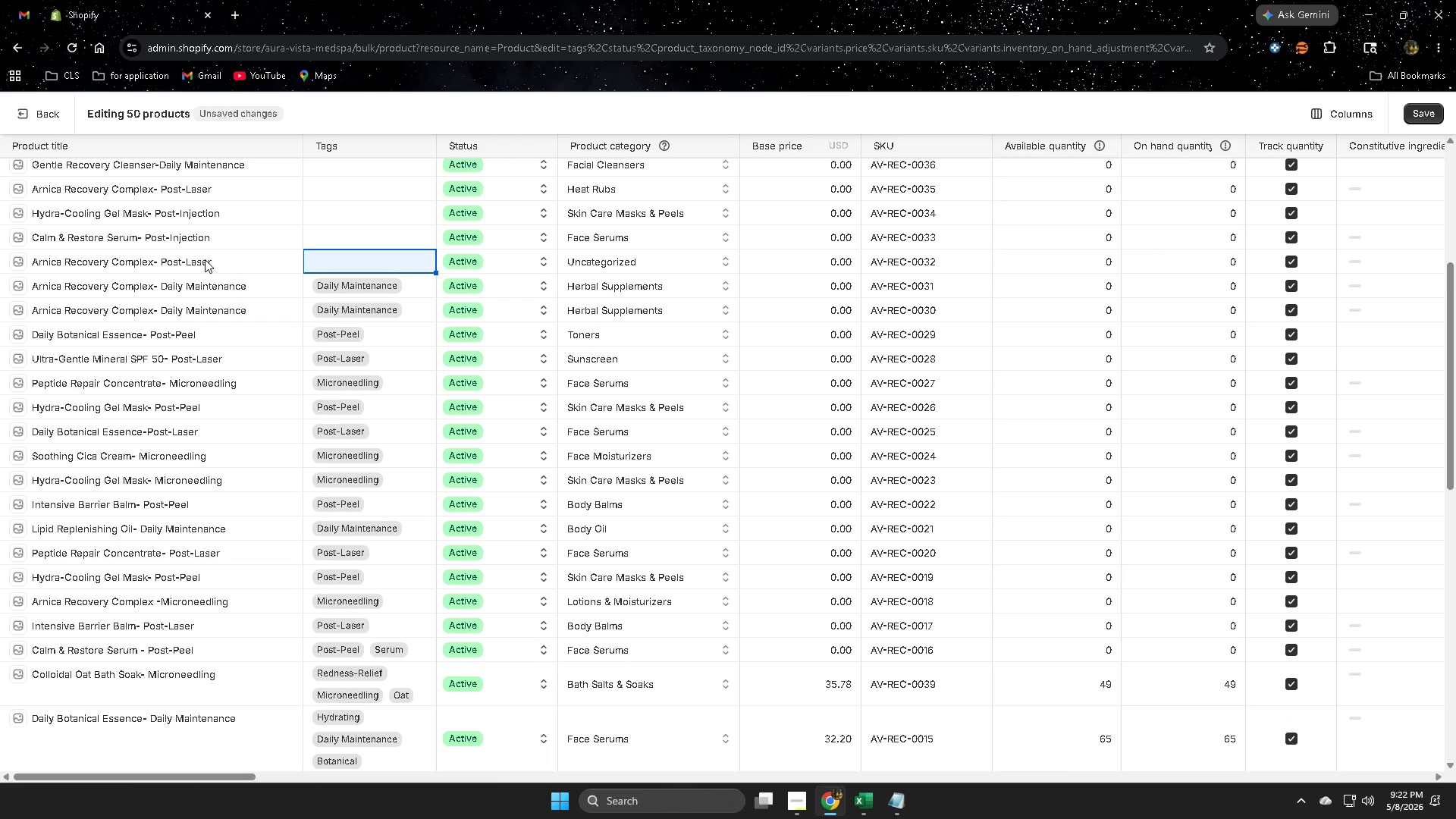 
left_click([205, 259])
 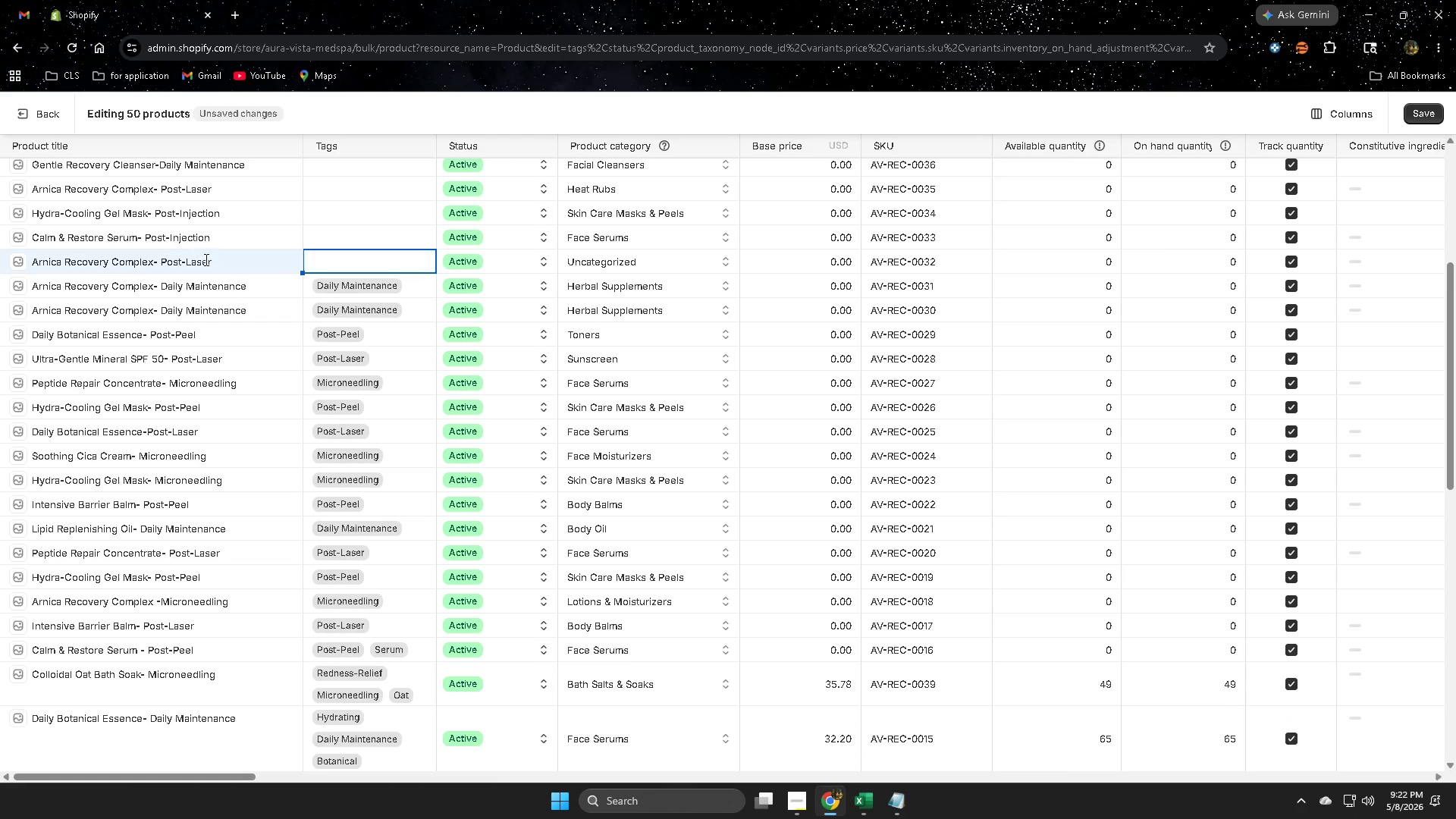 
left_click_drag(start_coordinate=[205, 259], to_coordinate=[178, 259])
 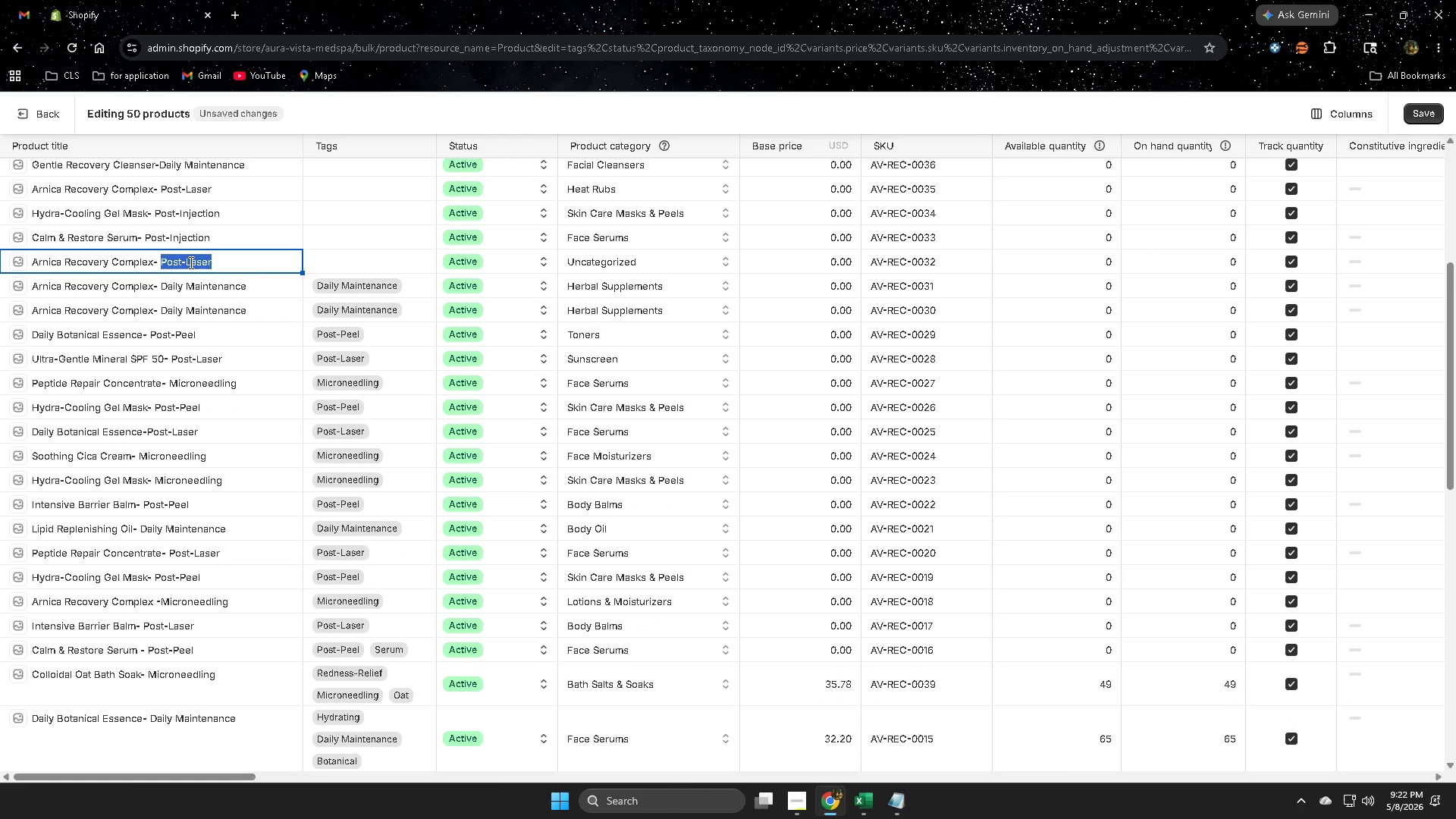 
key(Control+ControlLeft)
 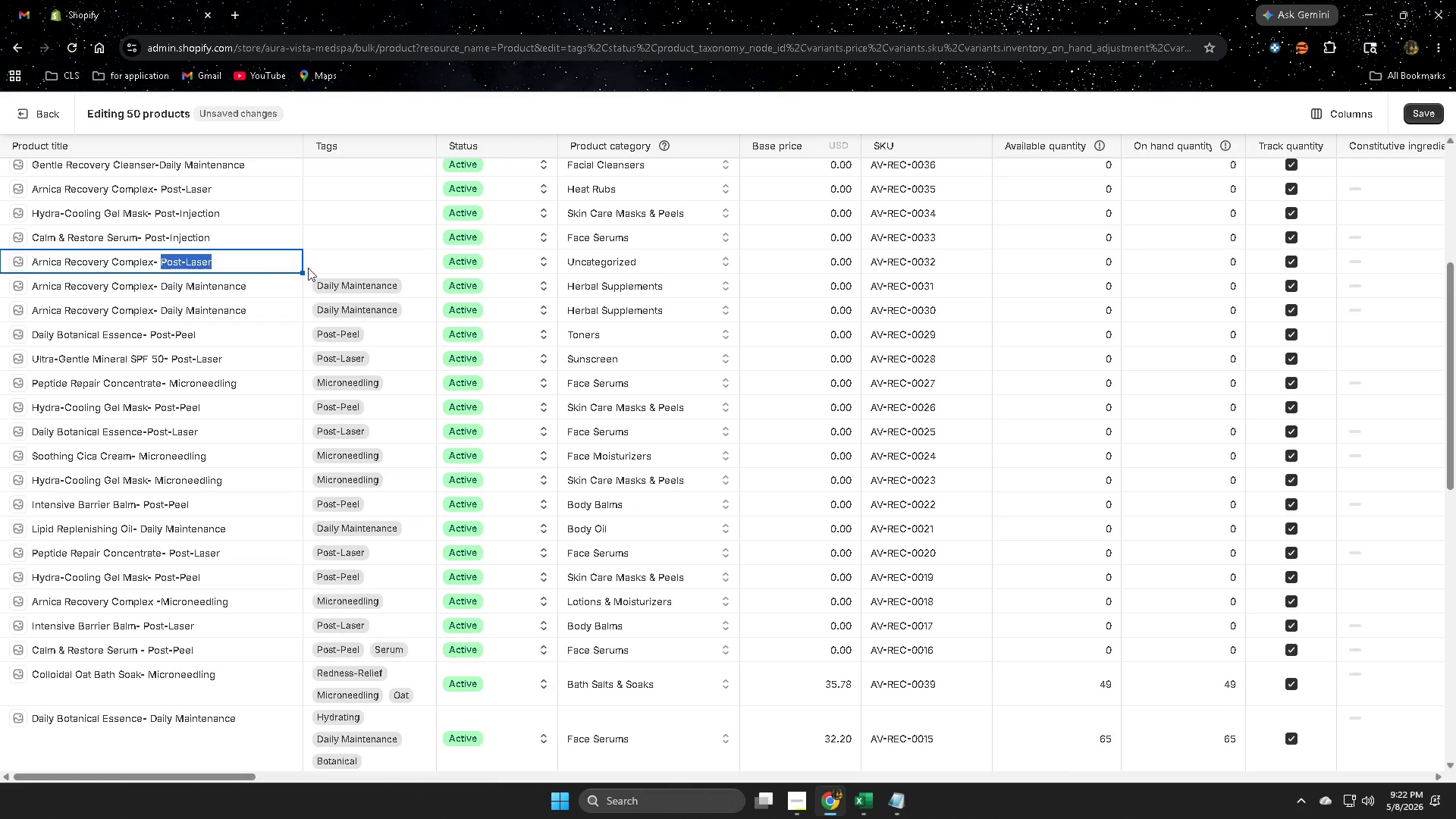 
key(Control+C)
 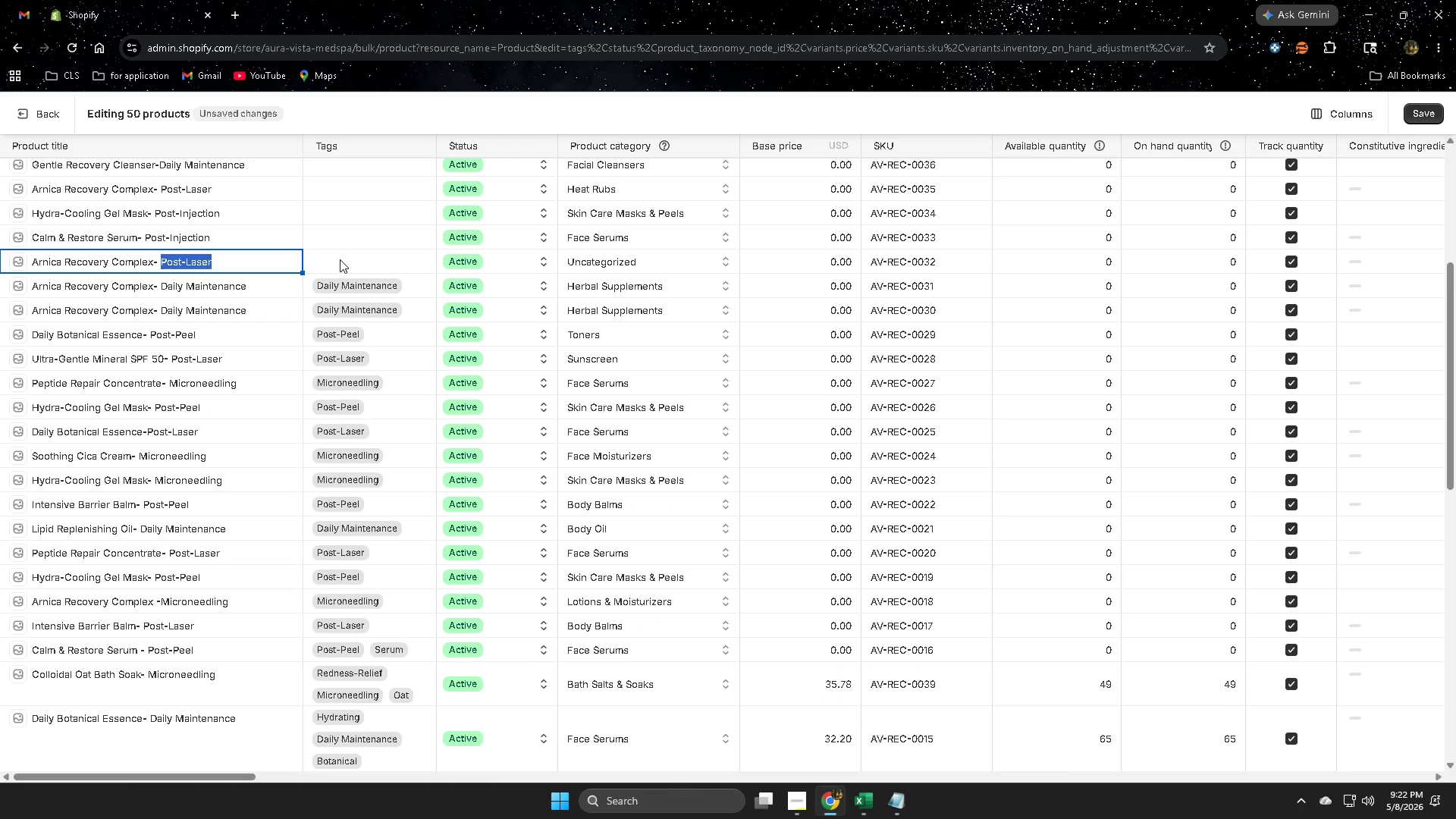 
double_click([340, 259])
 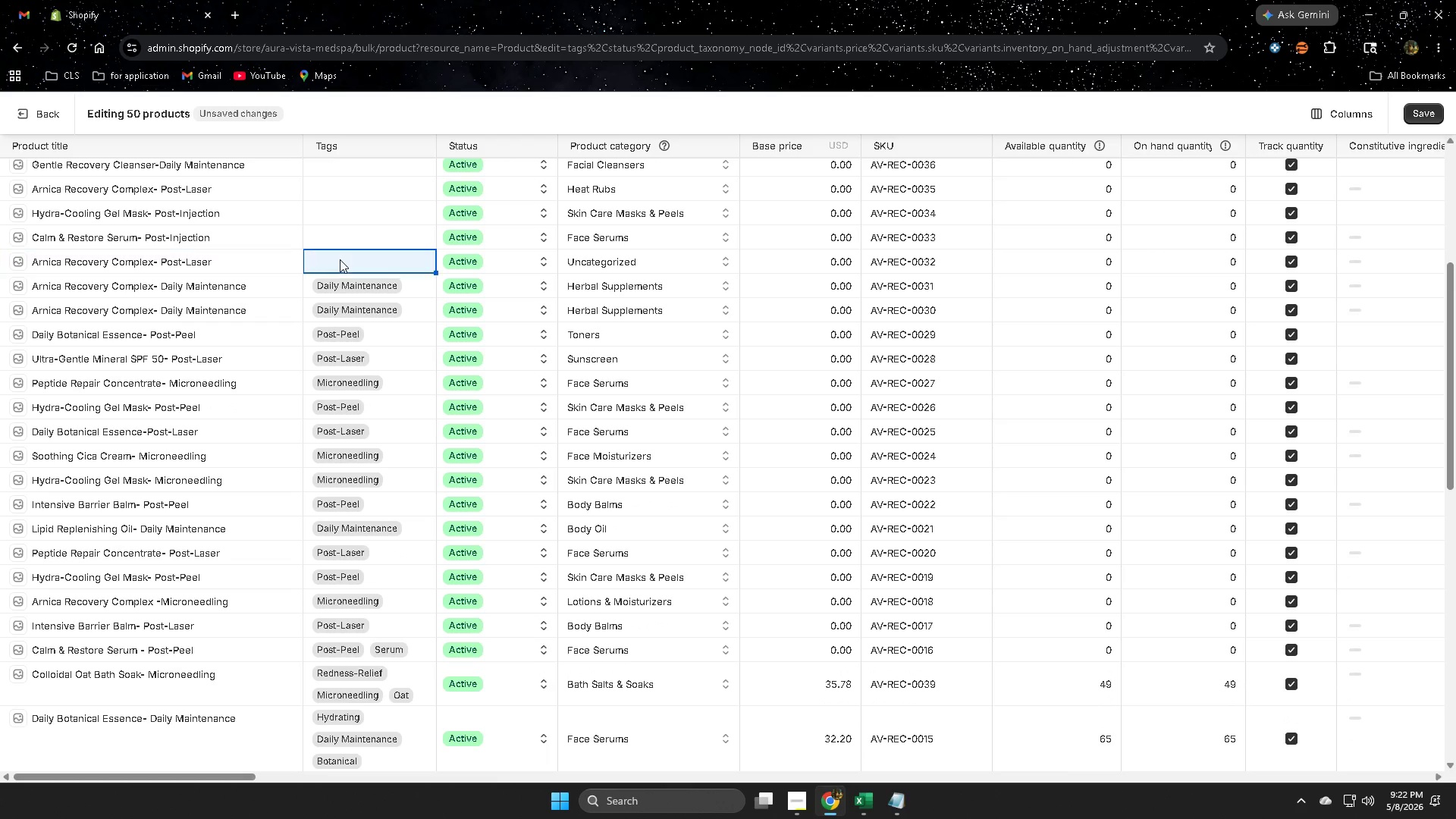 
triple_click([340, 259])
 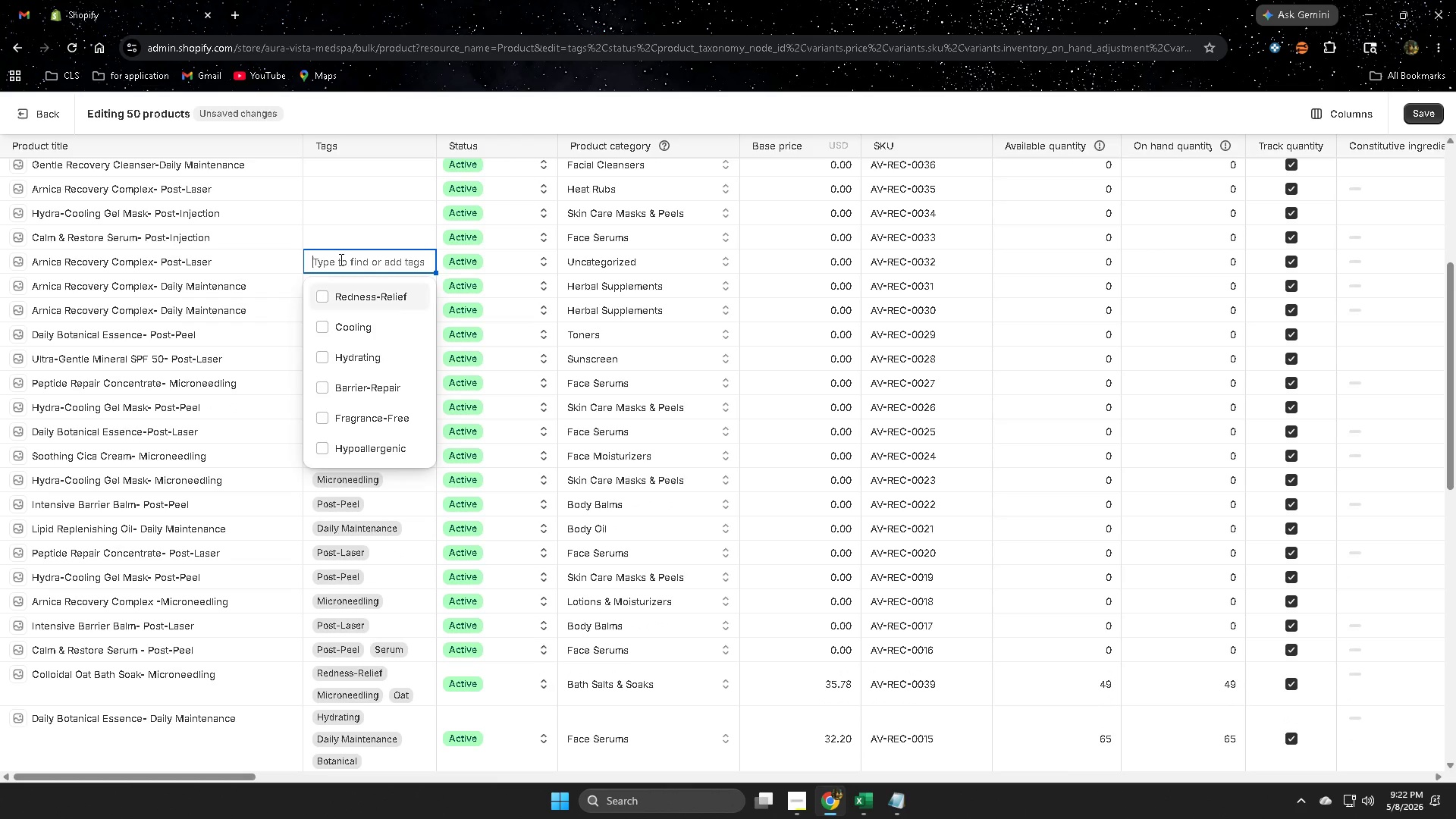 
key(Control+ControlLeft)
 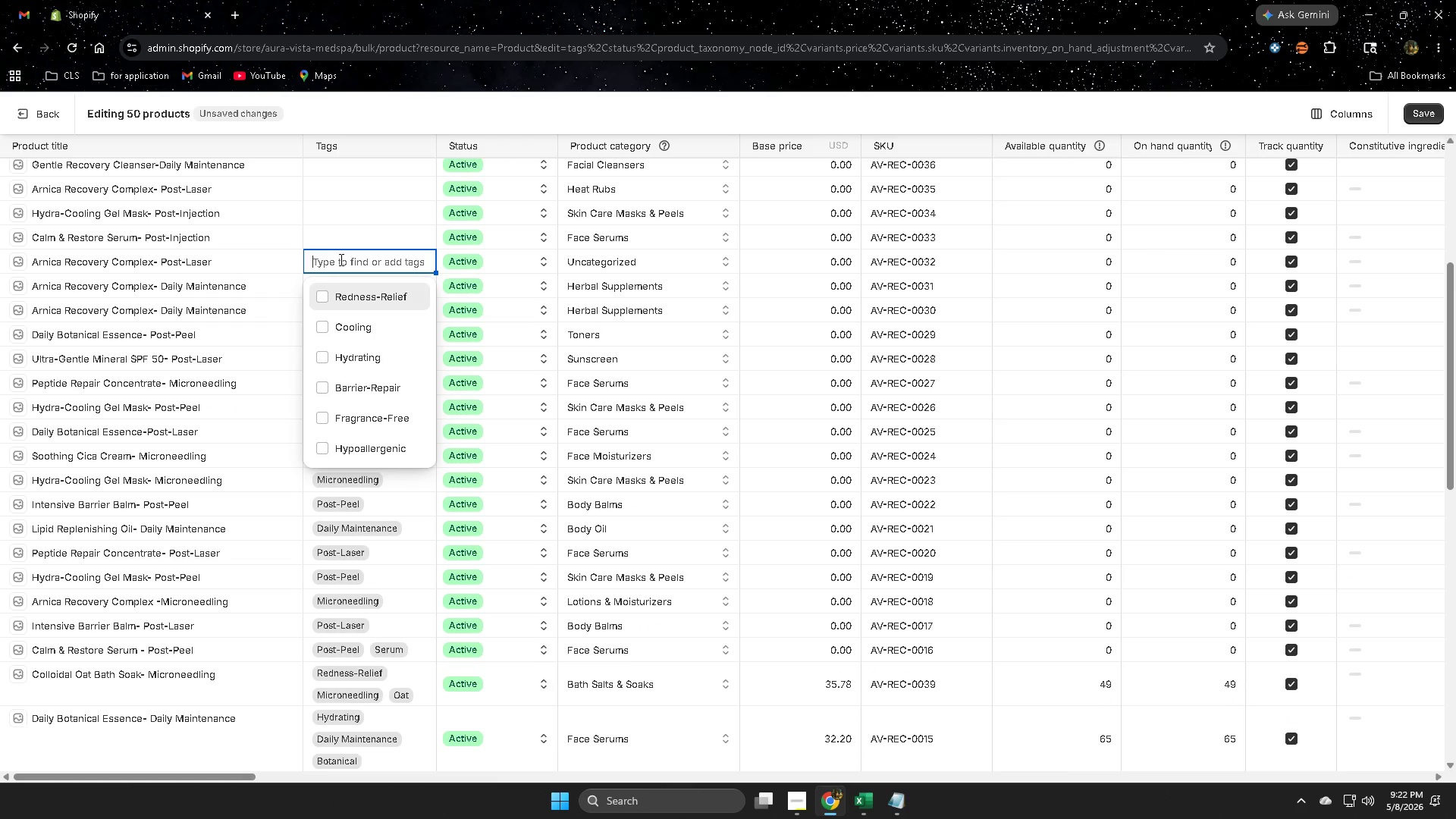 
key(Control+V)
 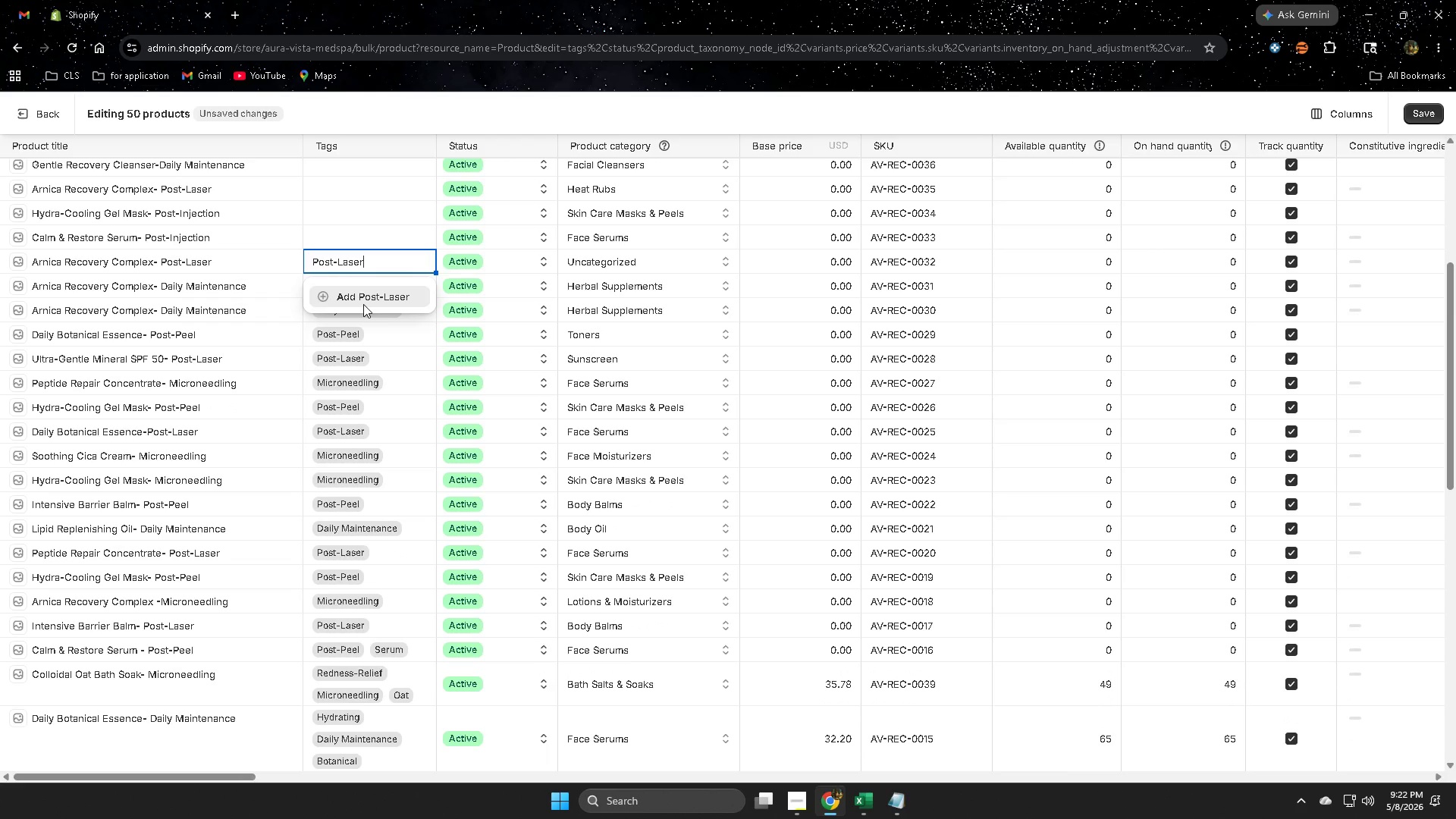 
left_click([364, 297])
 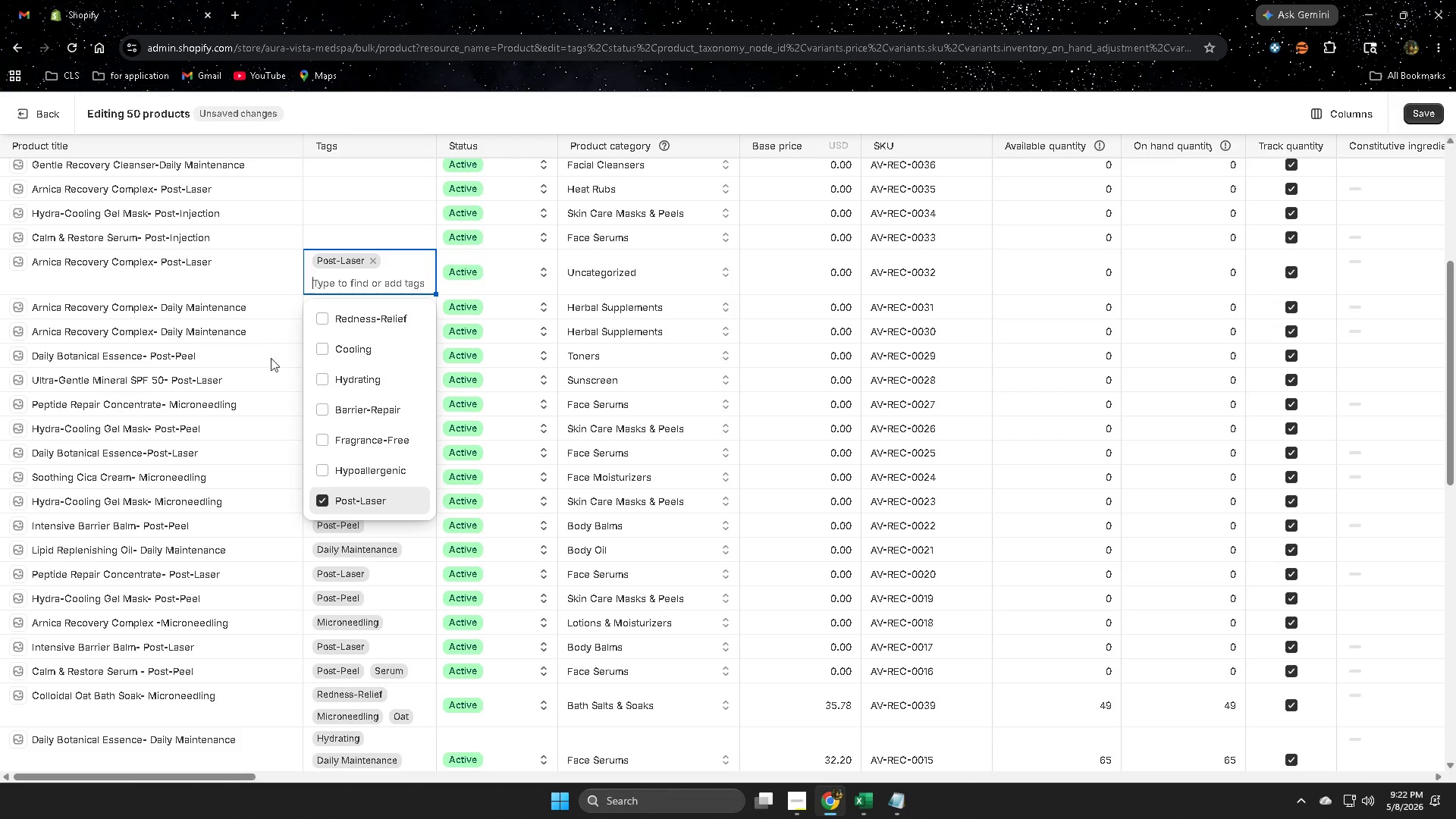 
left_click([262, 279])
 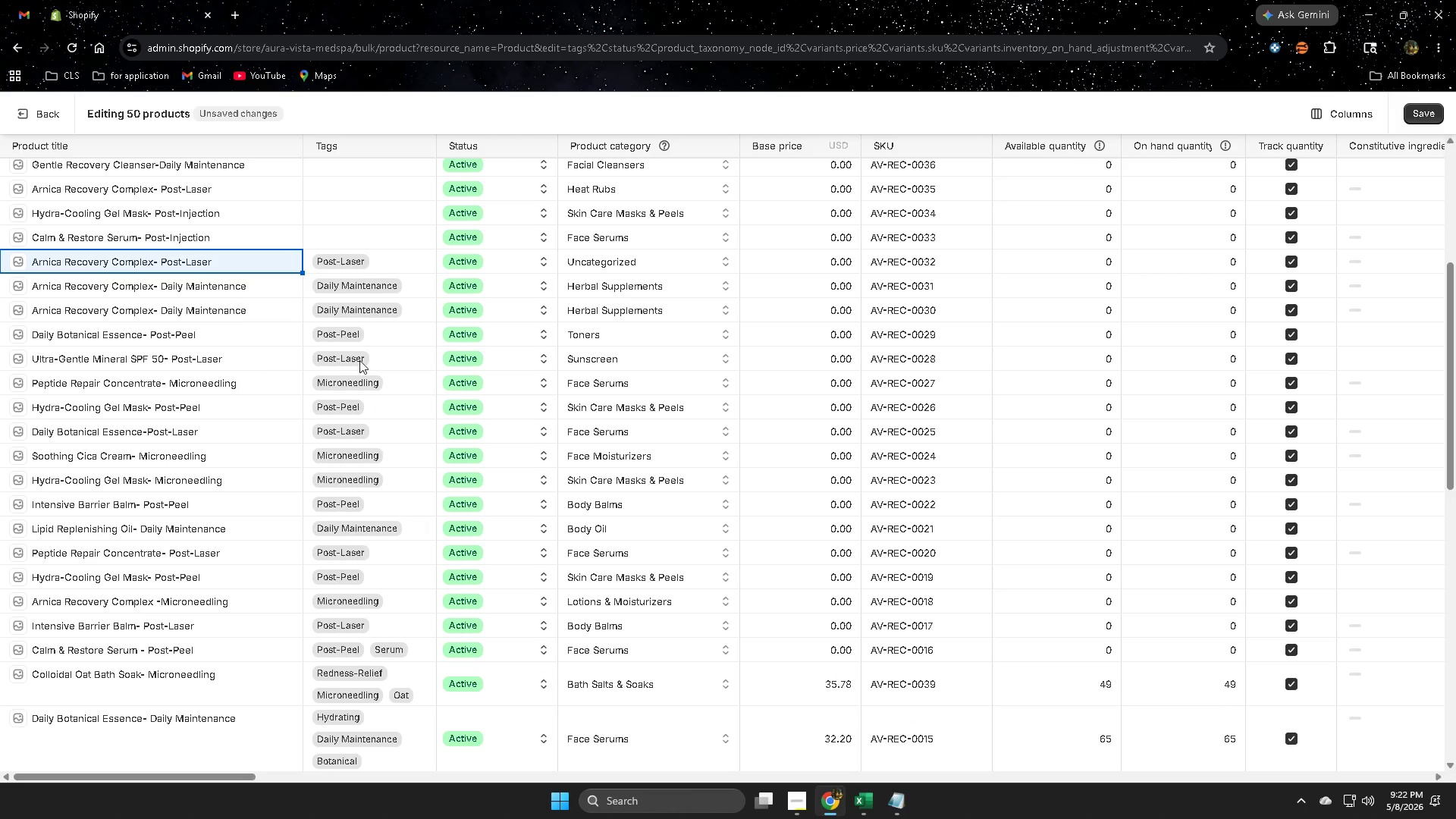 
scroll: coordinate [331, 381], scroll_direction: up, amount: 6.0
 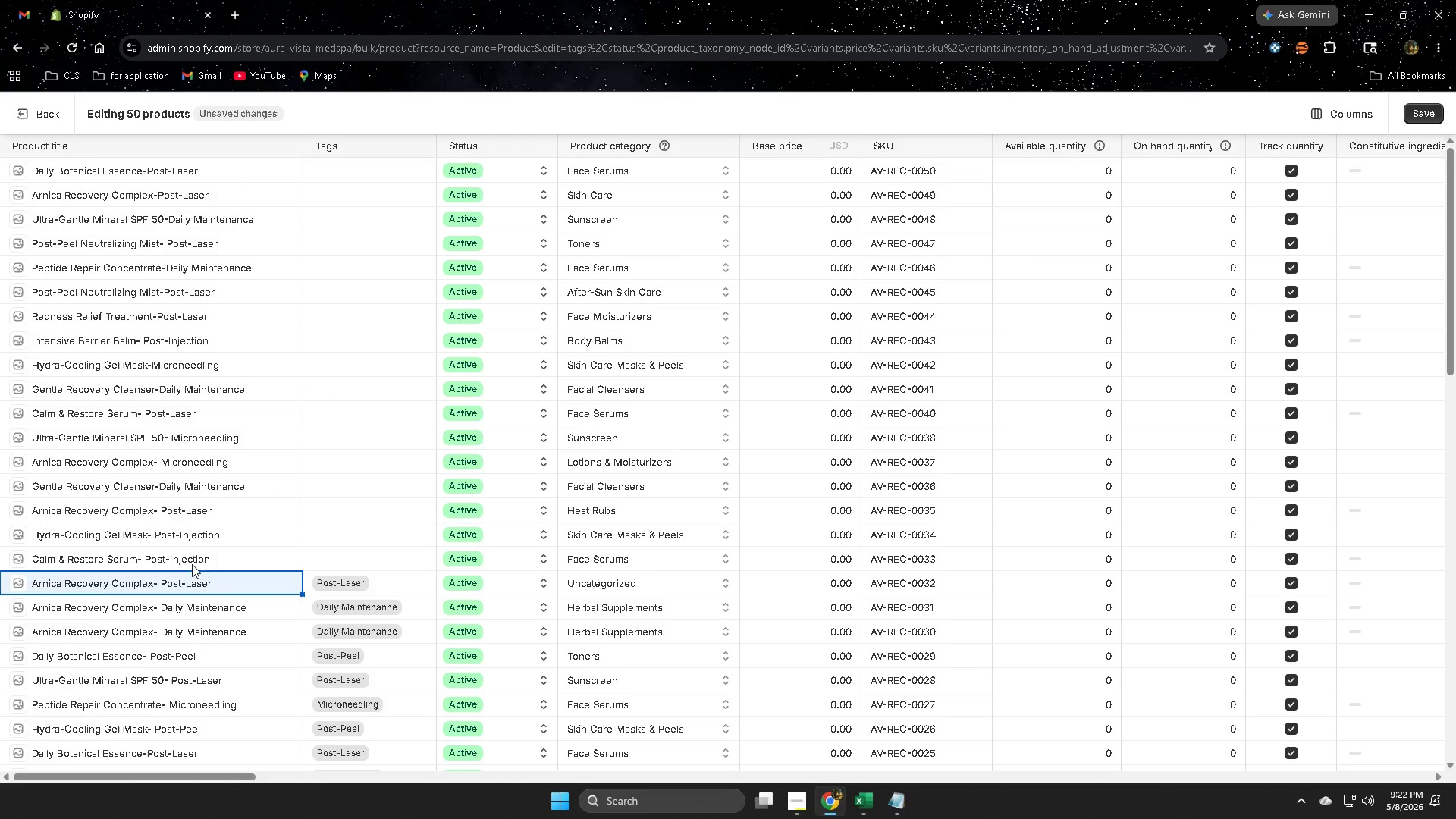 
left_click([190, 558])
 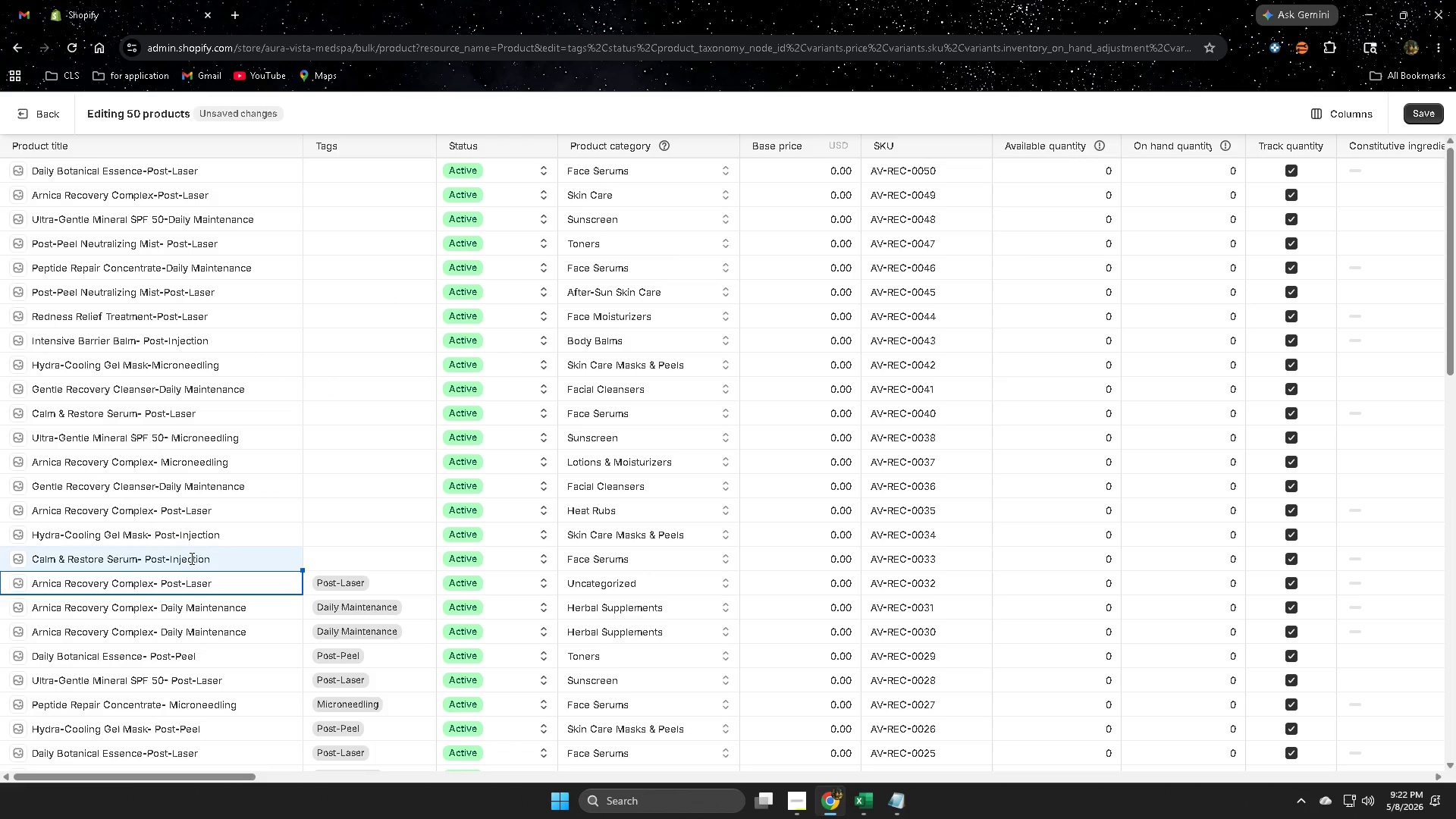 
left_click_drag(start_coordinate=[190, 558], to_coordinate=[158, 559])
 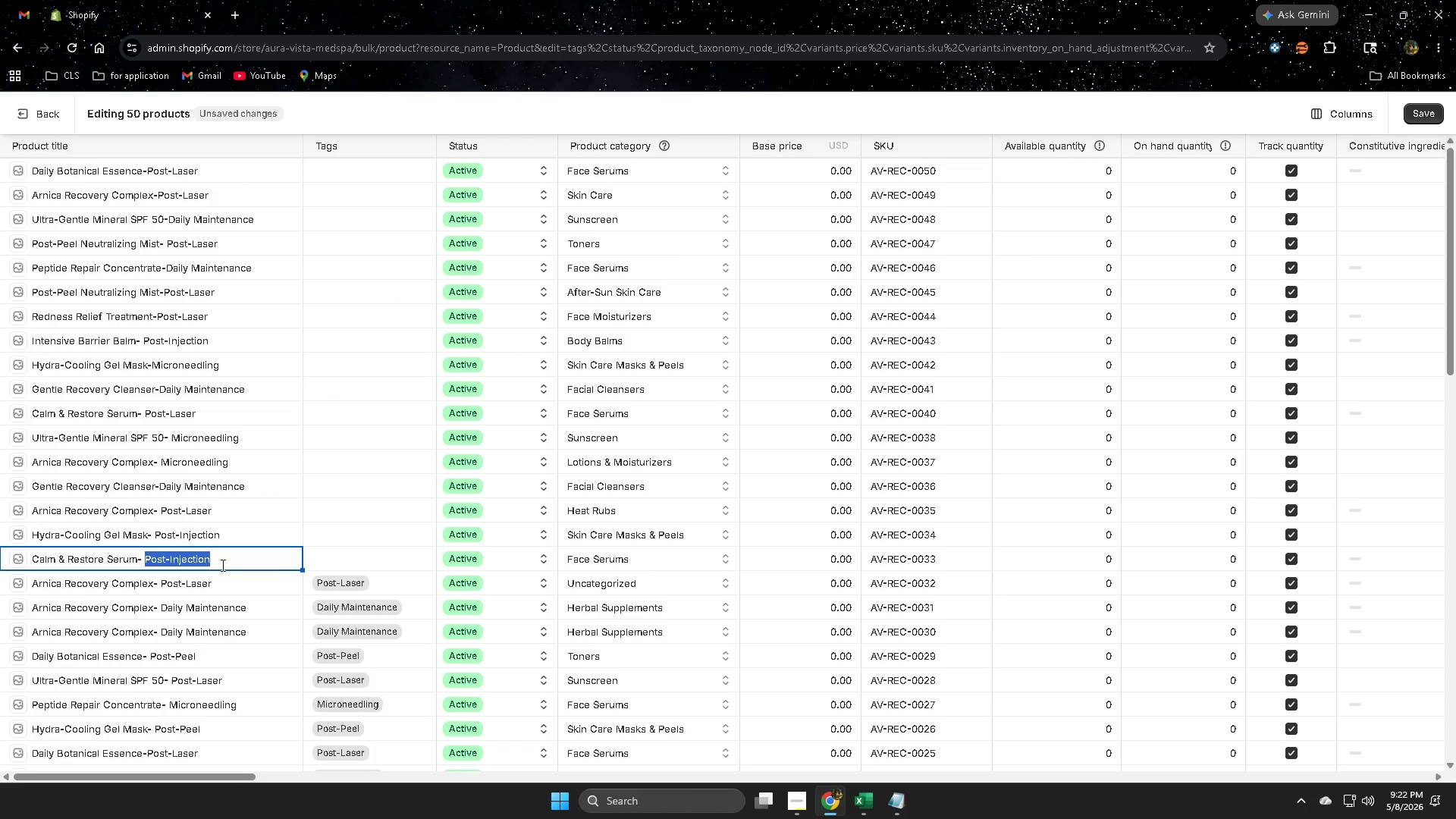 
key(Control+ControlLeft)
 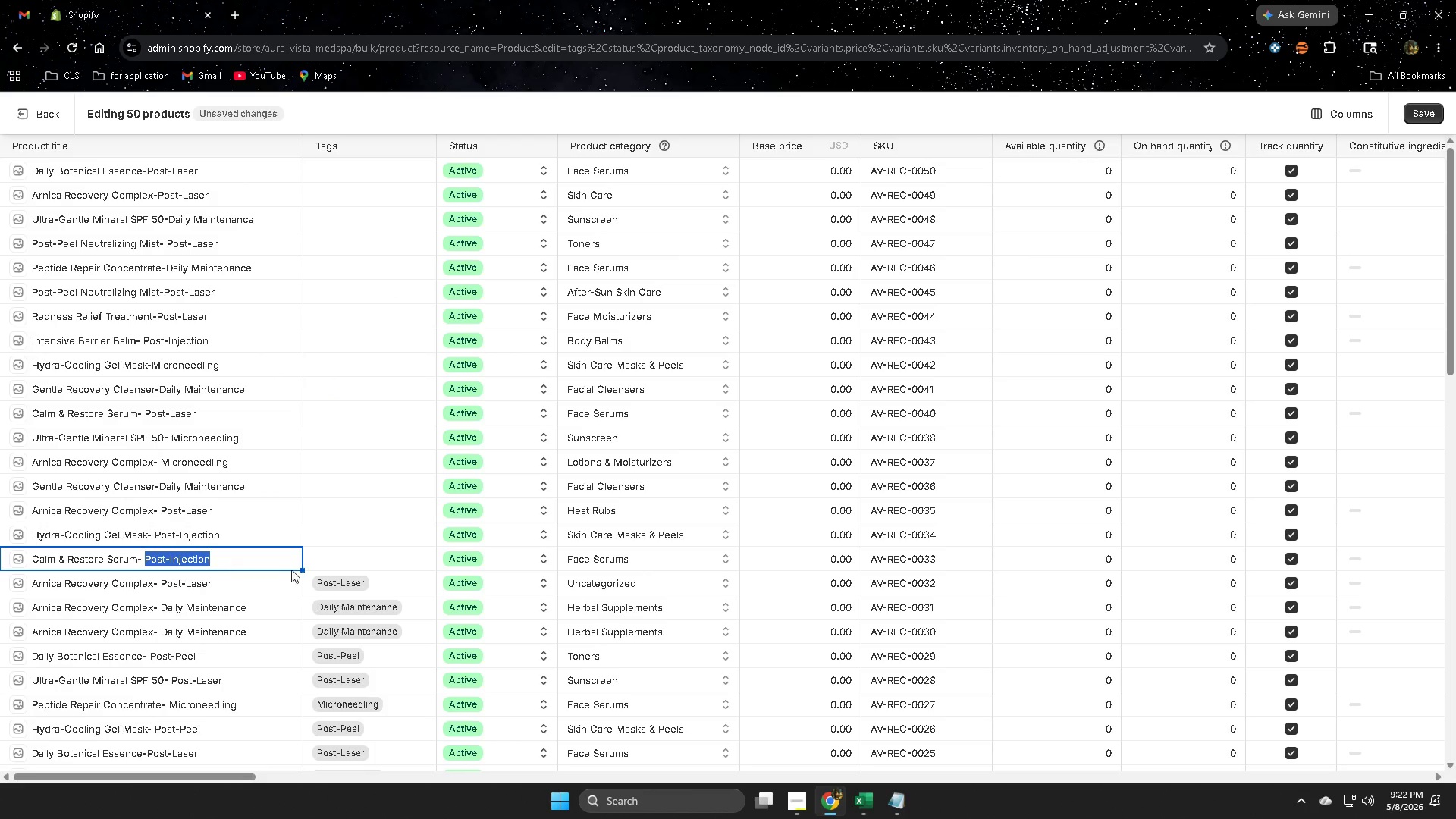 
key(Control+C)
 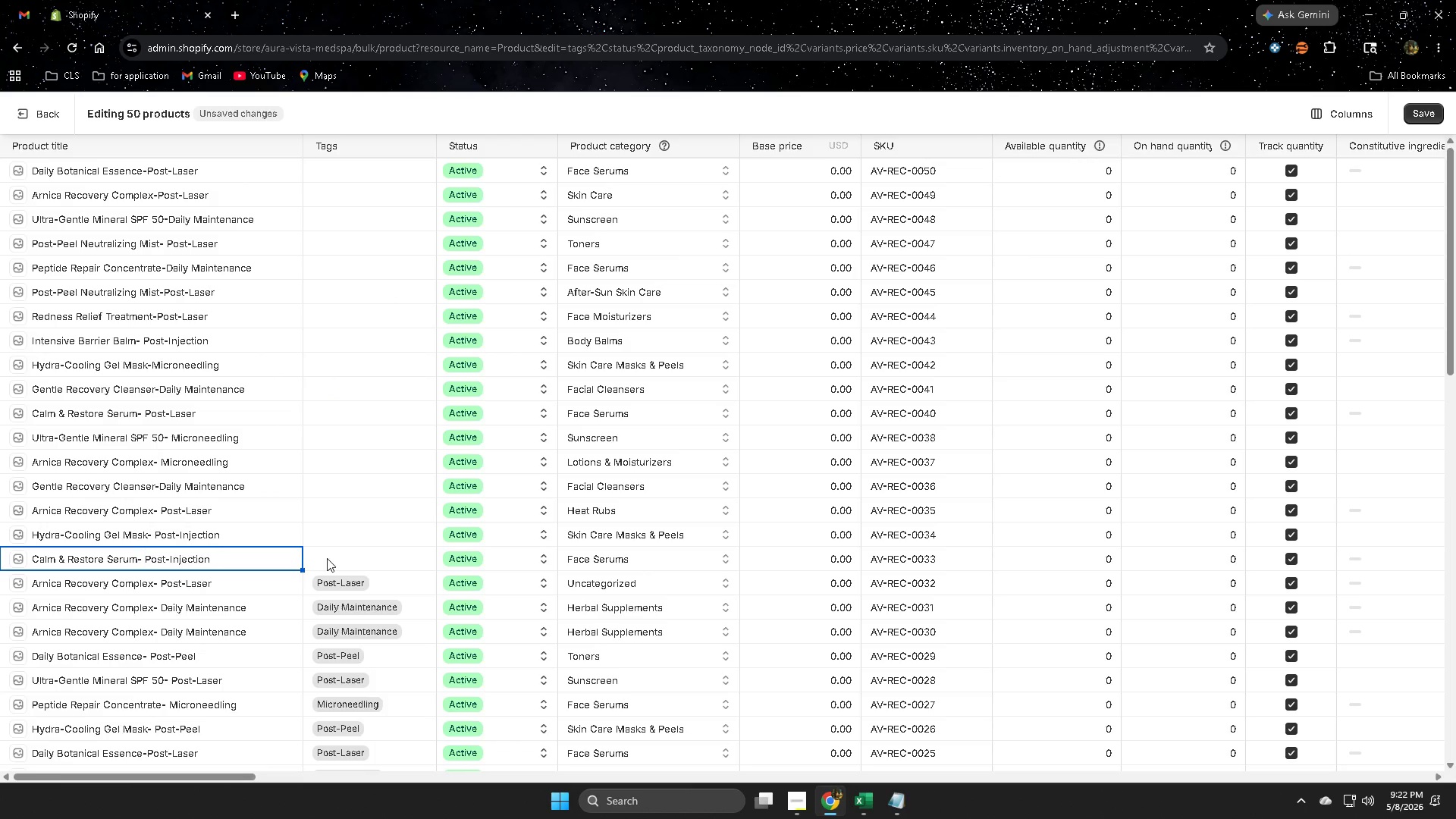 
double_click([327, 558])
 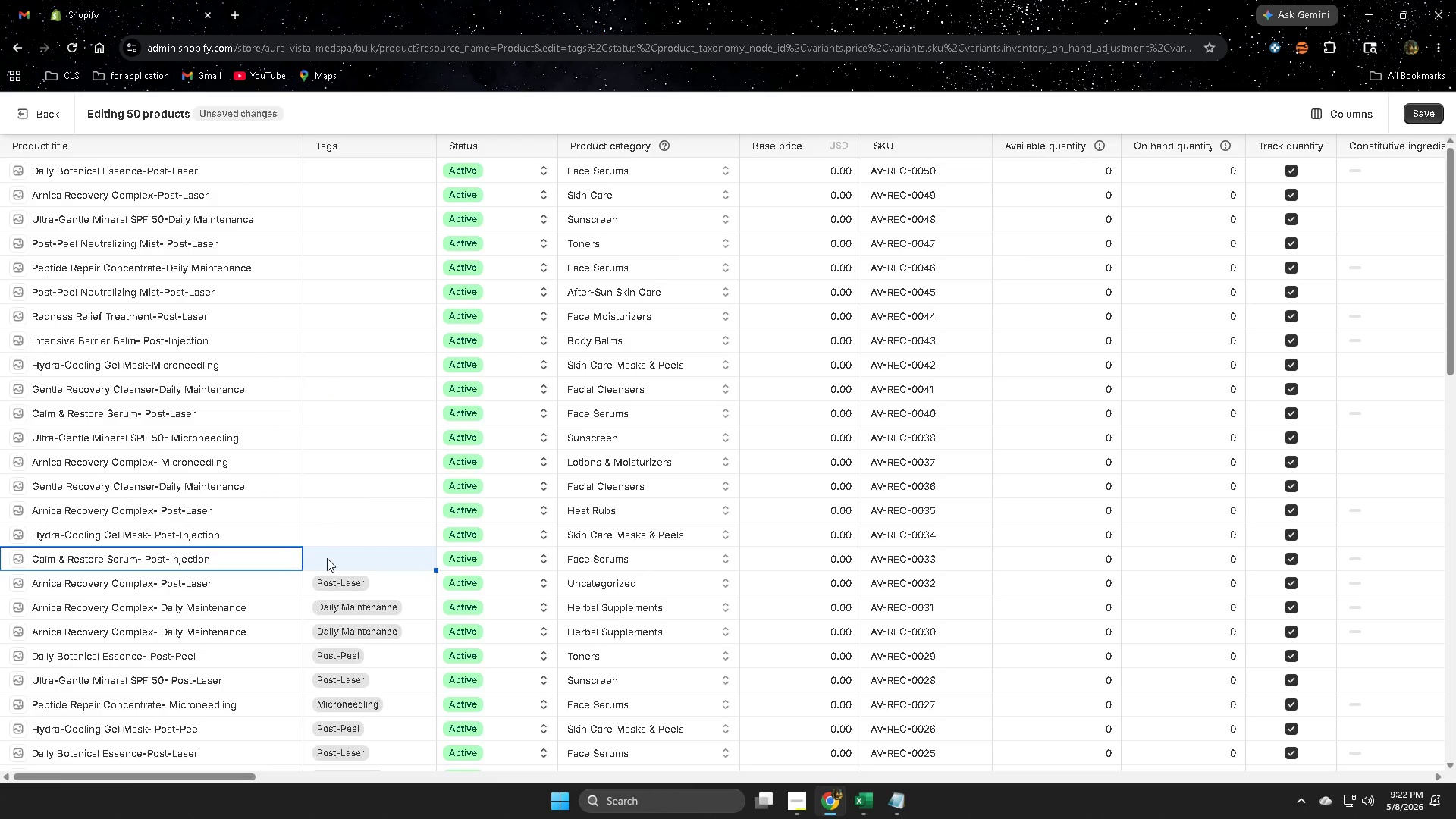 
triple_click([327, 558])
 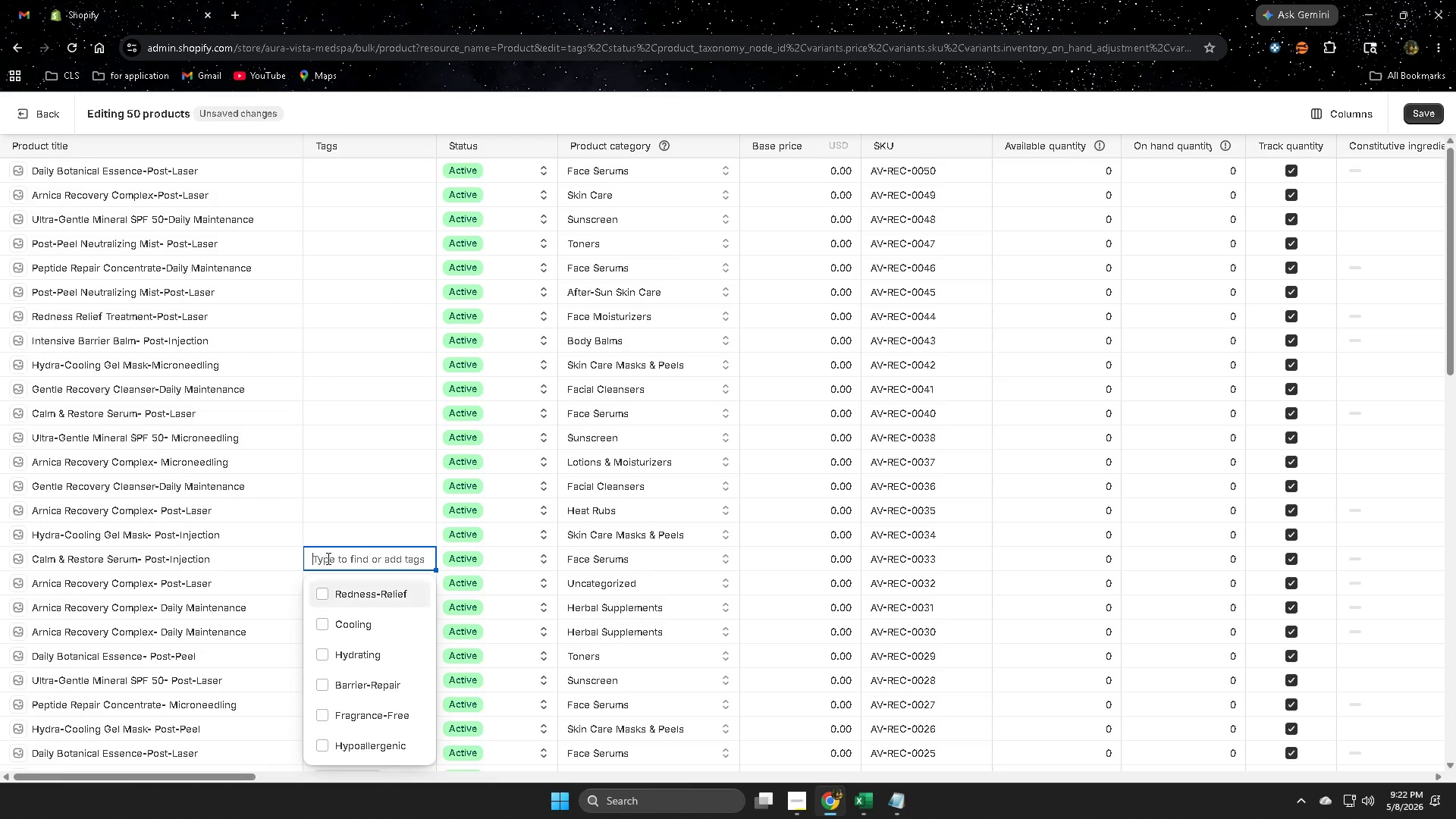 
key(Control+ControlLeft)
 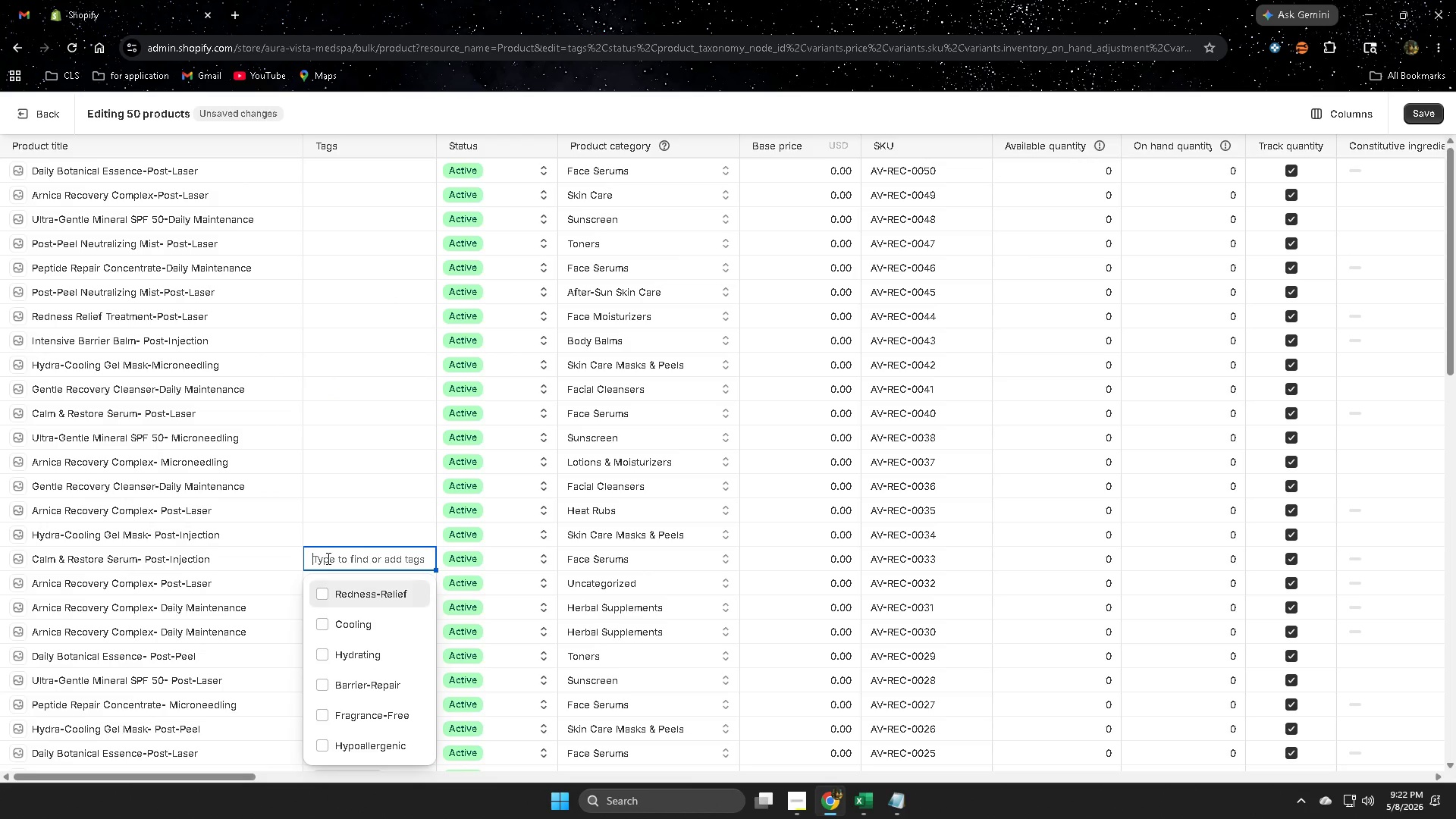 
key(Control+V)
 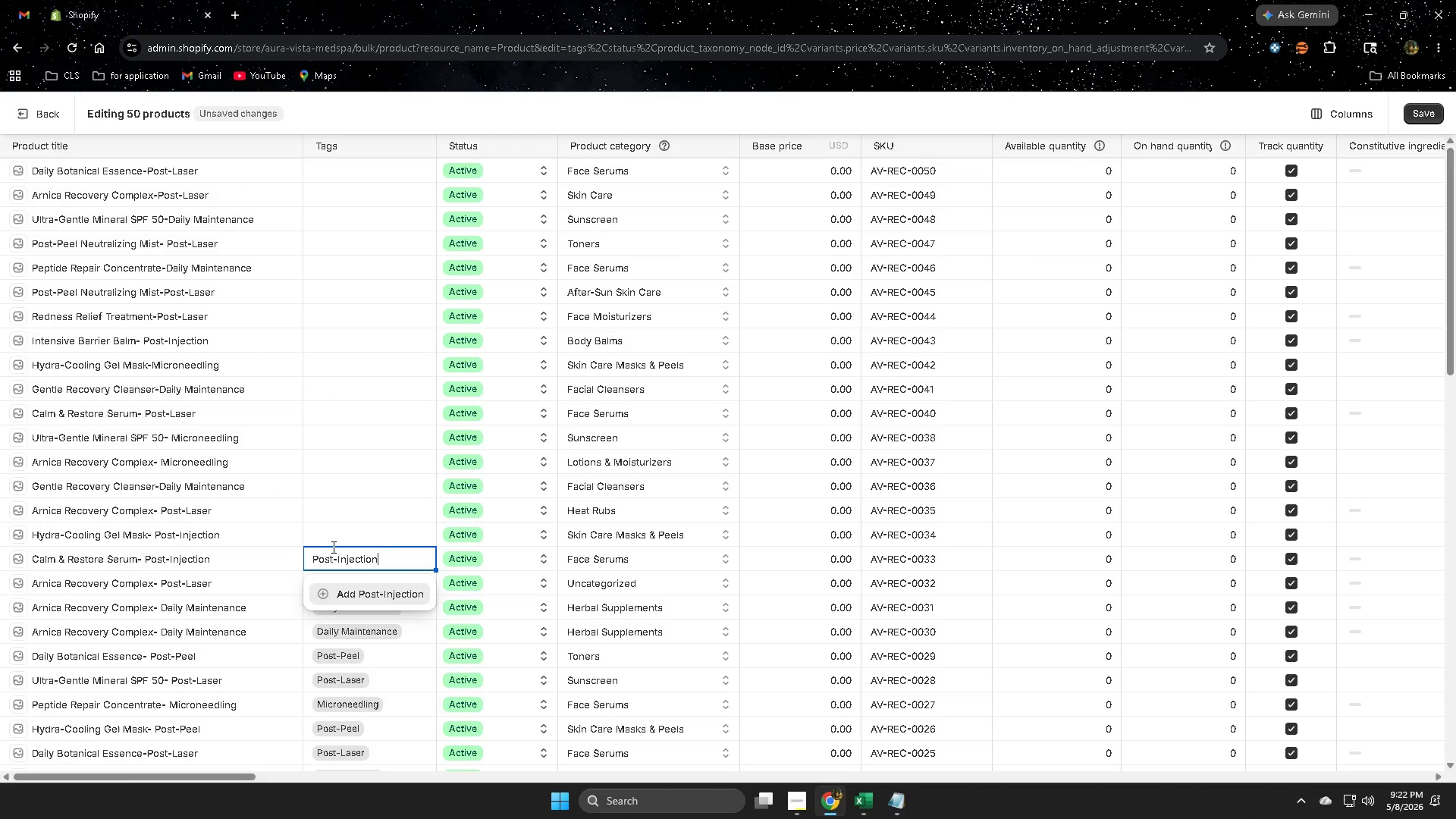 
left_click([347, 532])
 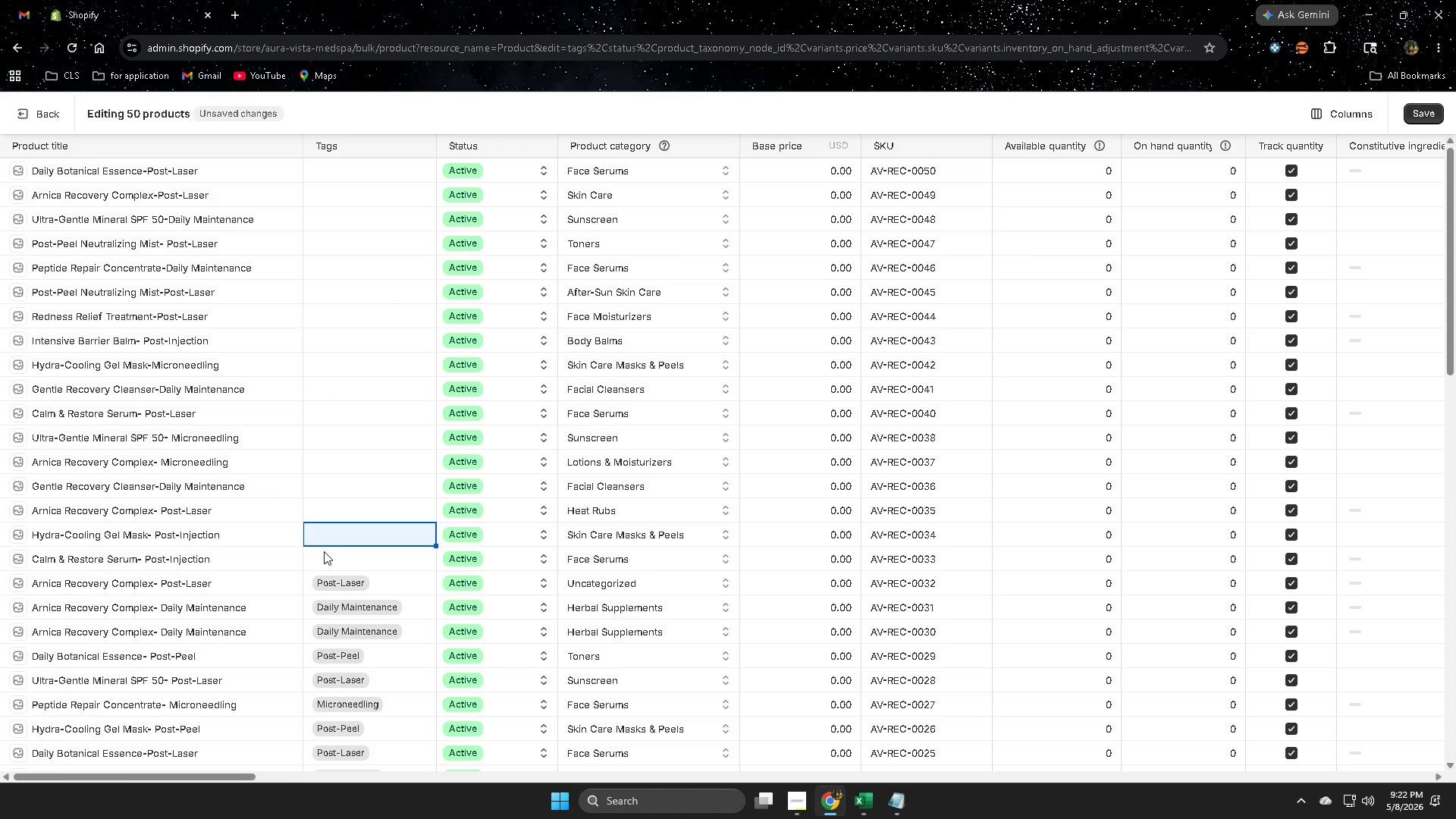 
double_click([324, 563])
 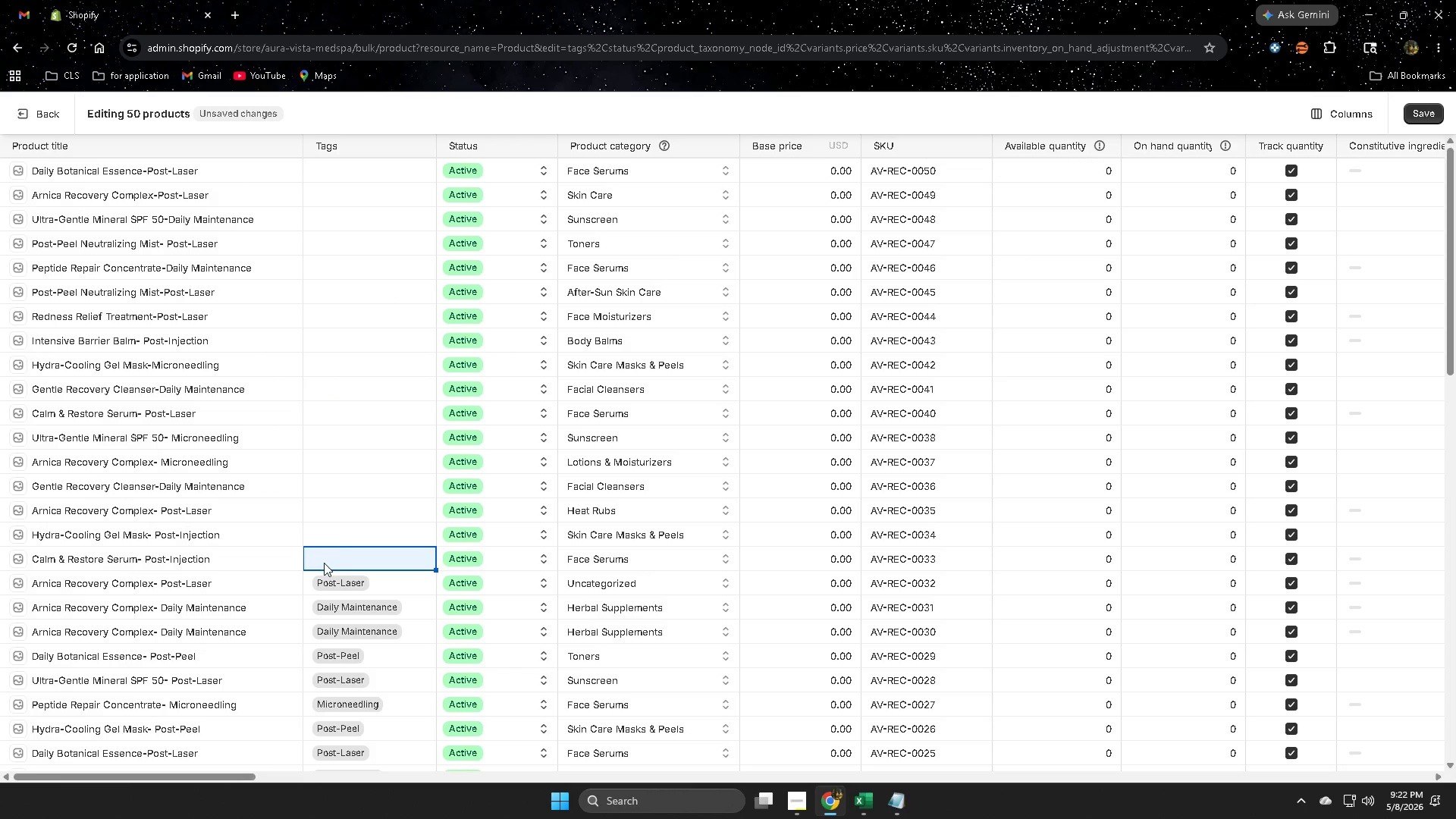 
triple_click([324, 563])
 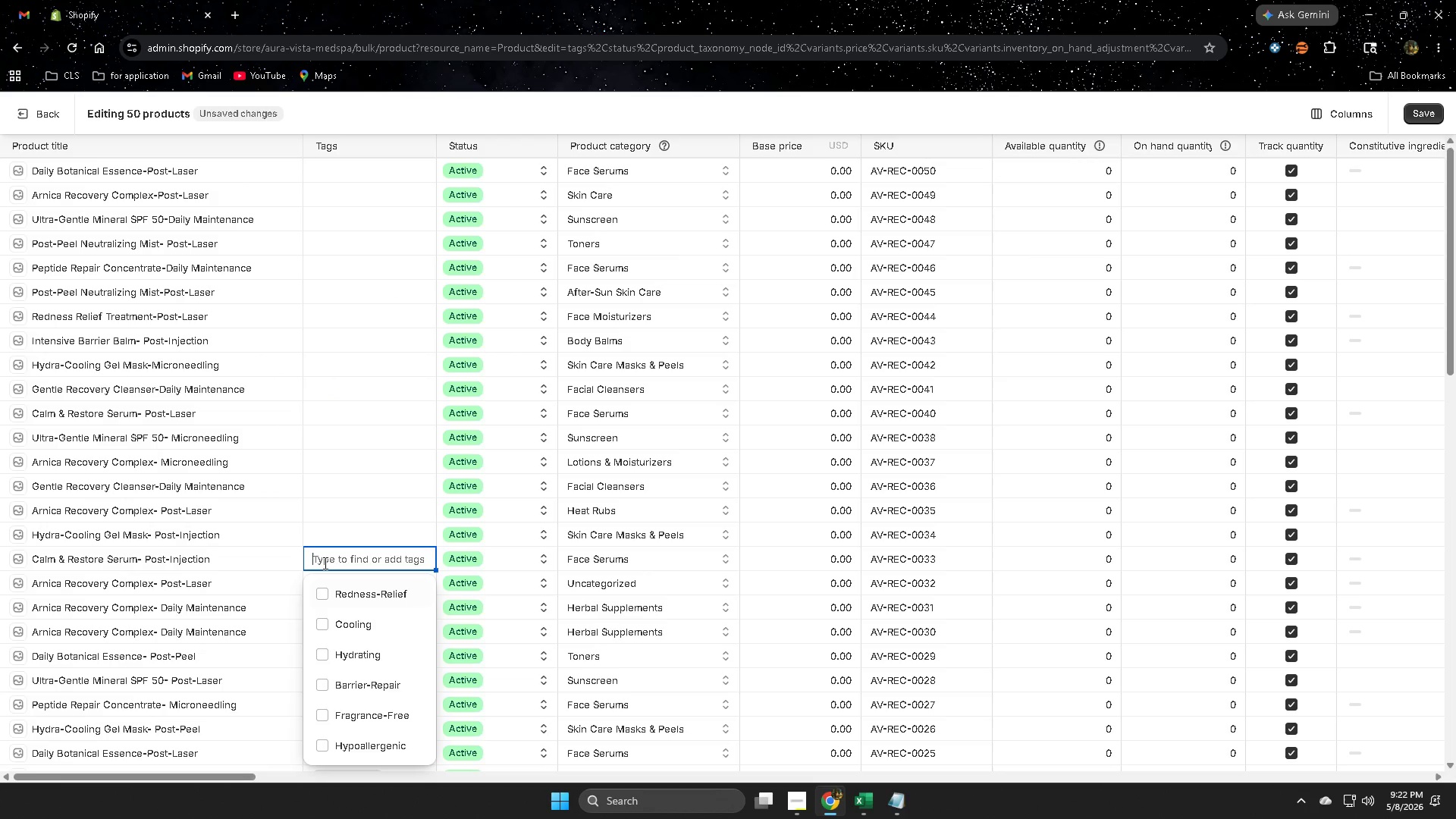 
key(Control+ControlLeft)
 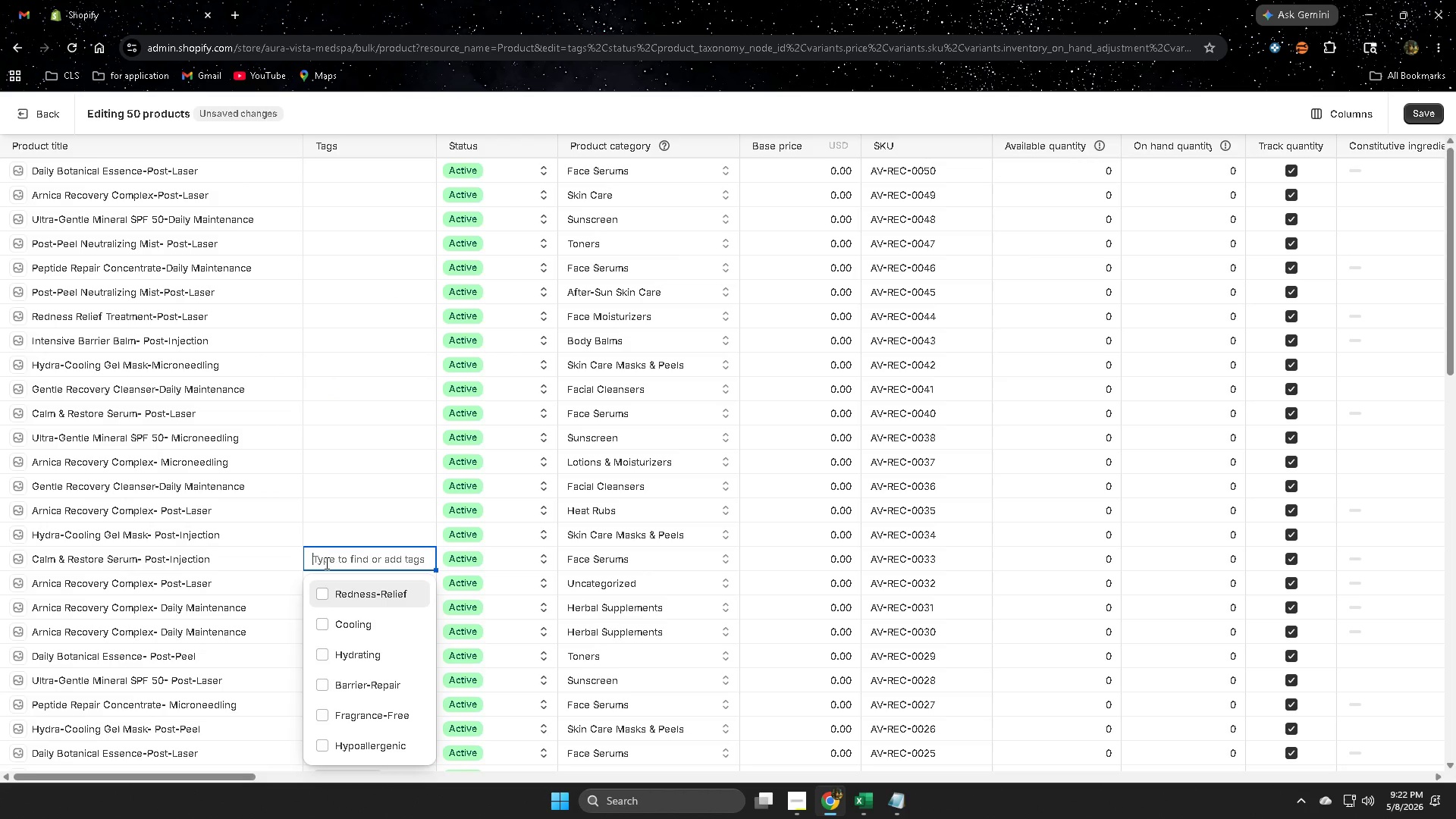 
key(Control+V)
 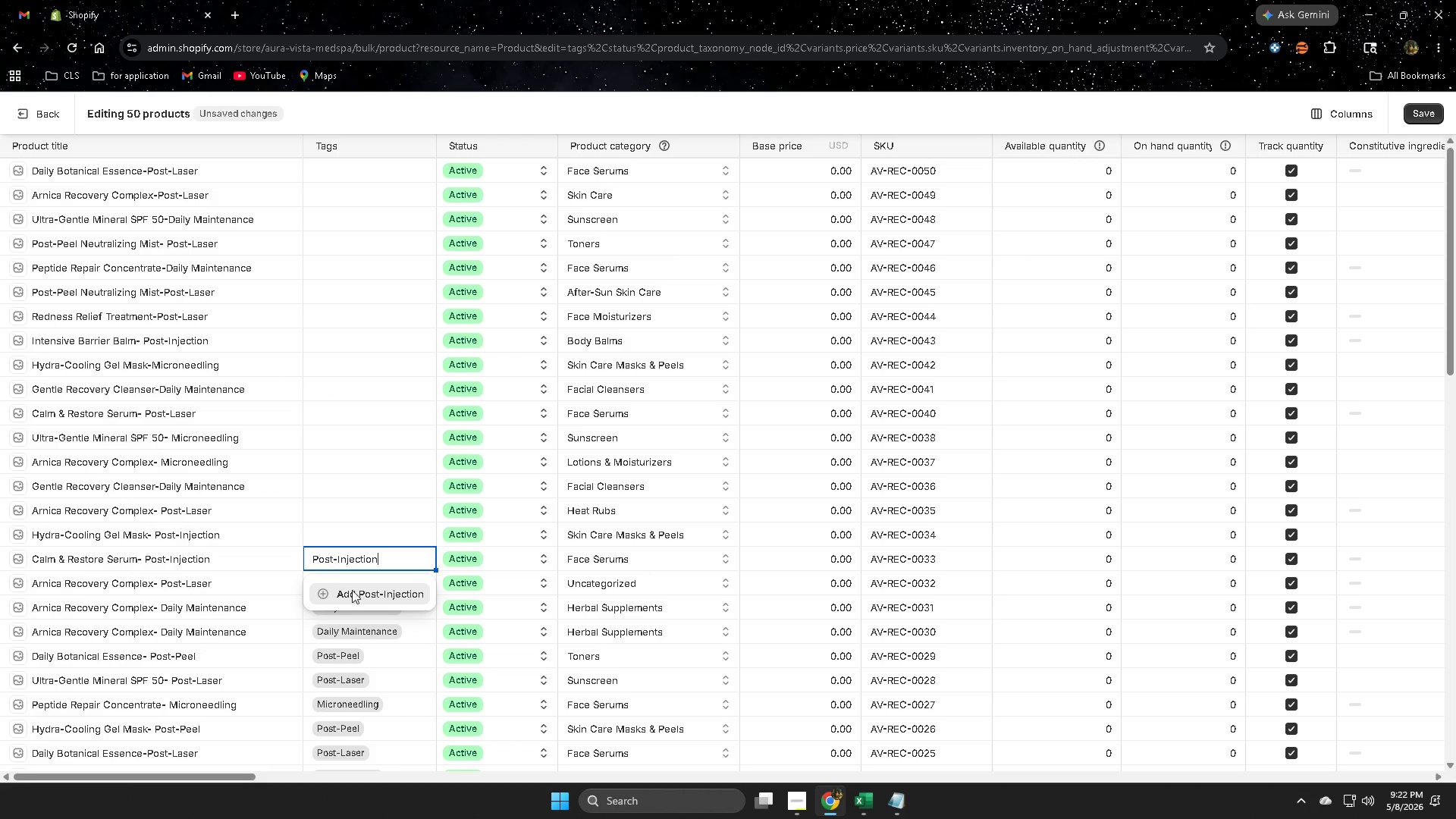 
left_click([356, 590])
 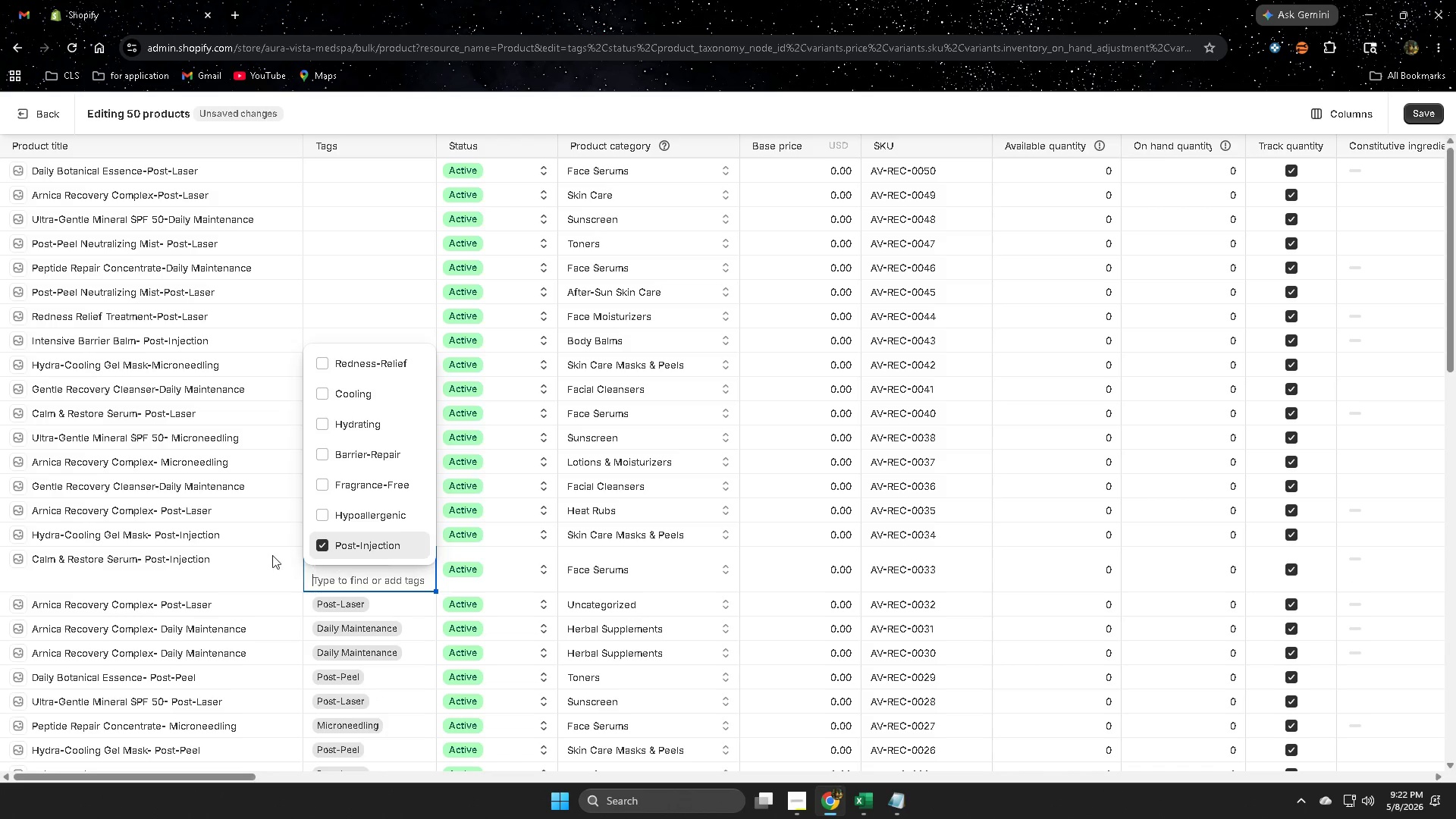 
left_click([264, 545])
 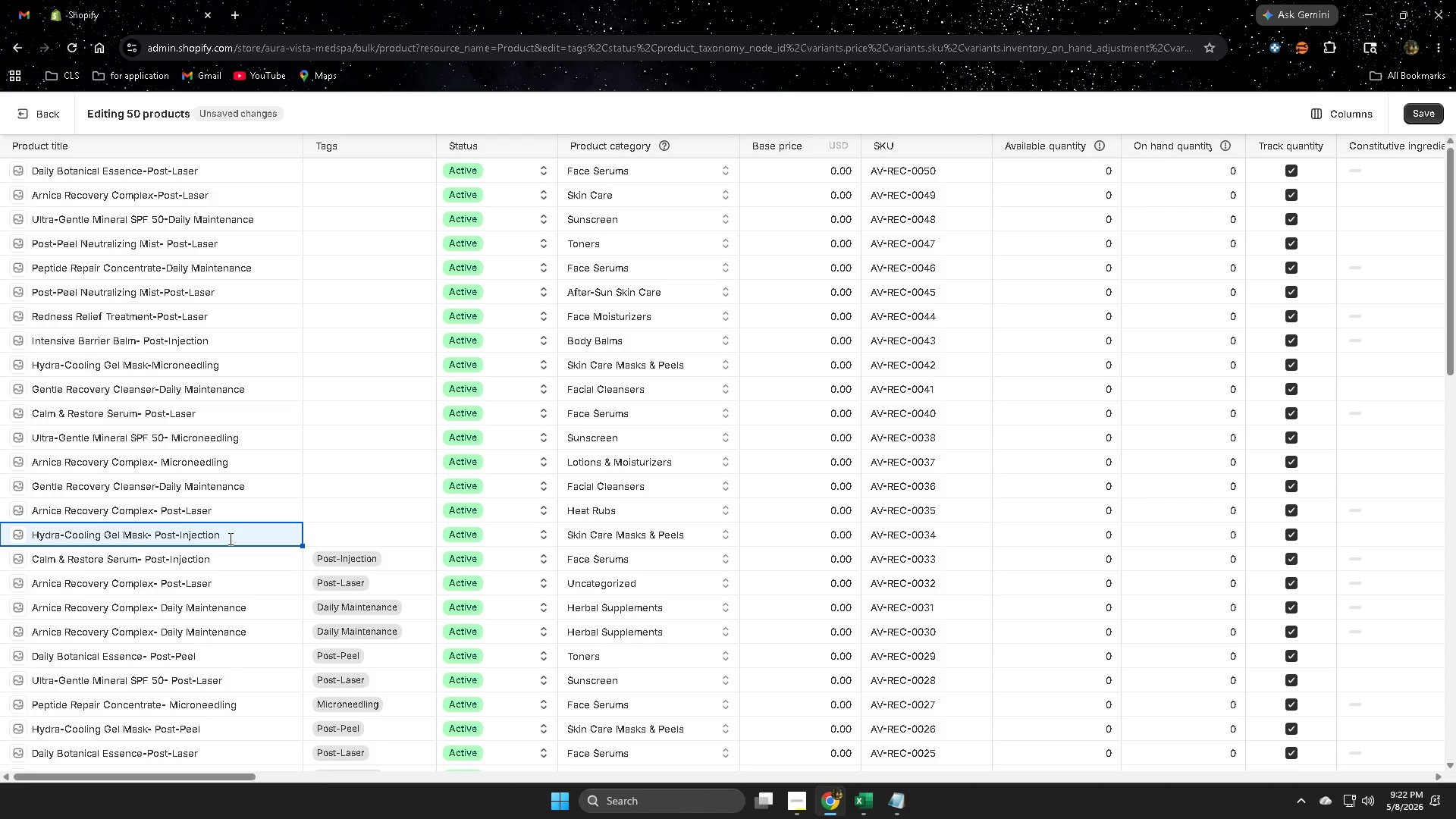 
left_click_drag(start_coordinate=[229, 538], to_coordinate=[163, 534])
 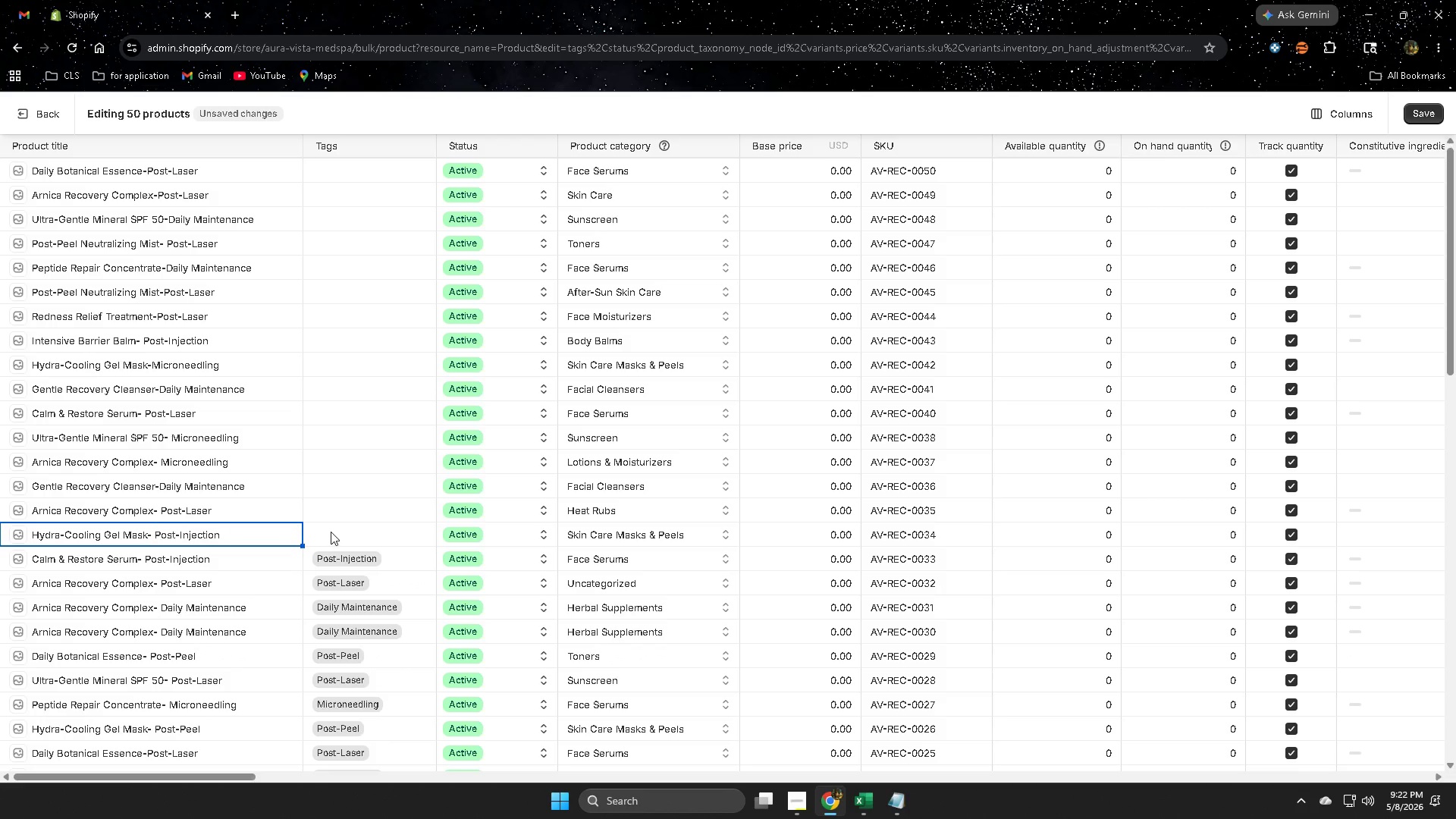 
key(Control+ControlLeft)
 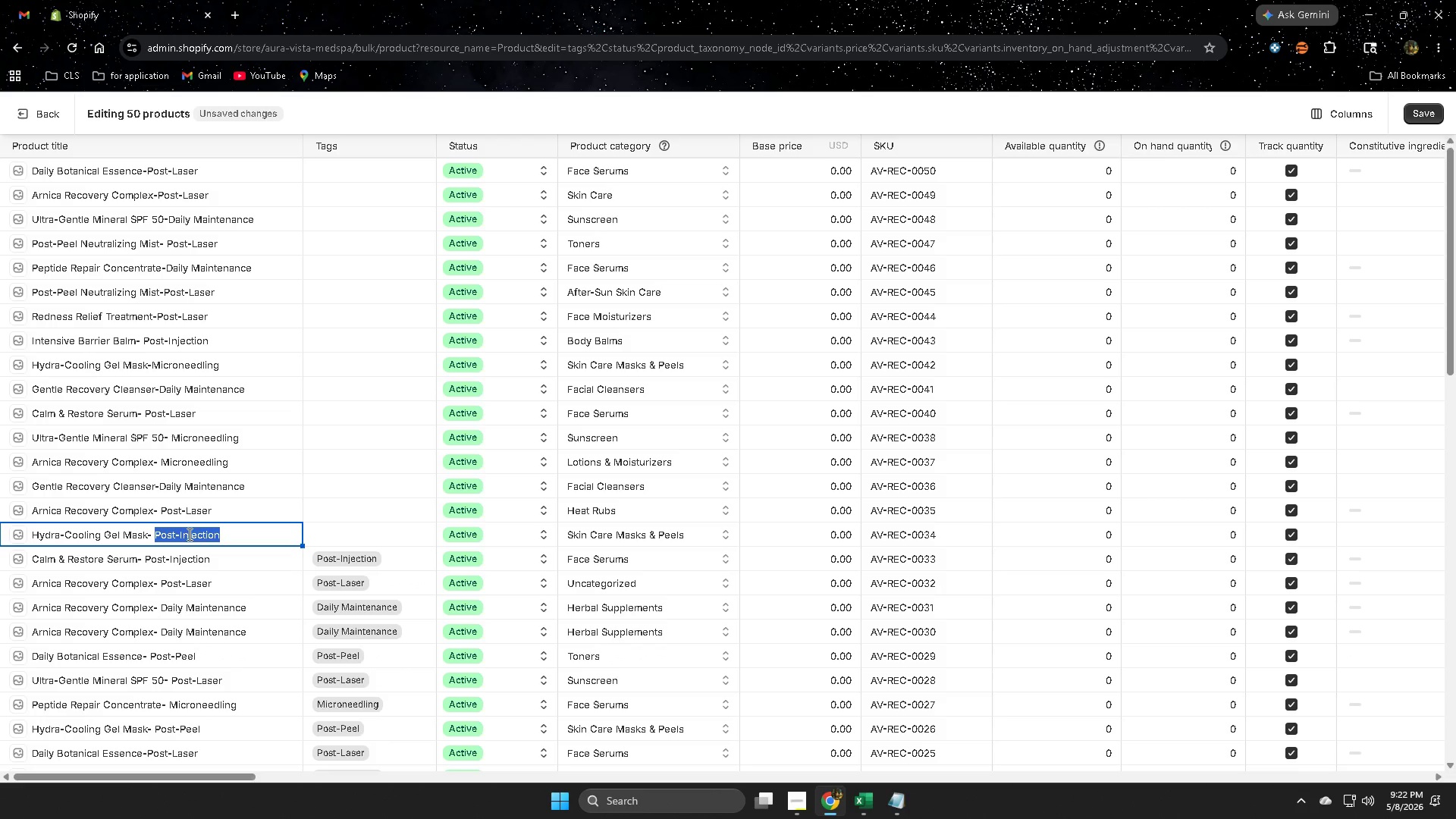 
key(Control+C)
 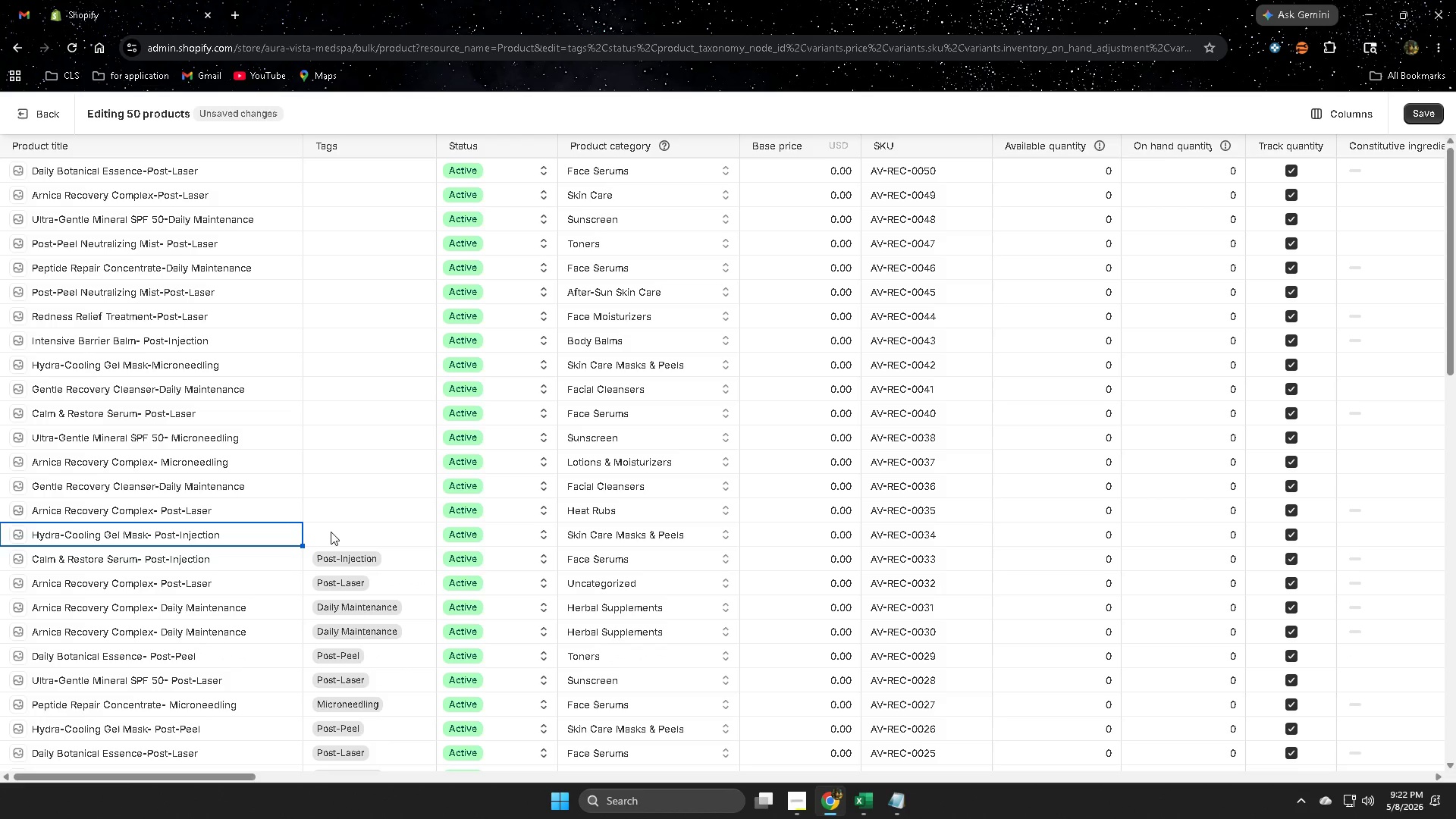 
double_click([331, 532])
 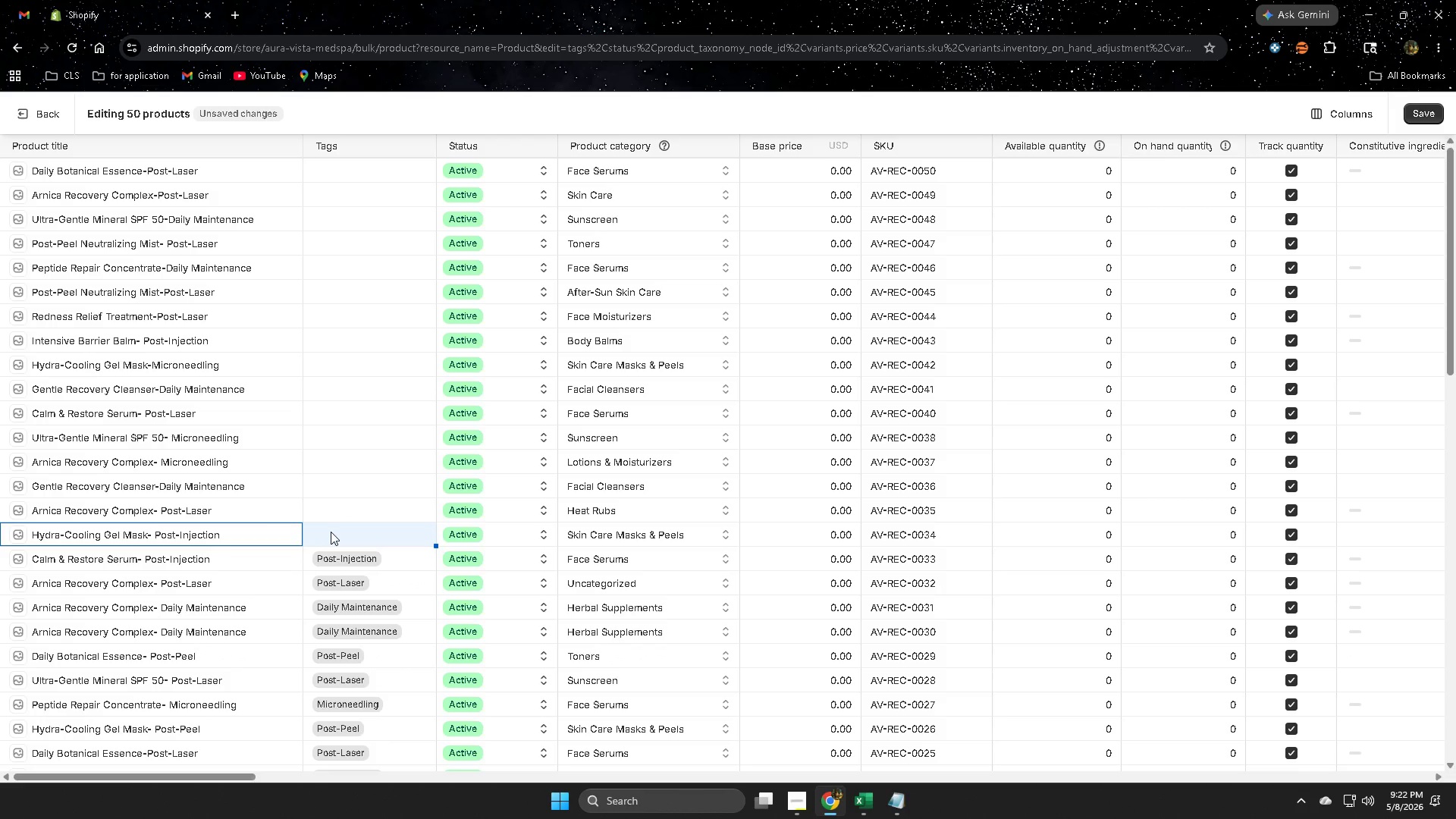 
triple_click([331, 532])
 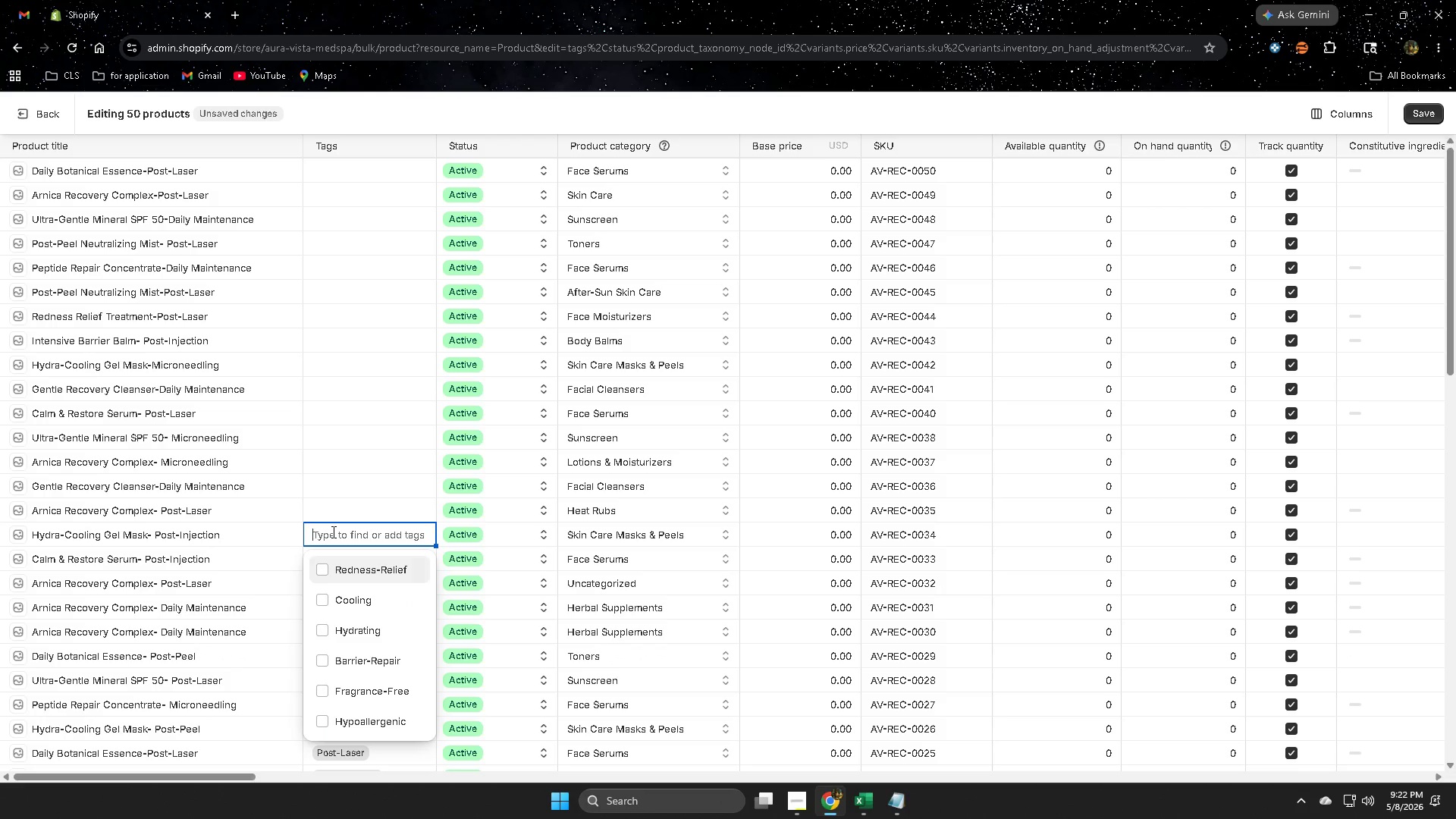 
key(Control+ControlLeft)
 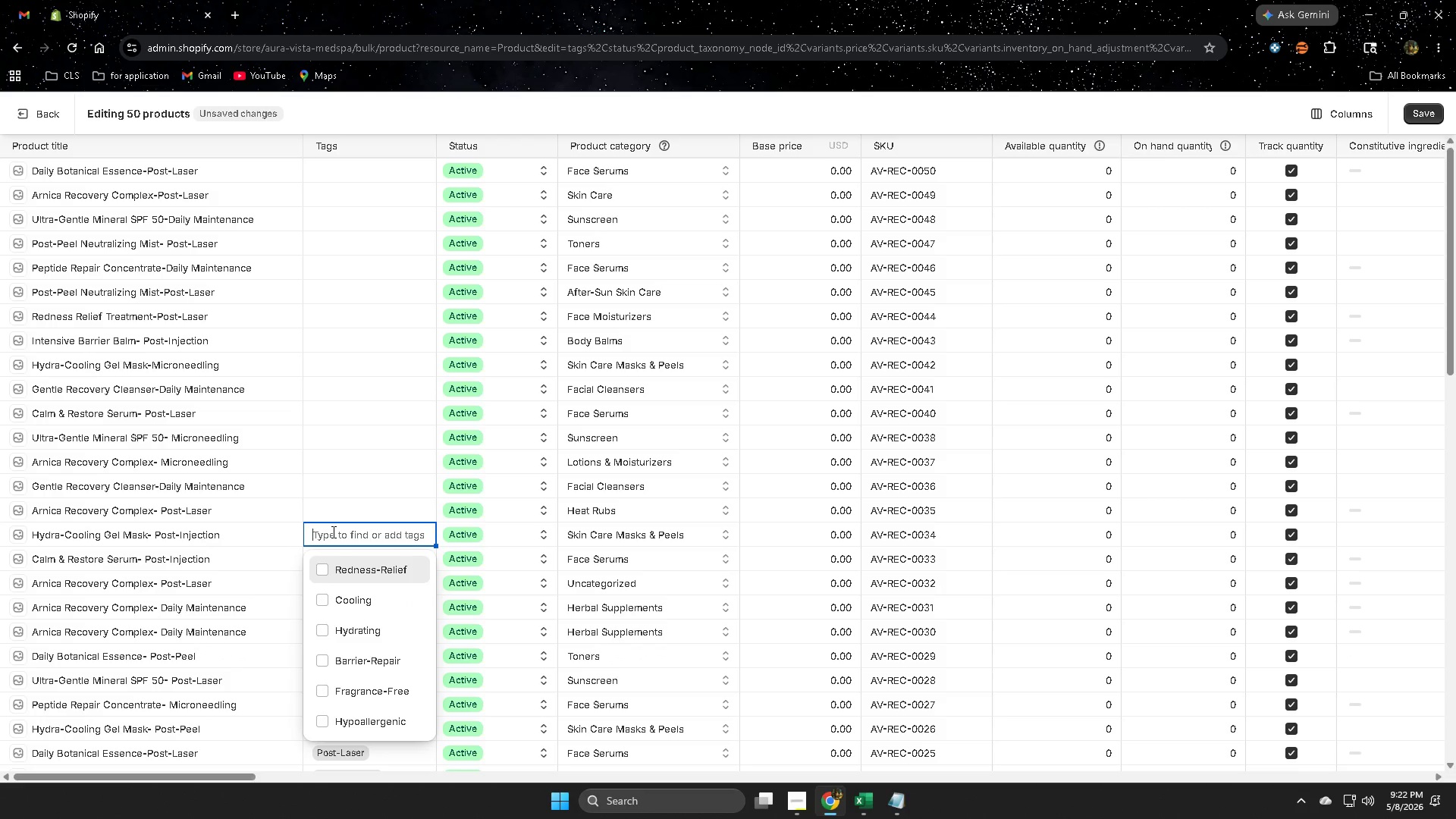 
key(Control+V)
 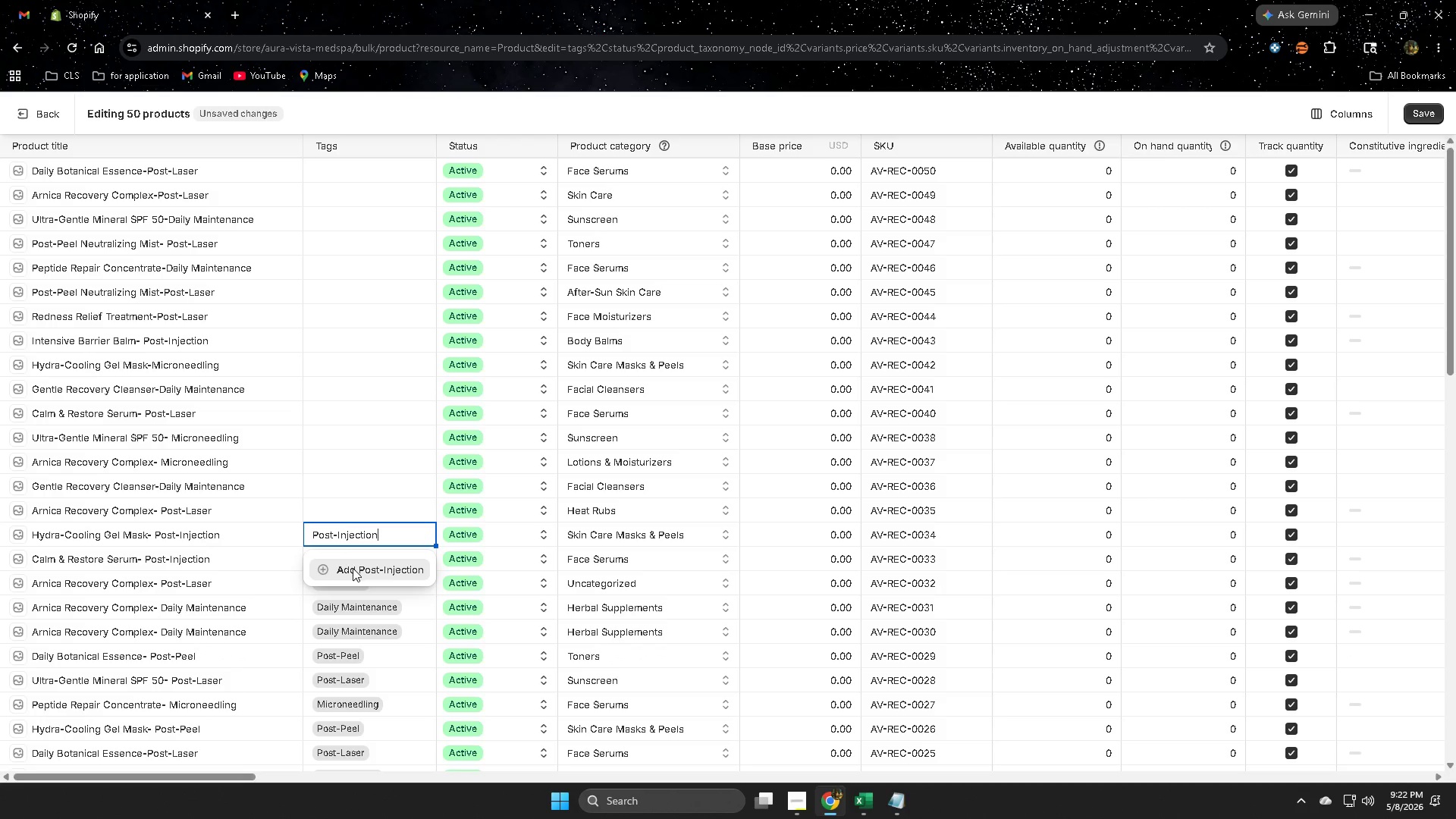 
left_click([354, 568])
 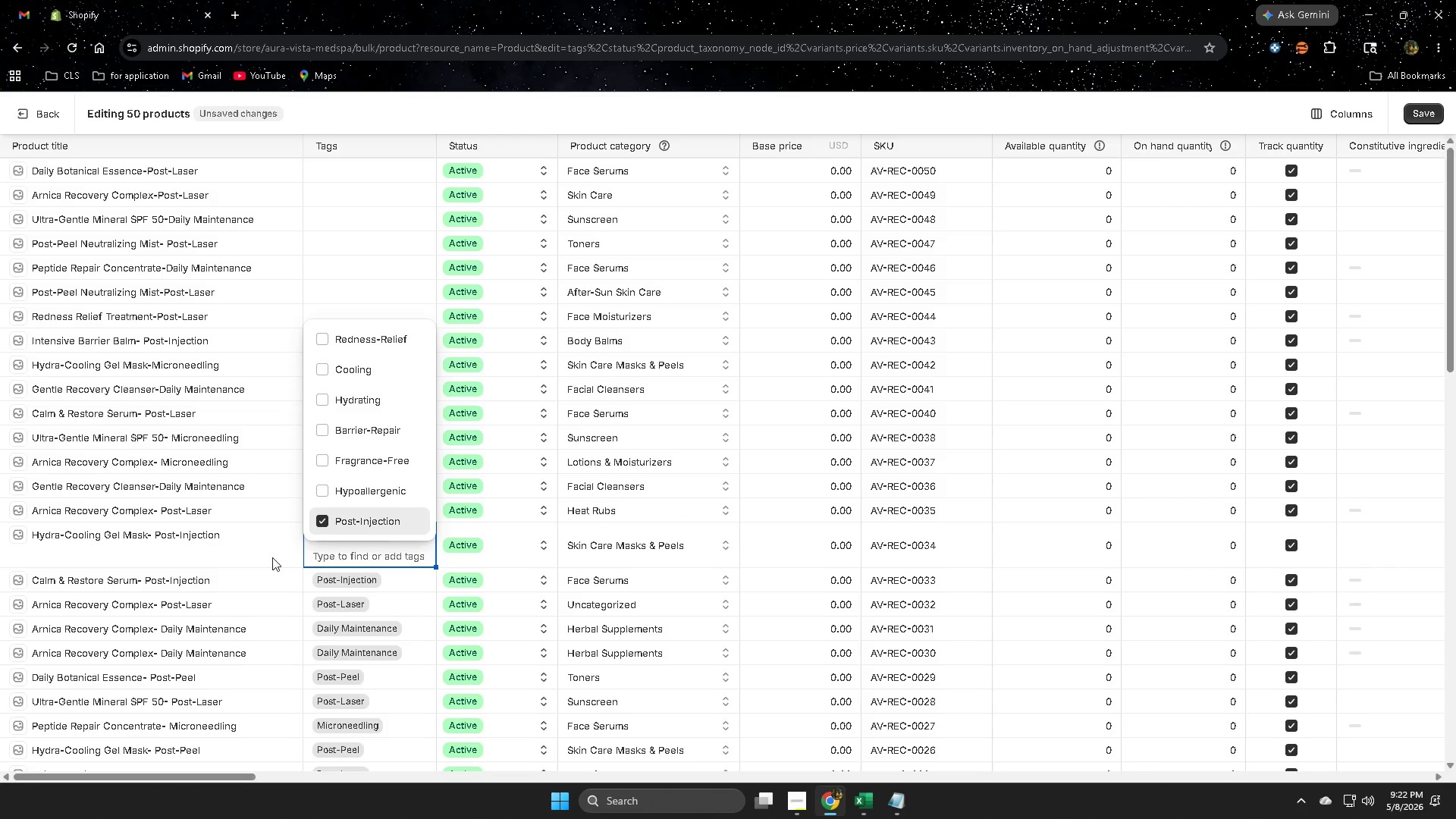 
left_click([260, 537])
 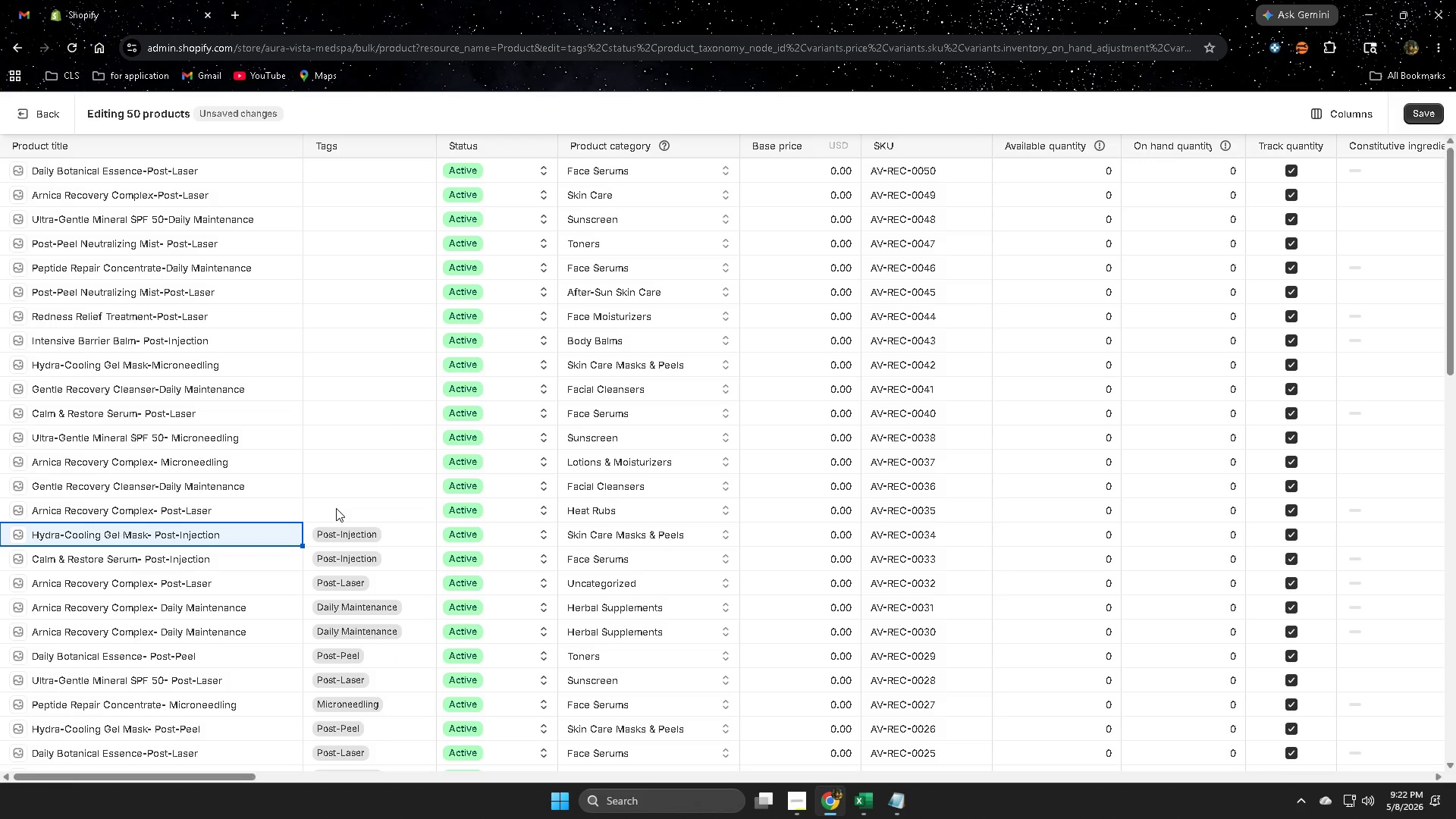 
double_click([337, 508])
 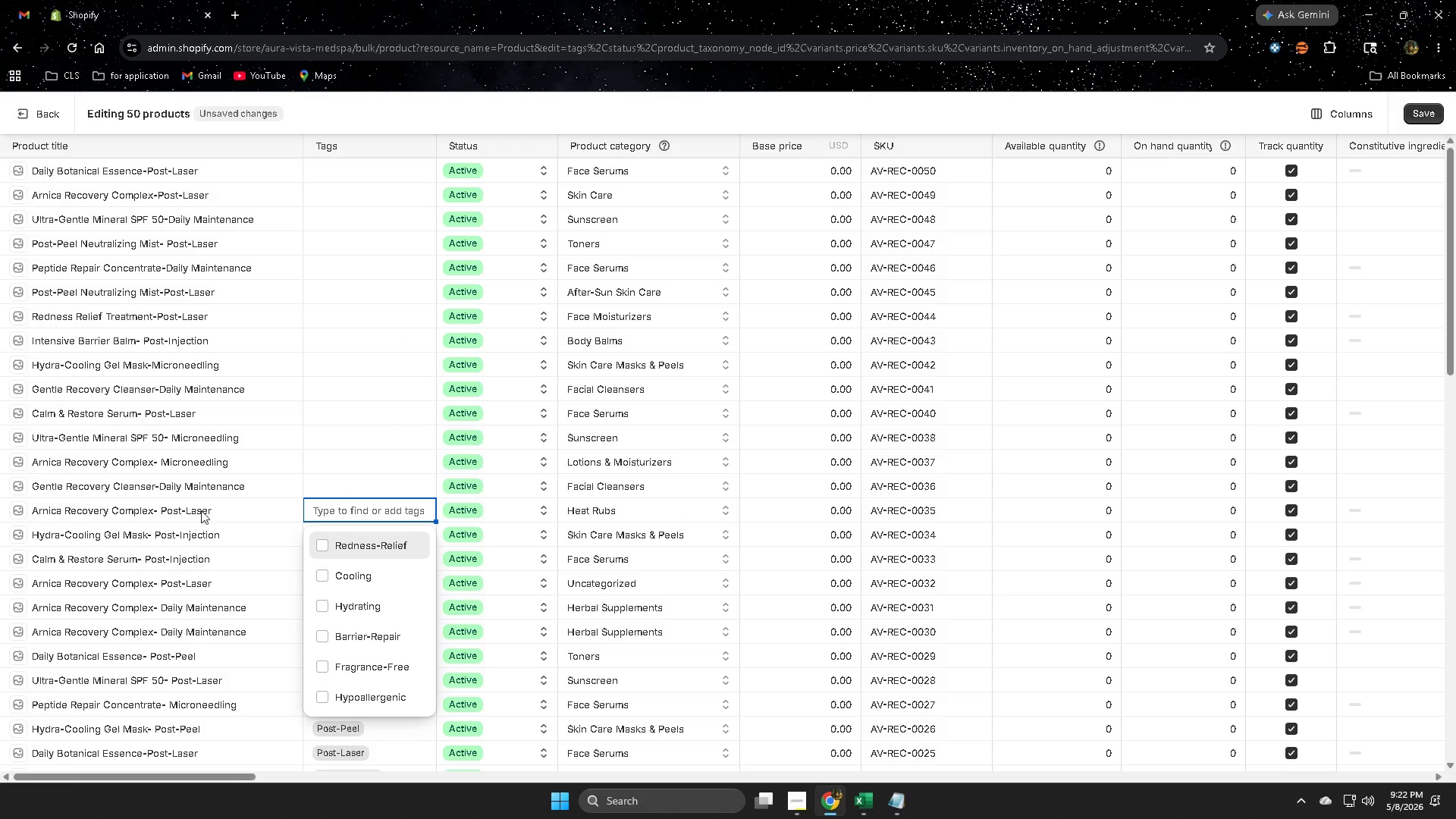 
left_click([212, 510])
 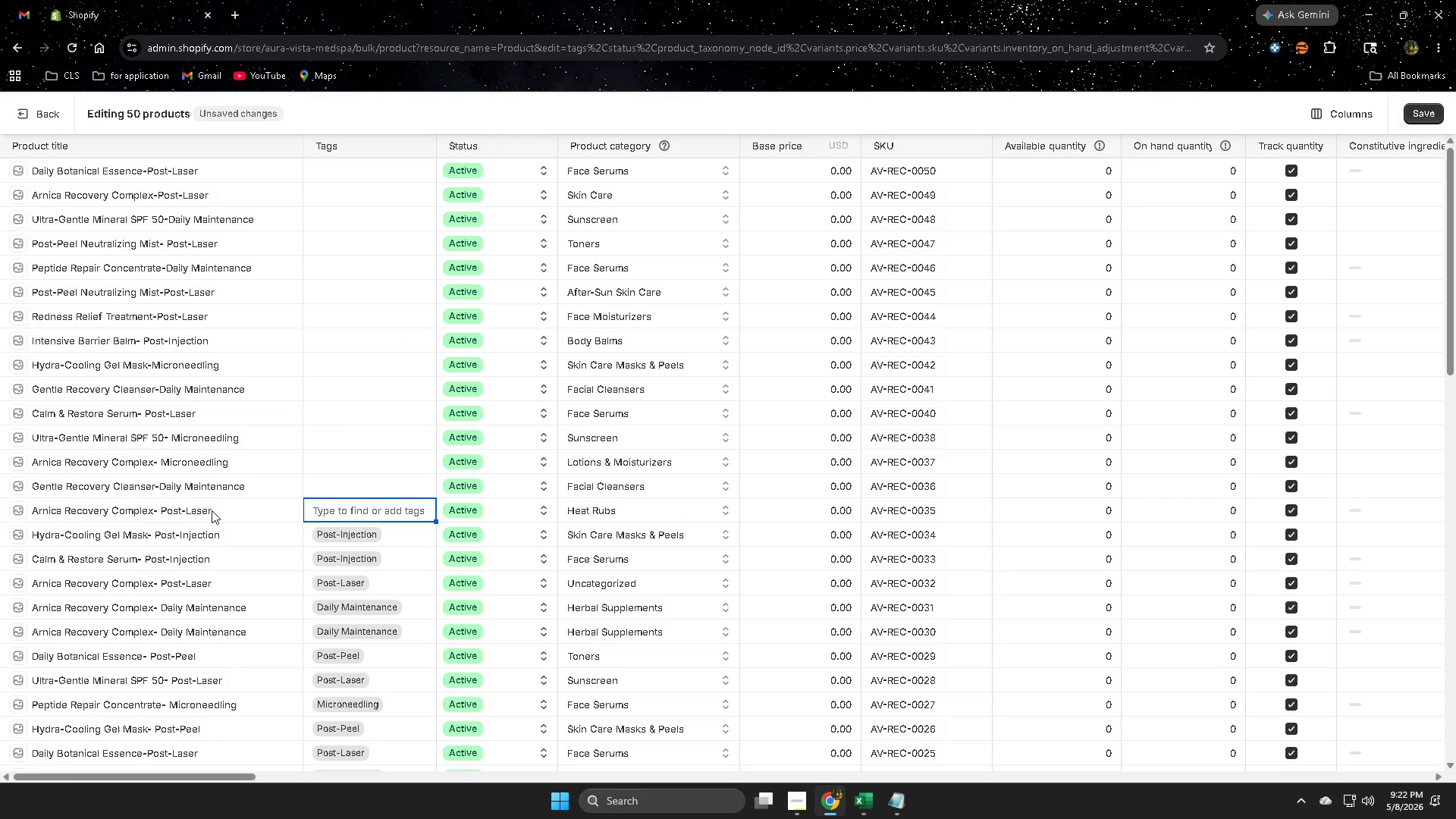 
left_click_drag(start_coordinate=[212, 510], to_coordinate=[165, 510])
 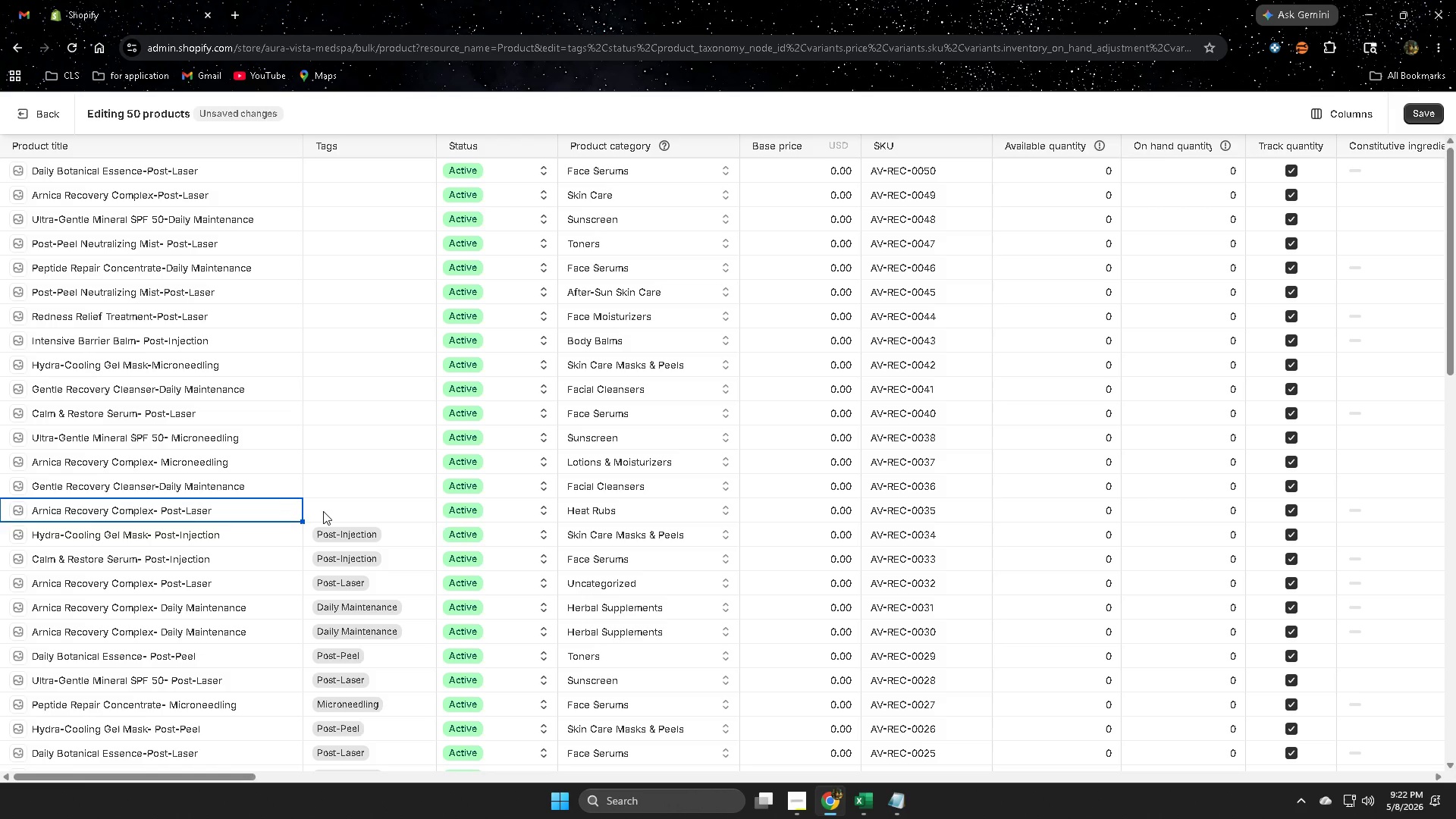 
key(Control+ControlLeft)
 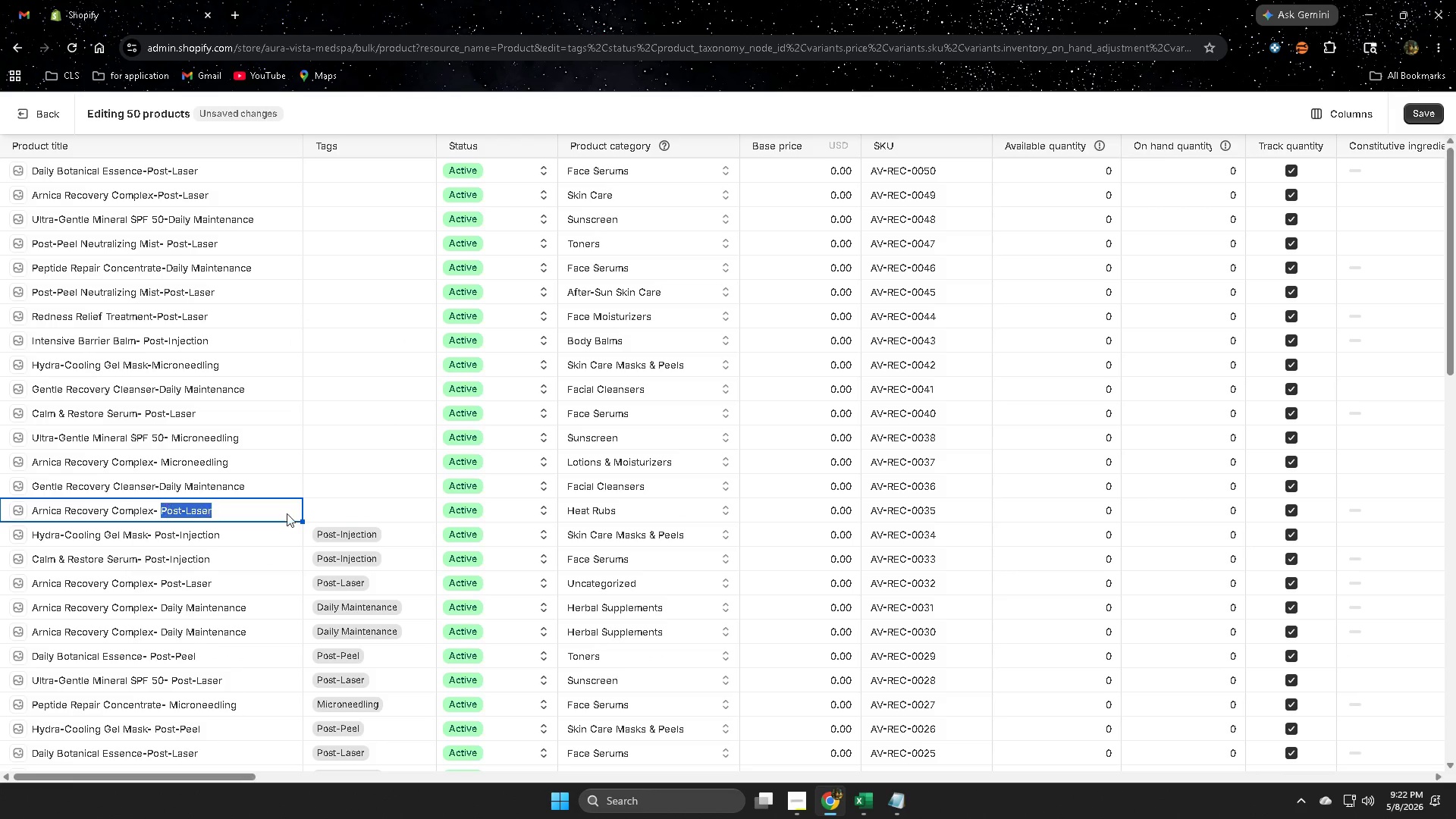 
key(Control+C)
 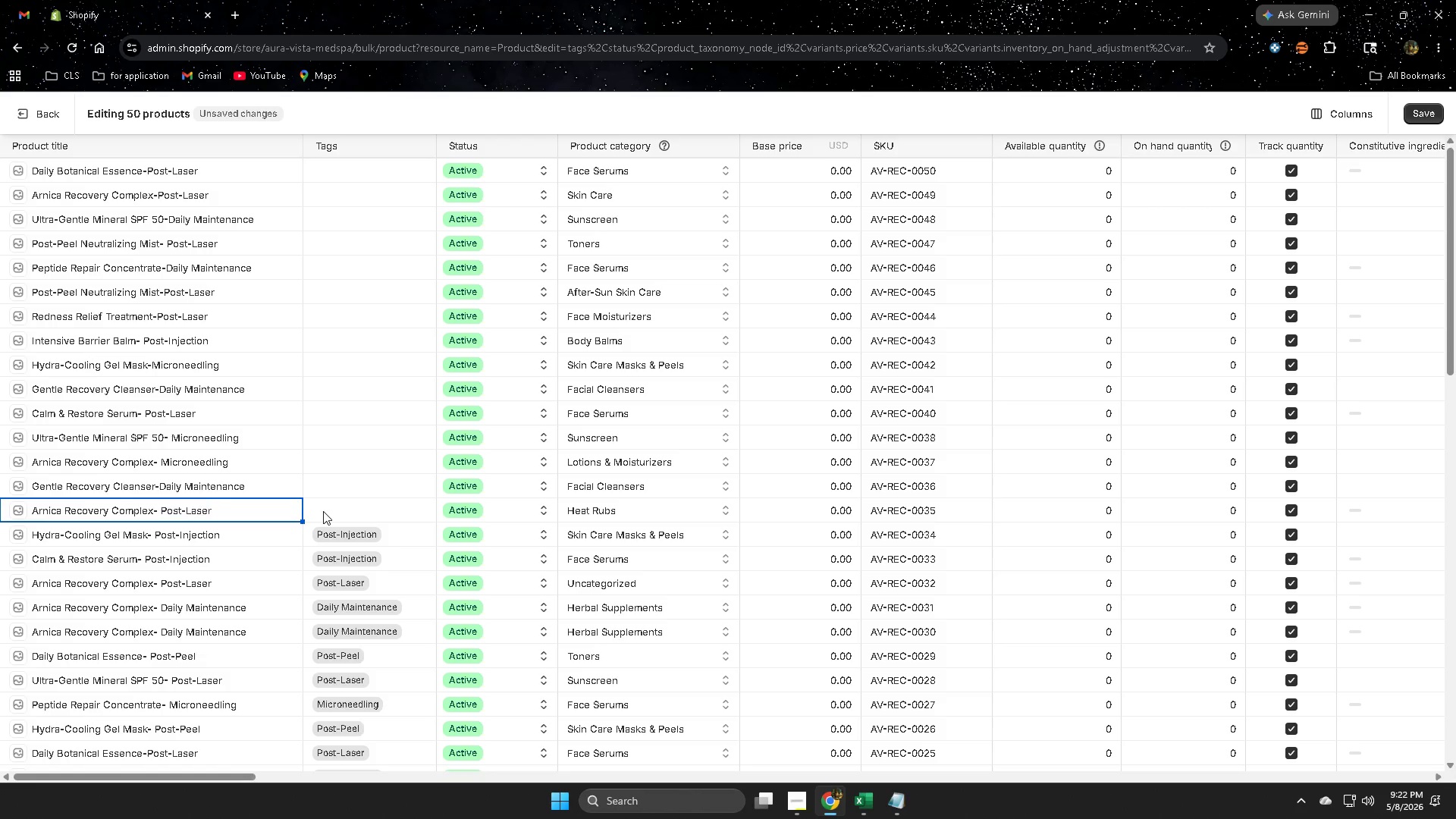 
double_click([323, 511])
 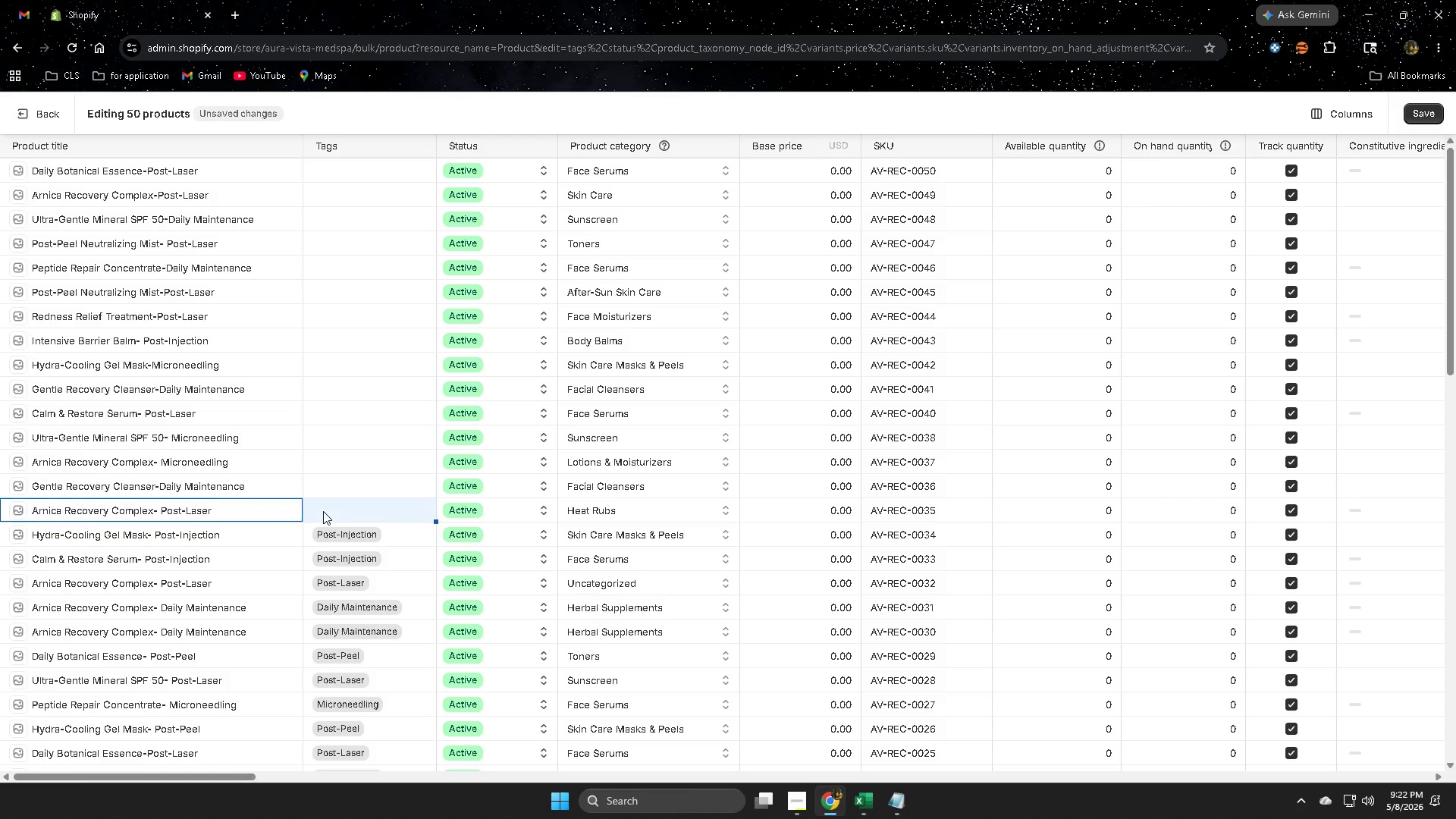 
triple_click([323, 511])
 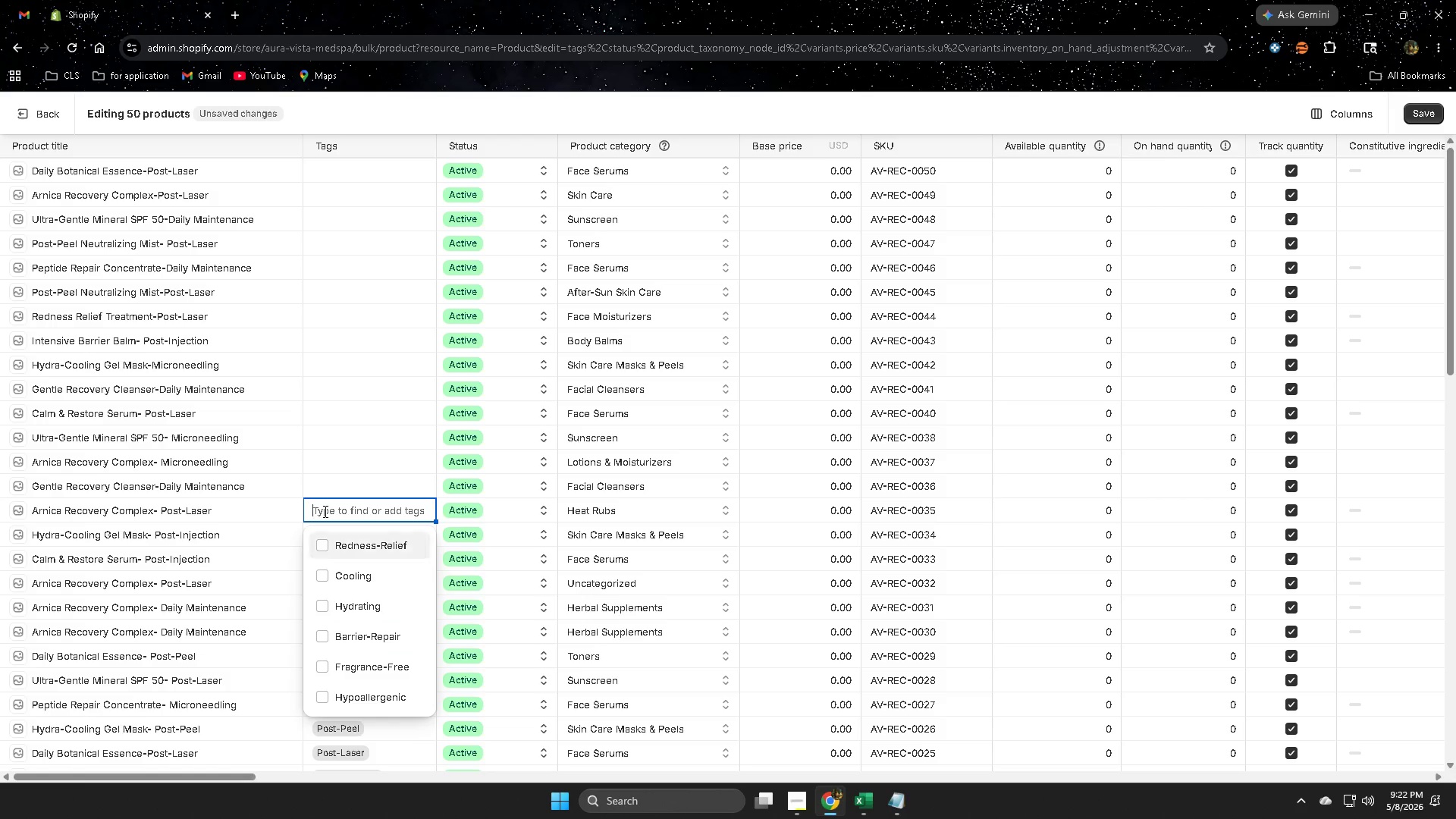 
key(Control+ControlLeft)
 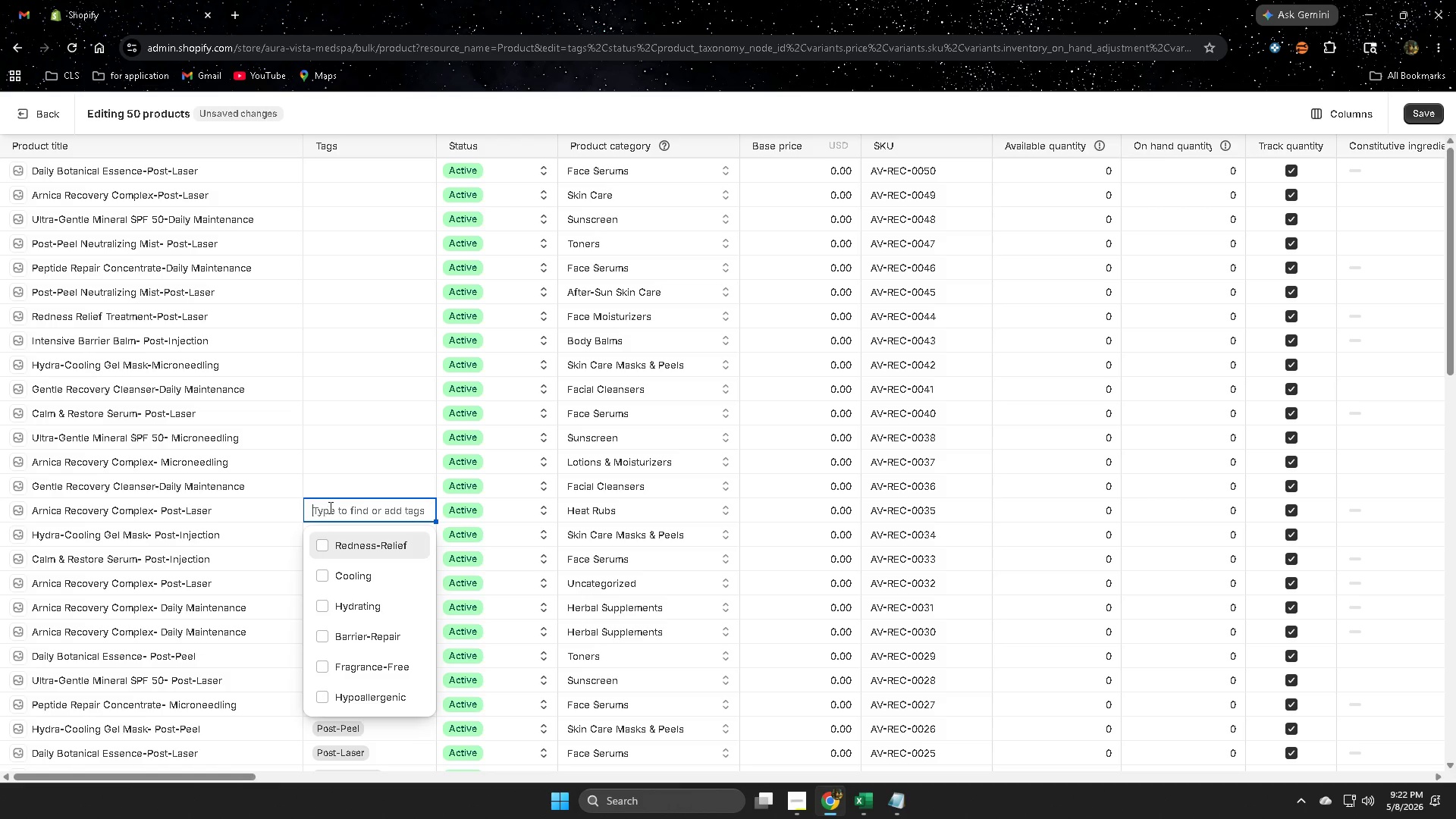 
key(Control+V)
 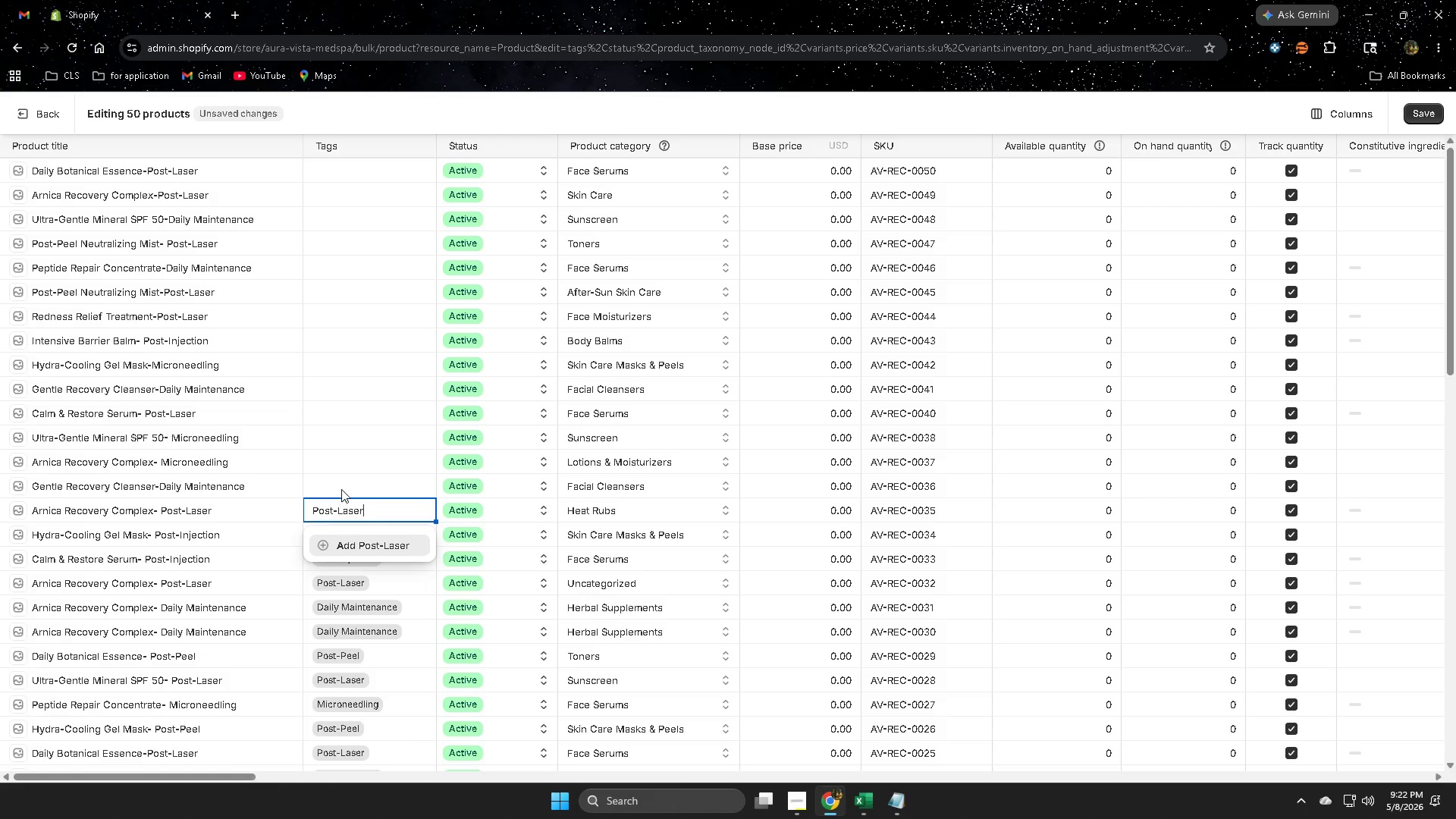 
left_click([341, 488])
 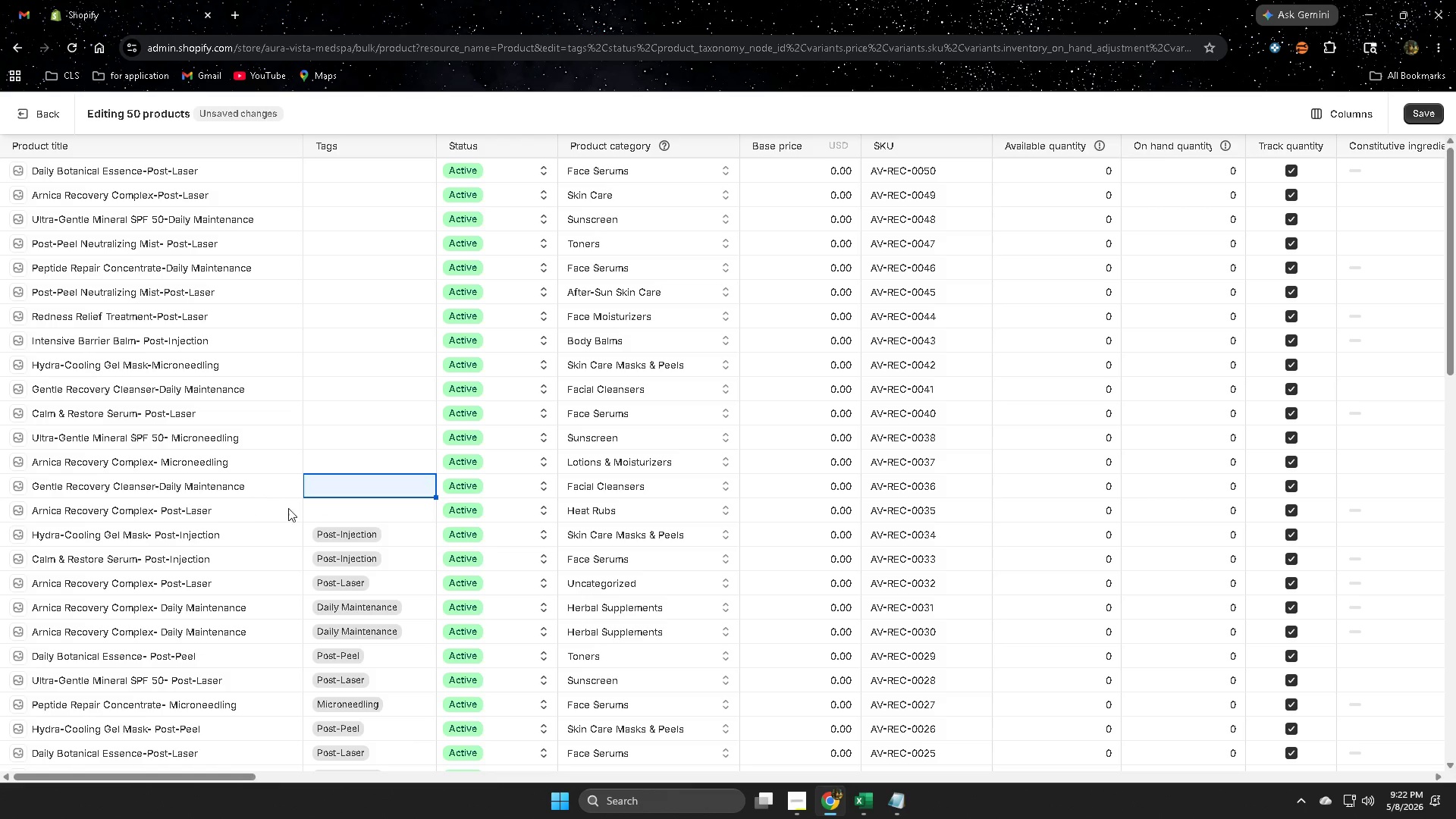 
double_click([328, 514])
 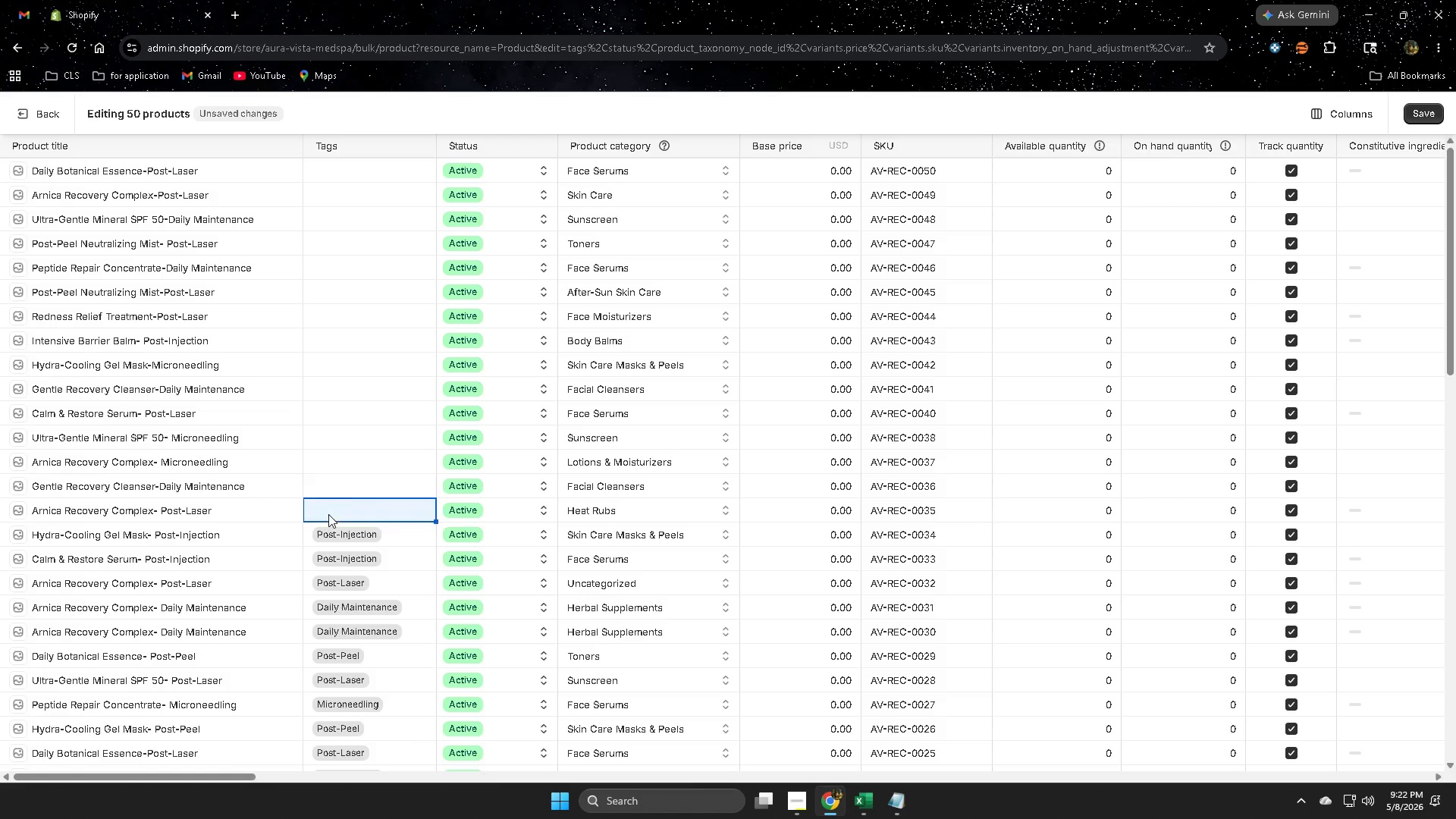 
triple_click([328, 514])
 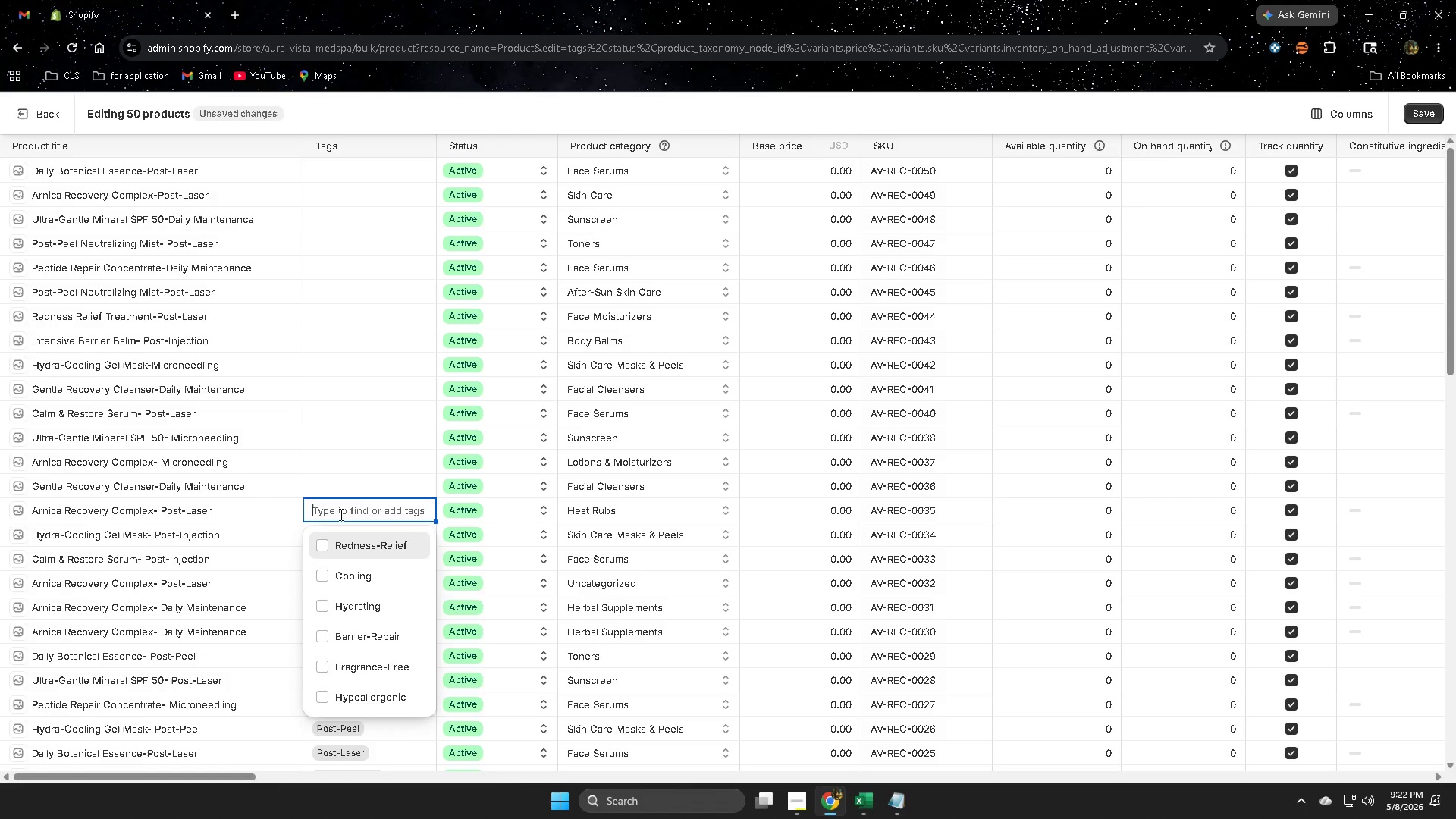 
key(Control+ControlLeft)
 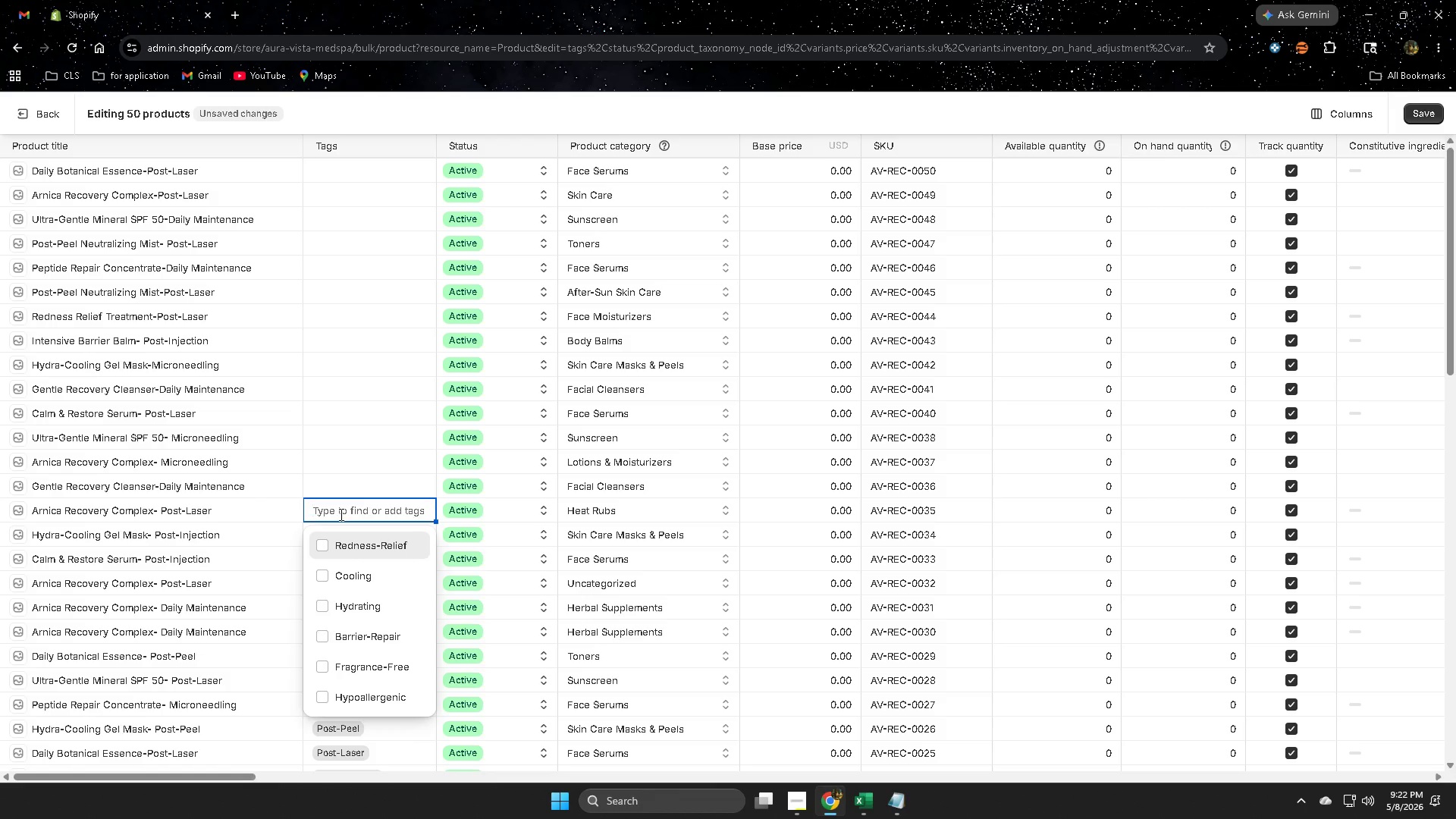 
key(Control+V)
 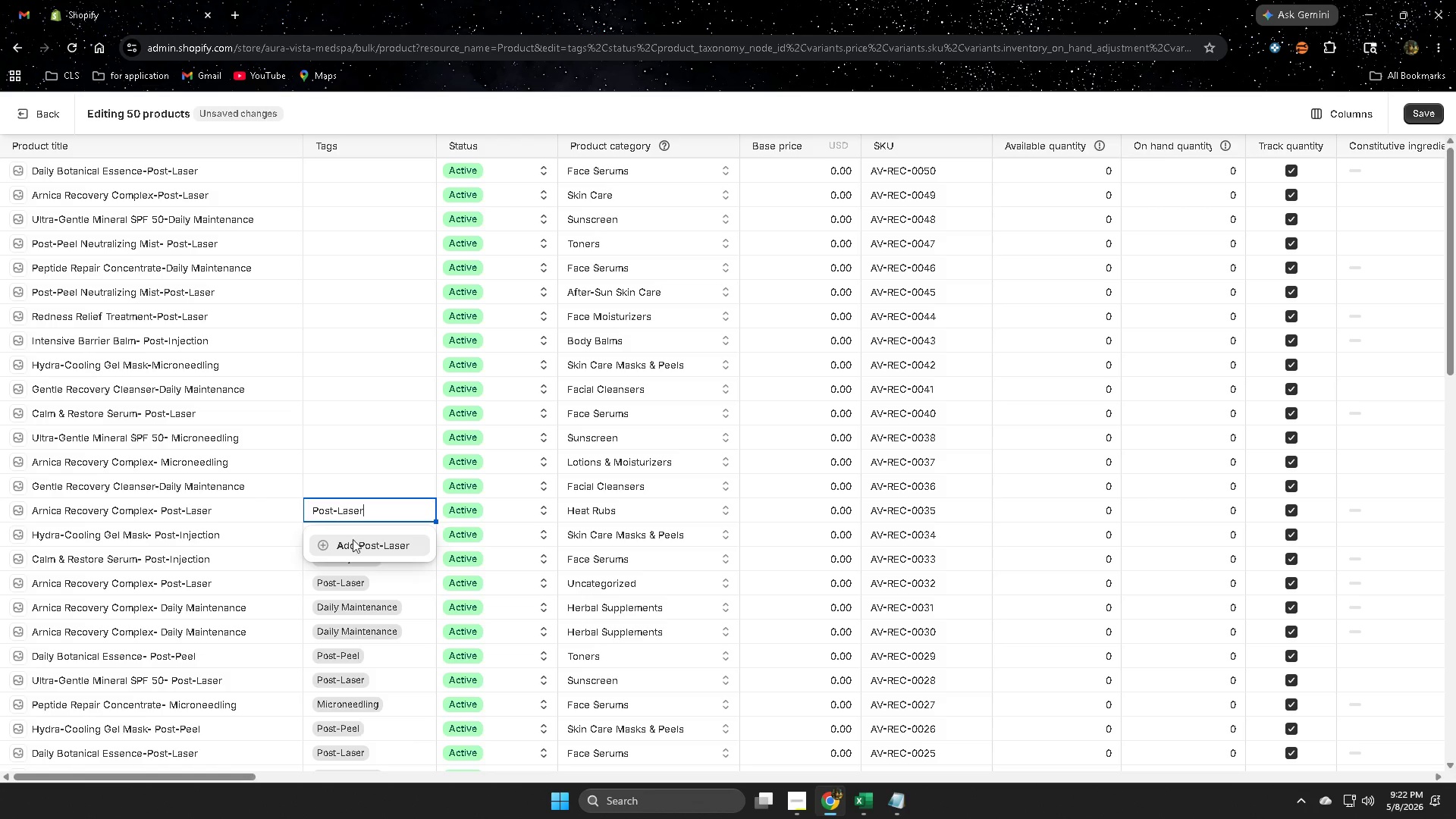 
left_click([357, 541])
 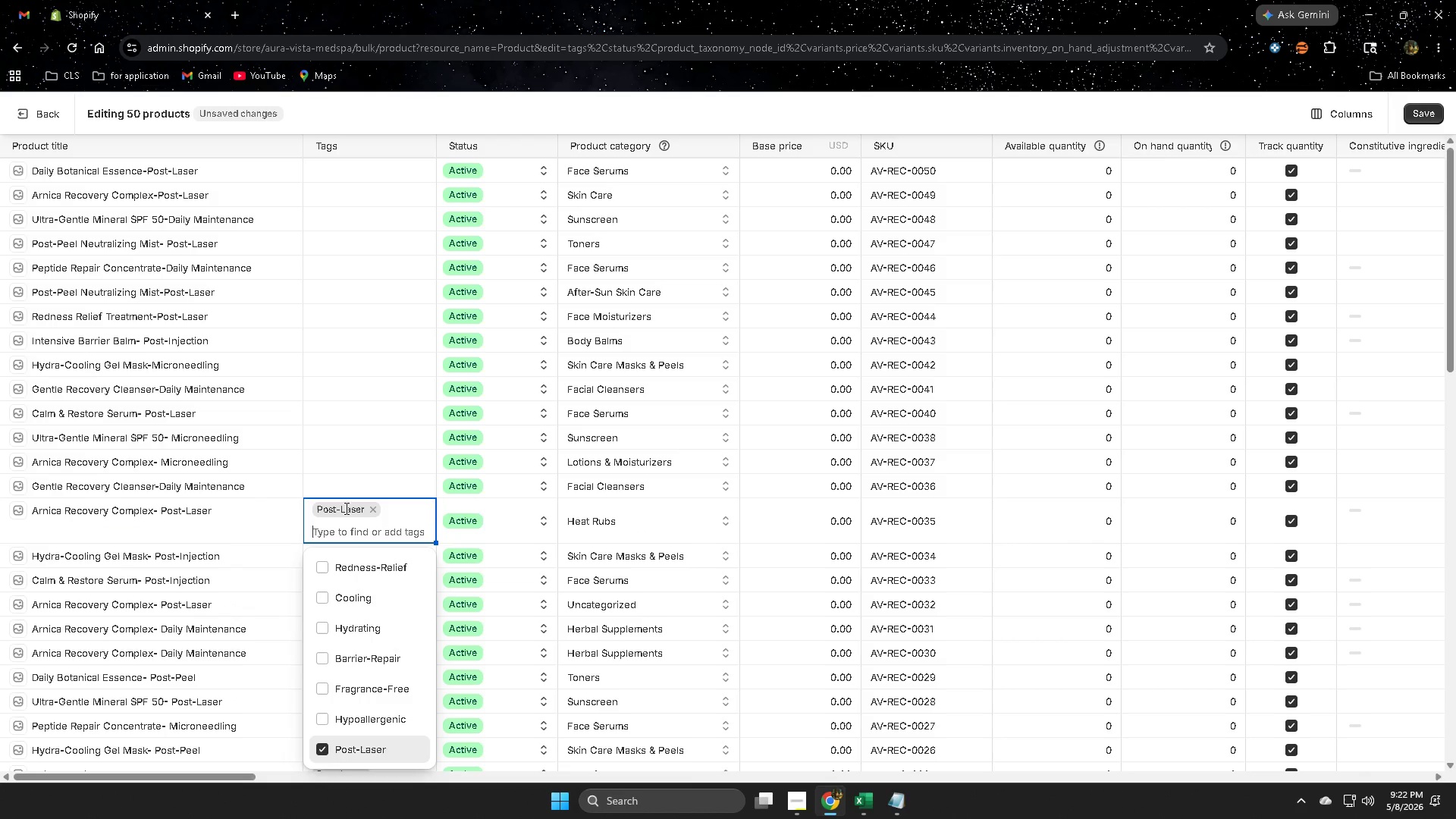 
left_click([340, 494])
 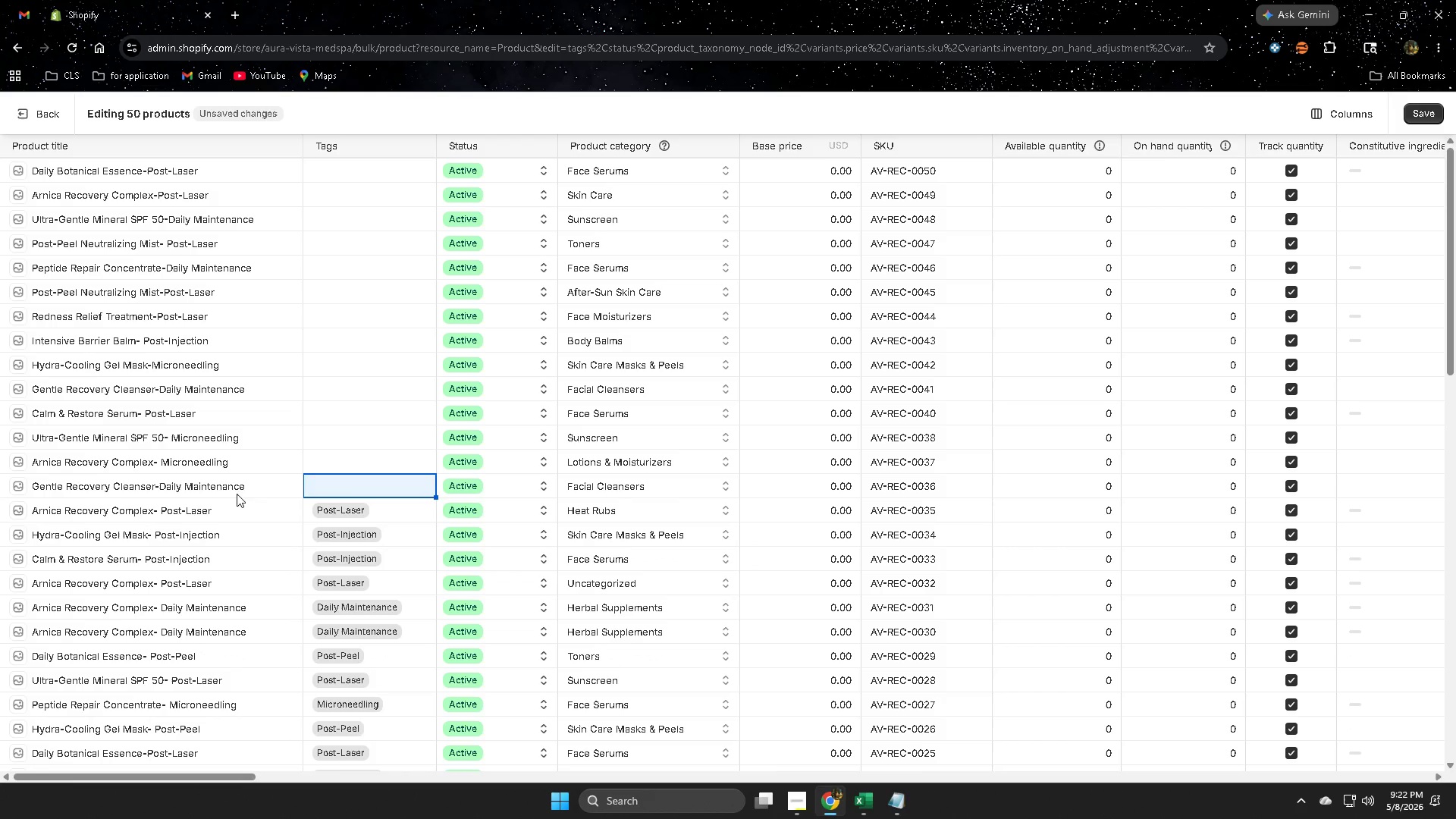 
left_click([240, 486])
 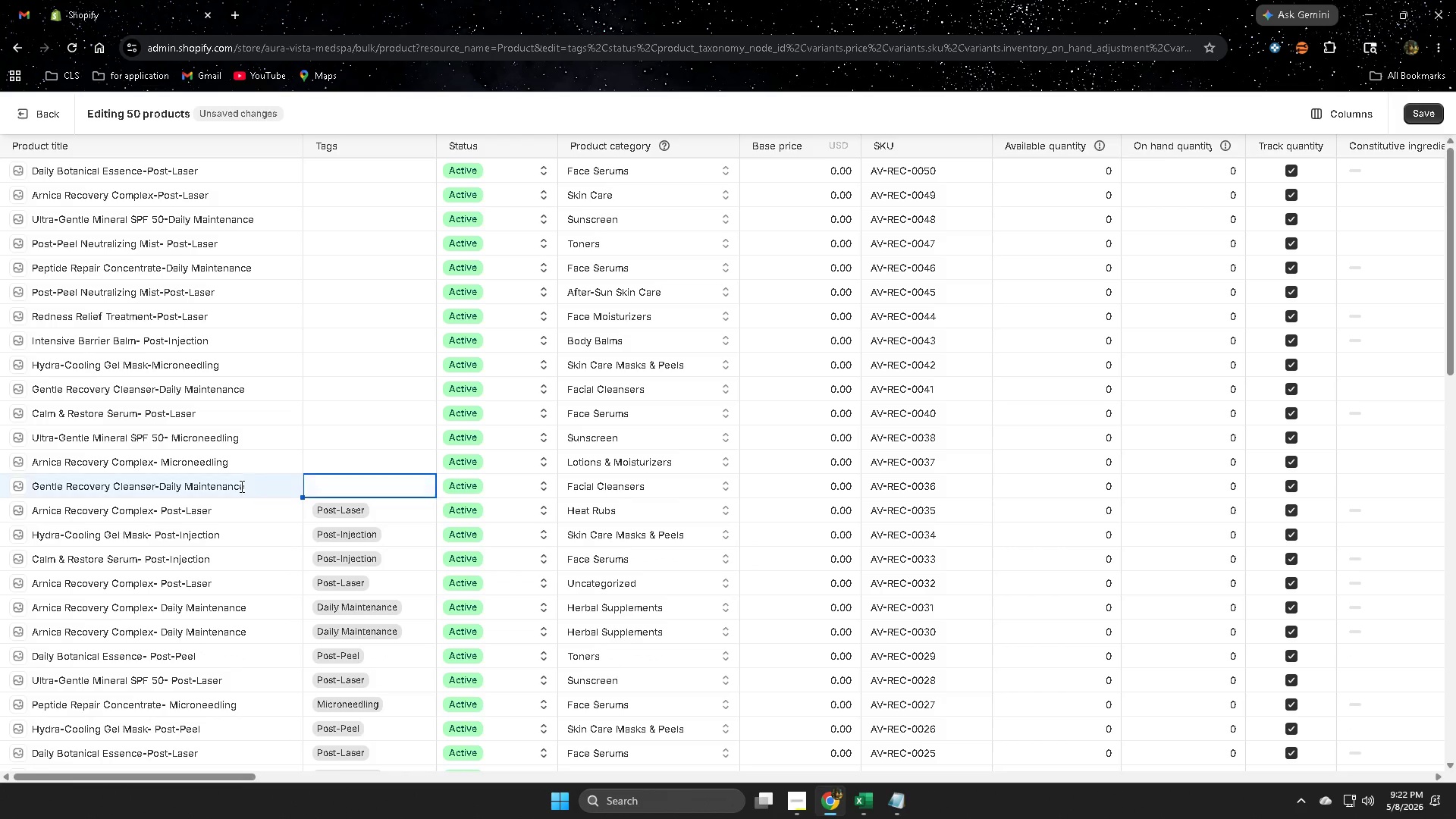 
left_click_drag(start_coordinate=[240, 486], to_coordinate=[174, 488])
 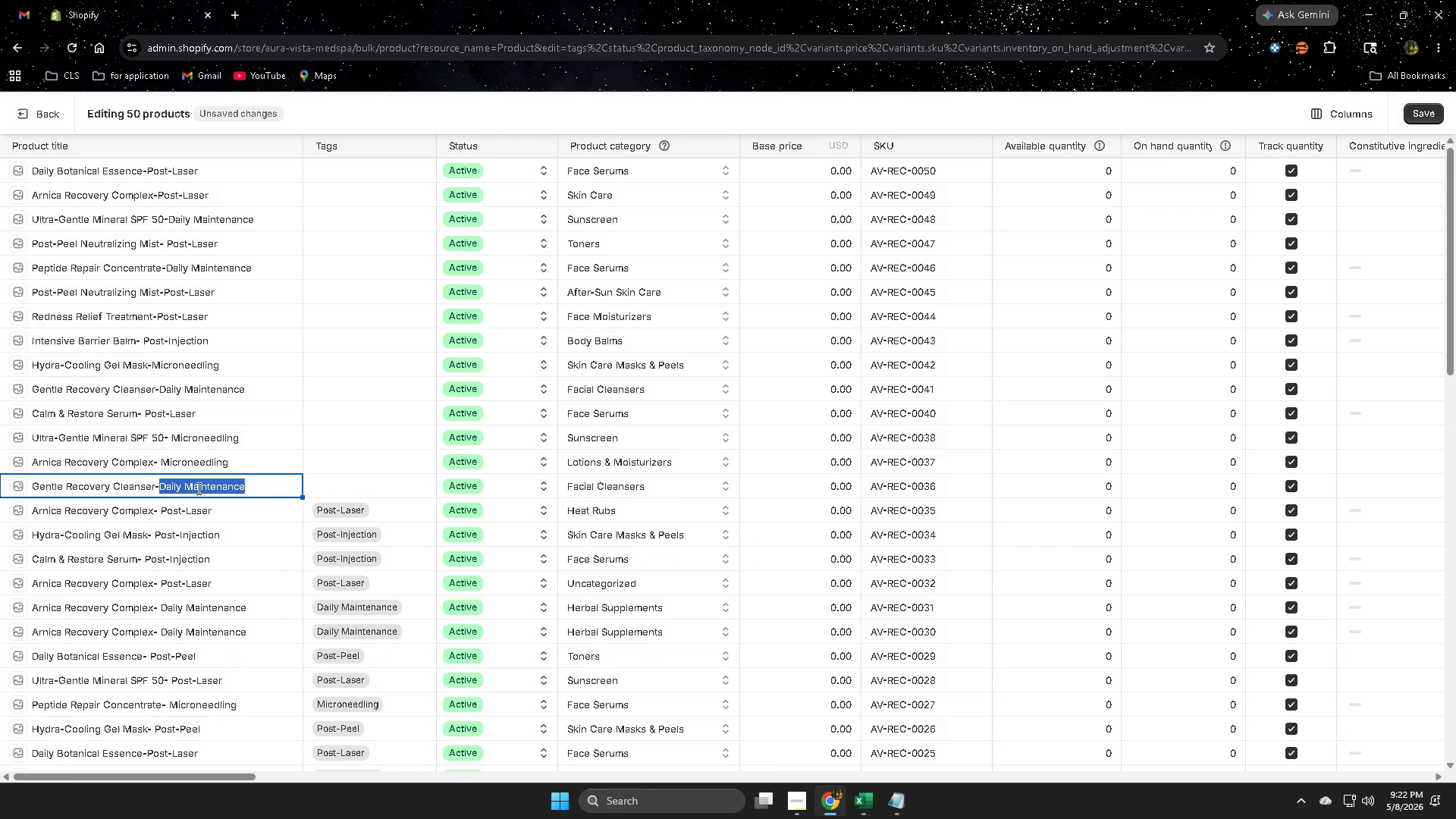 
key(Control+ControlLeft)
 